 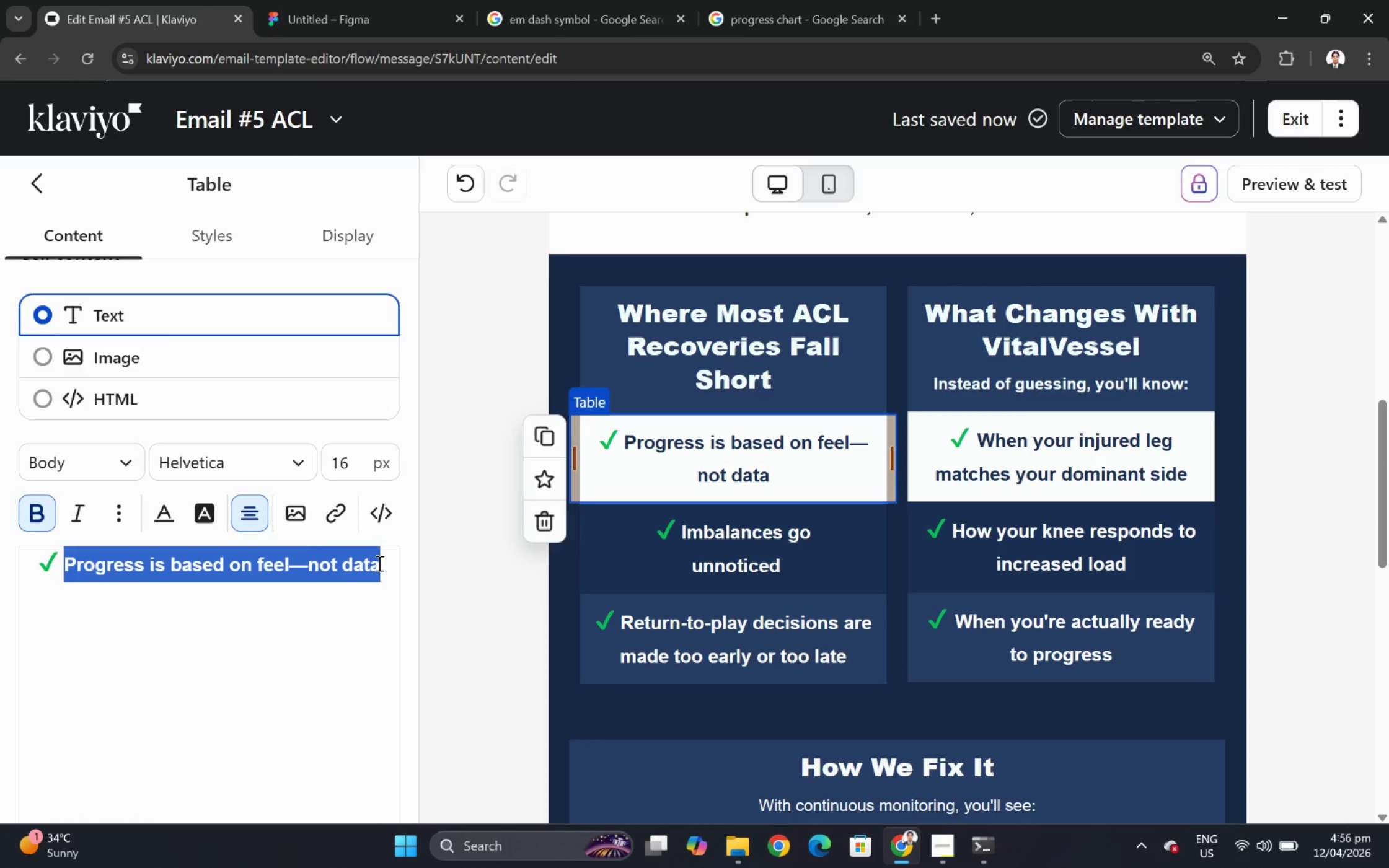 
left_click([379, 567])
 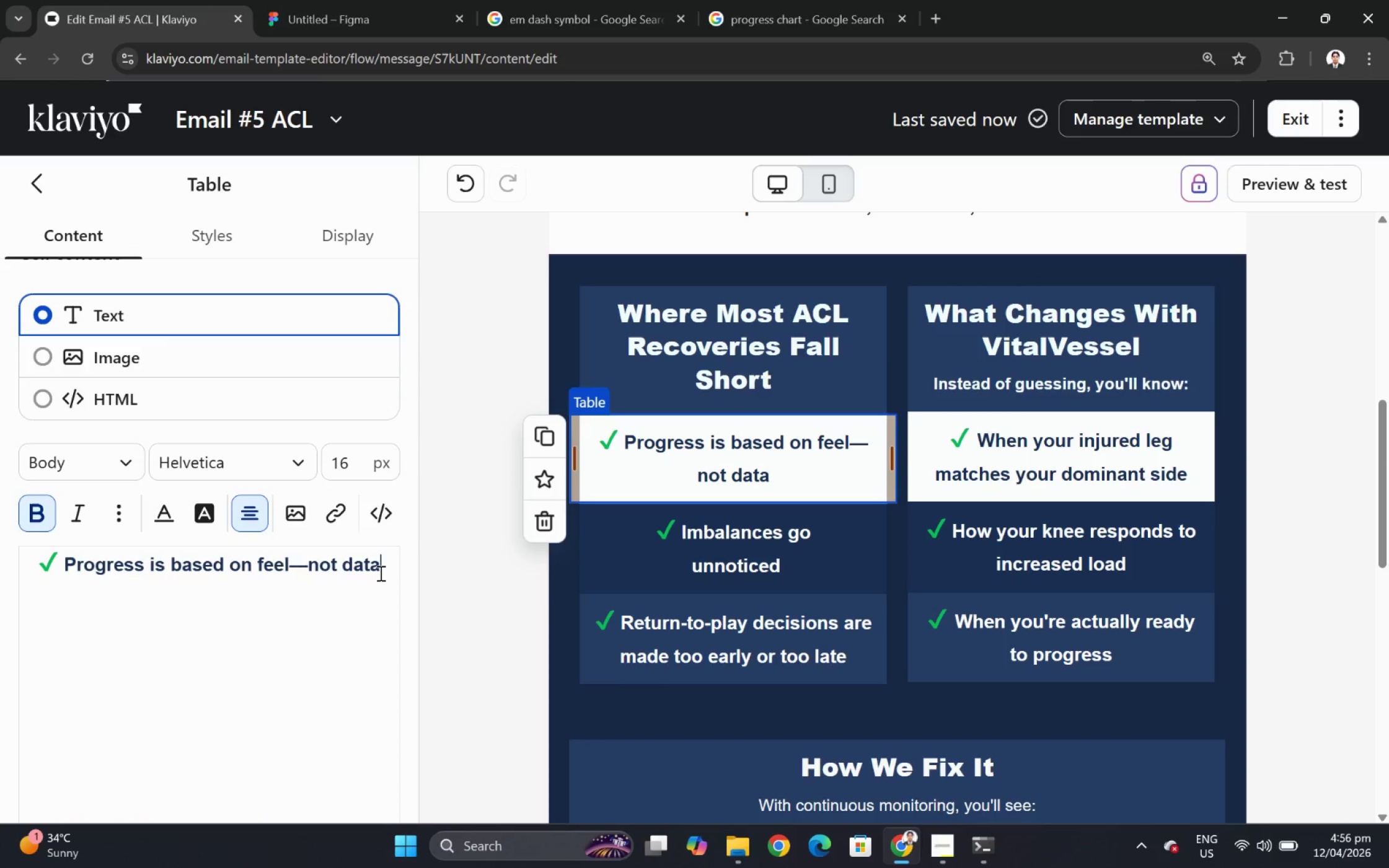 
left_click_drag(start_coordinate=[379, 572], to_coordinate=[63, 576])
 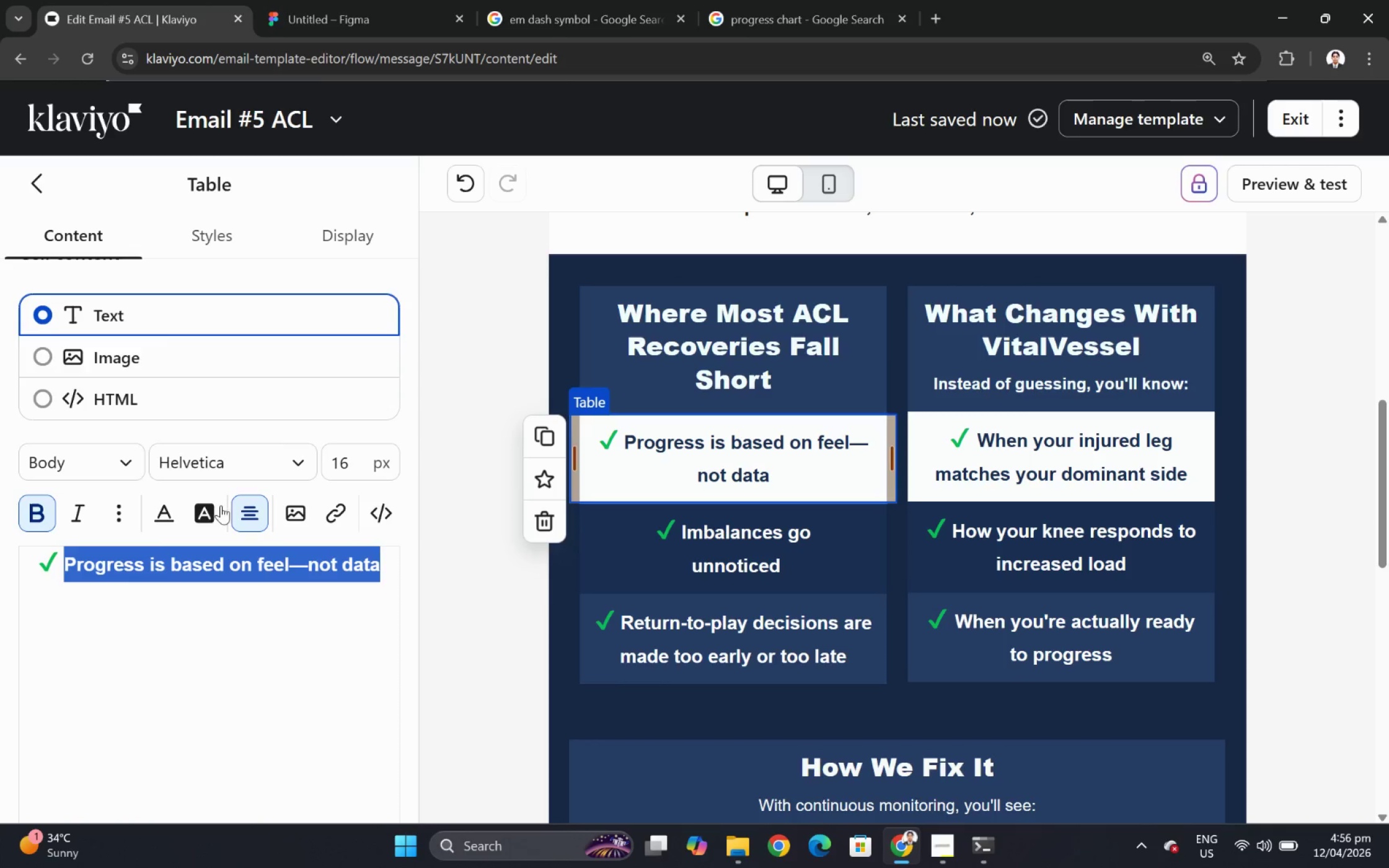 
left_click([178, 514])
 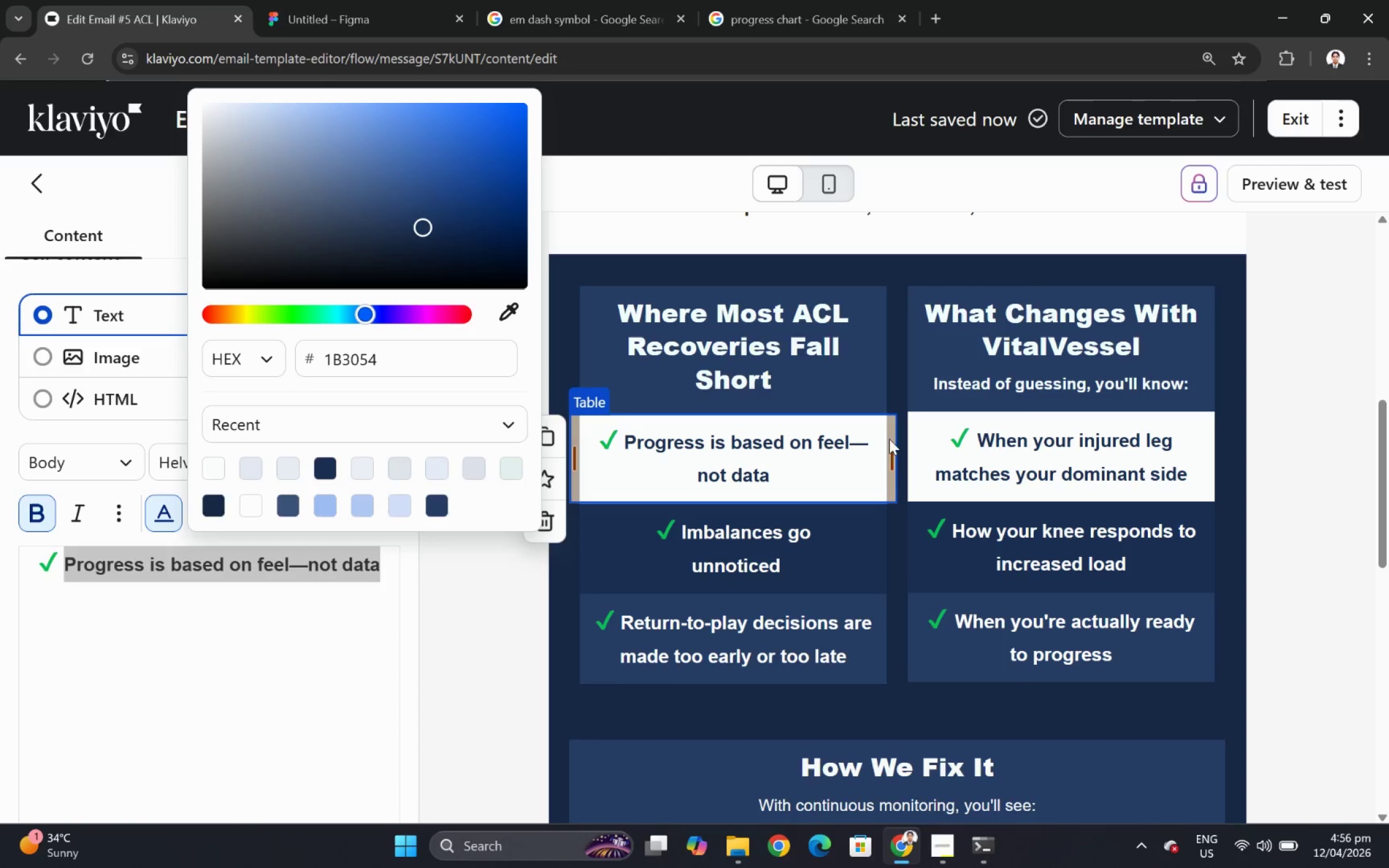 
left_click([997, 446])
 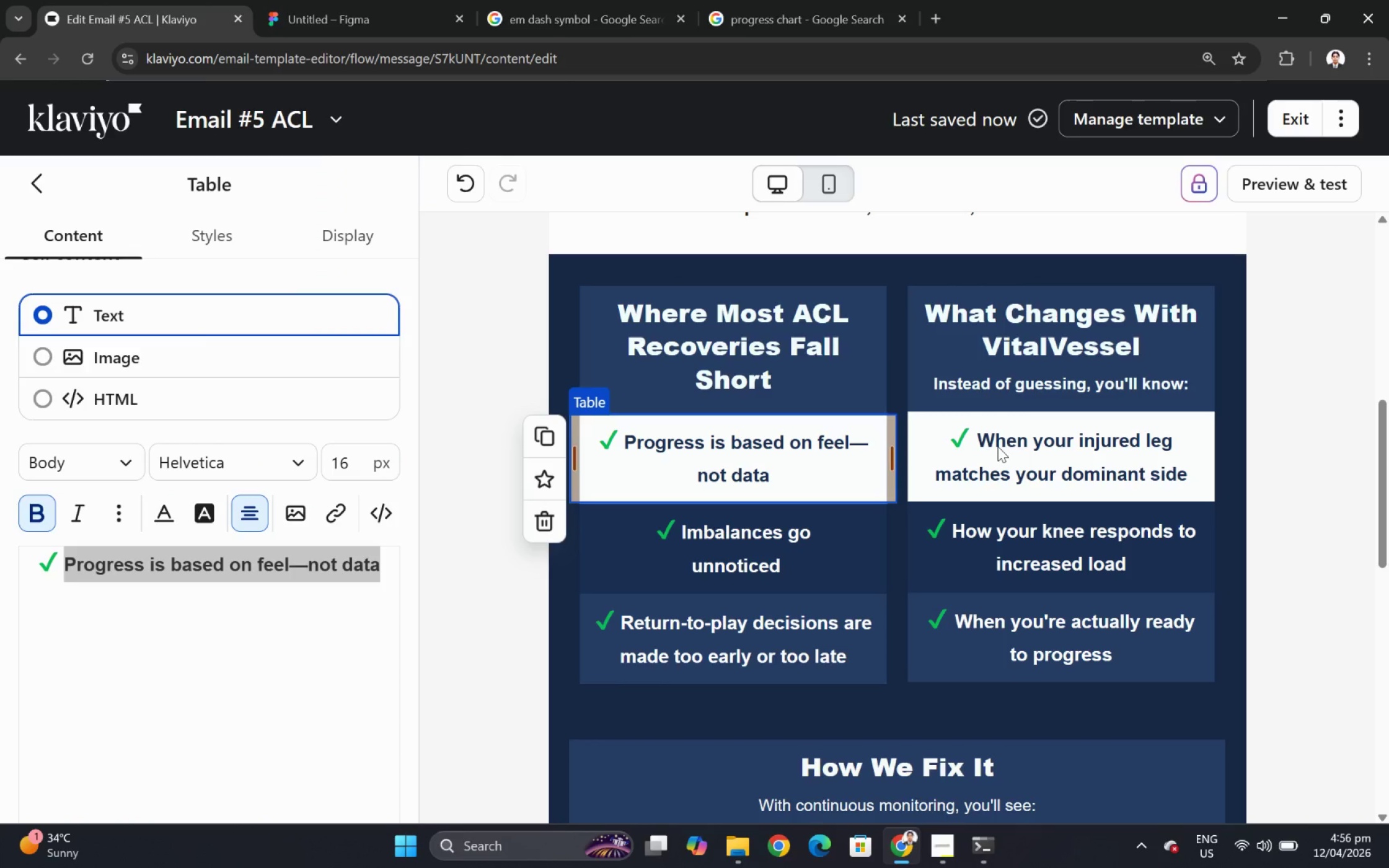 
left_click([997, 446])
 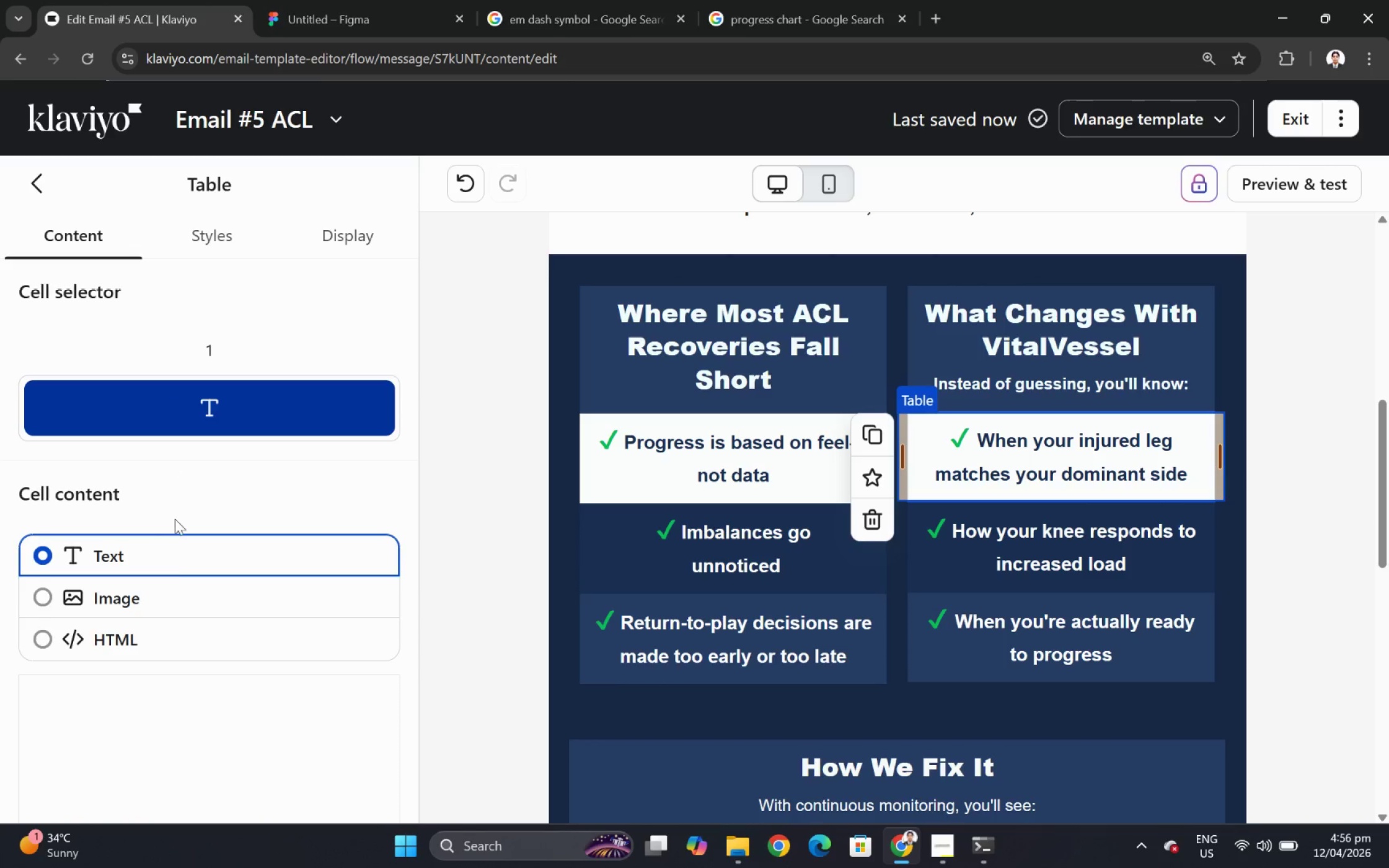 
scroll: coordinate [190, 605], scroll_direction: down, amount: 2.0
 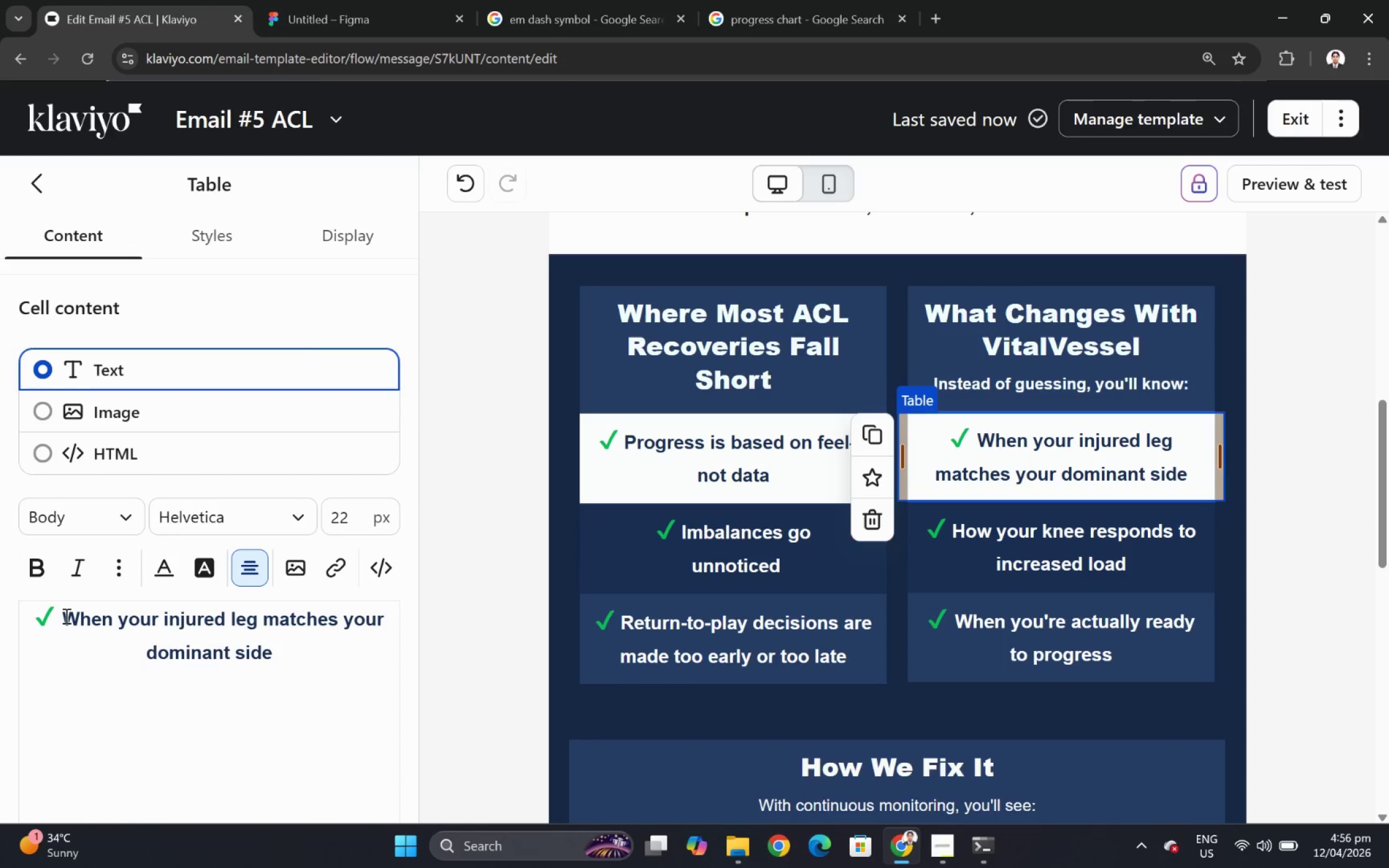 
left_click_drag(start_coordinate=[65, 615], to_coordinate=[280, 648])
 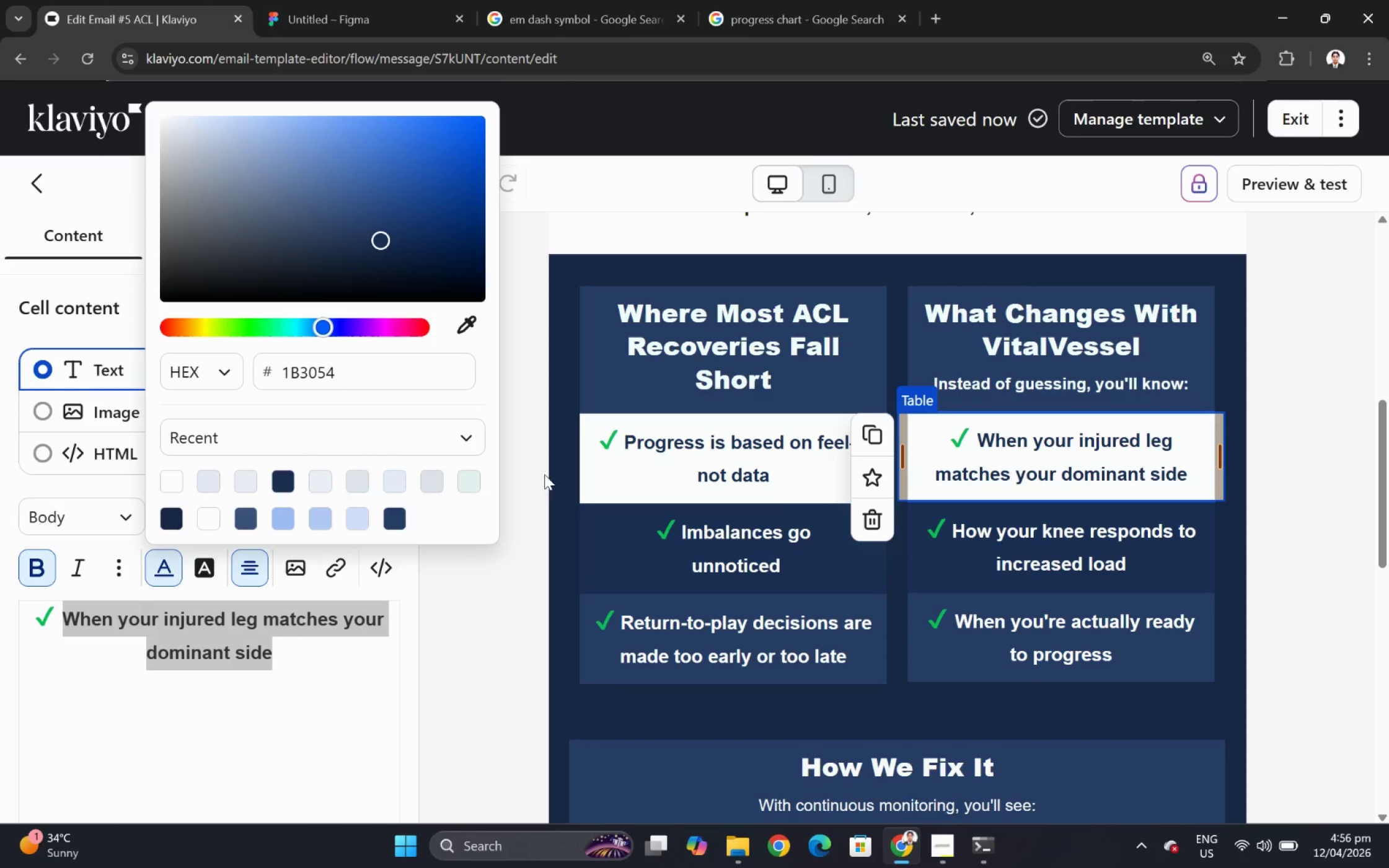 
wait(5.89)
 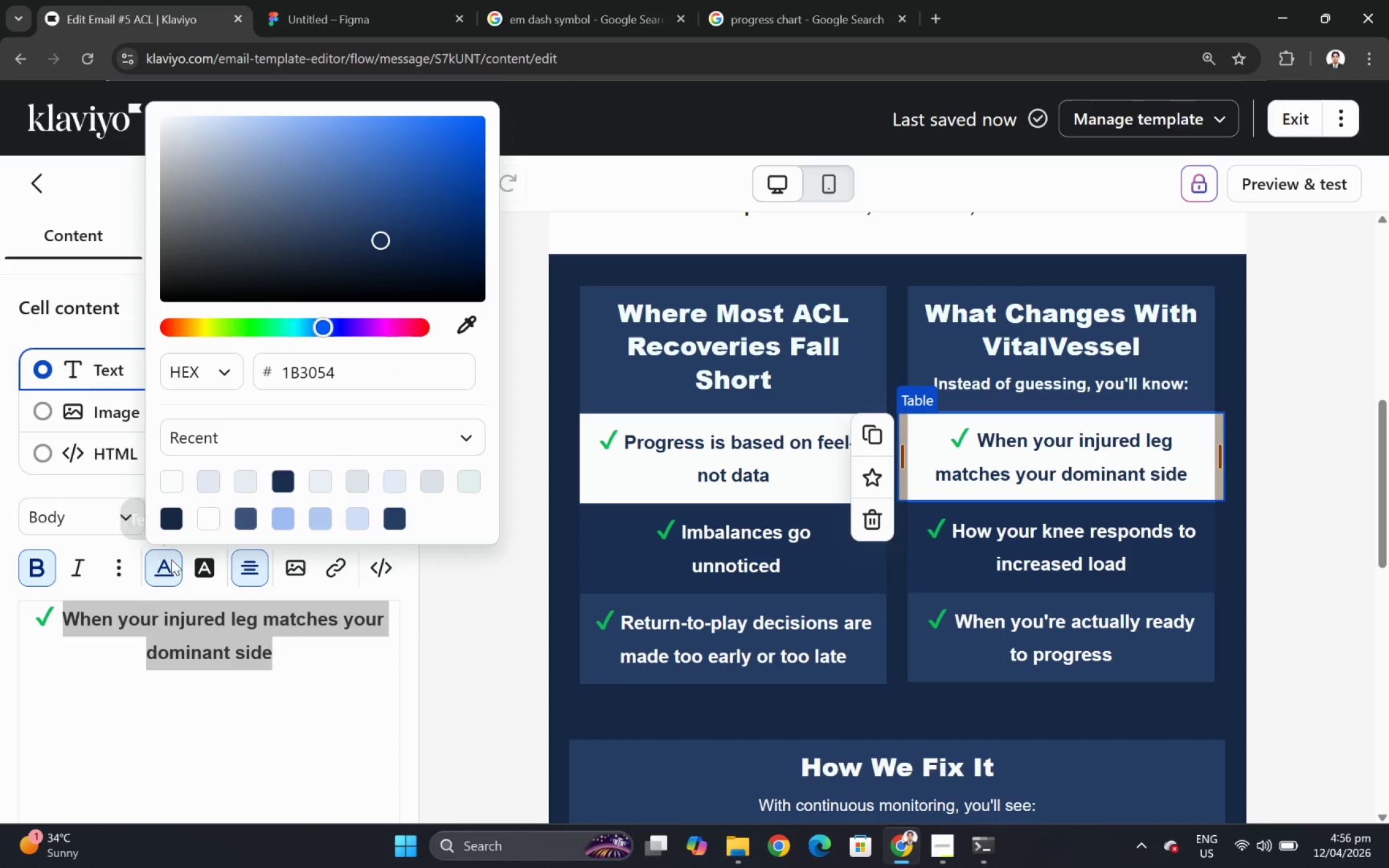 
left_click([1276, 554])
 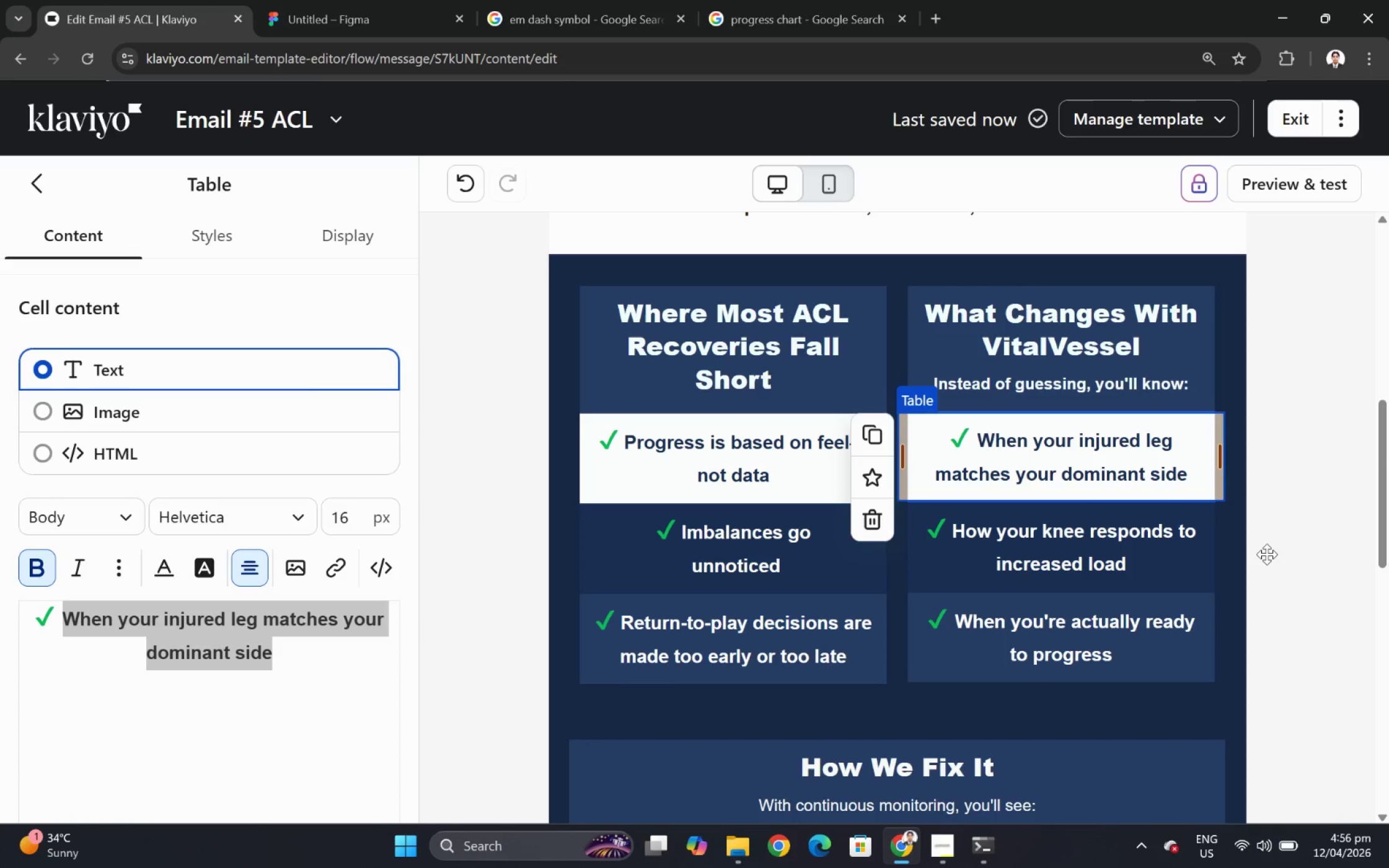 
left_click([1266, 554])
 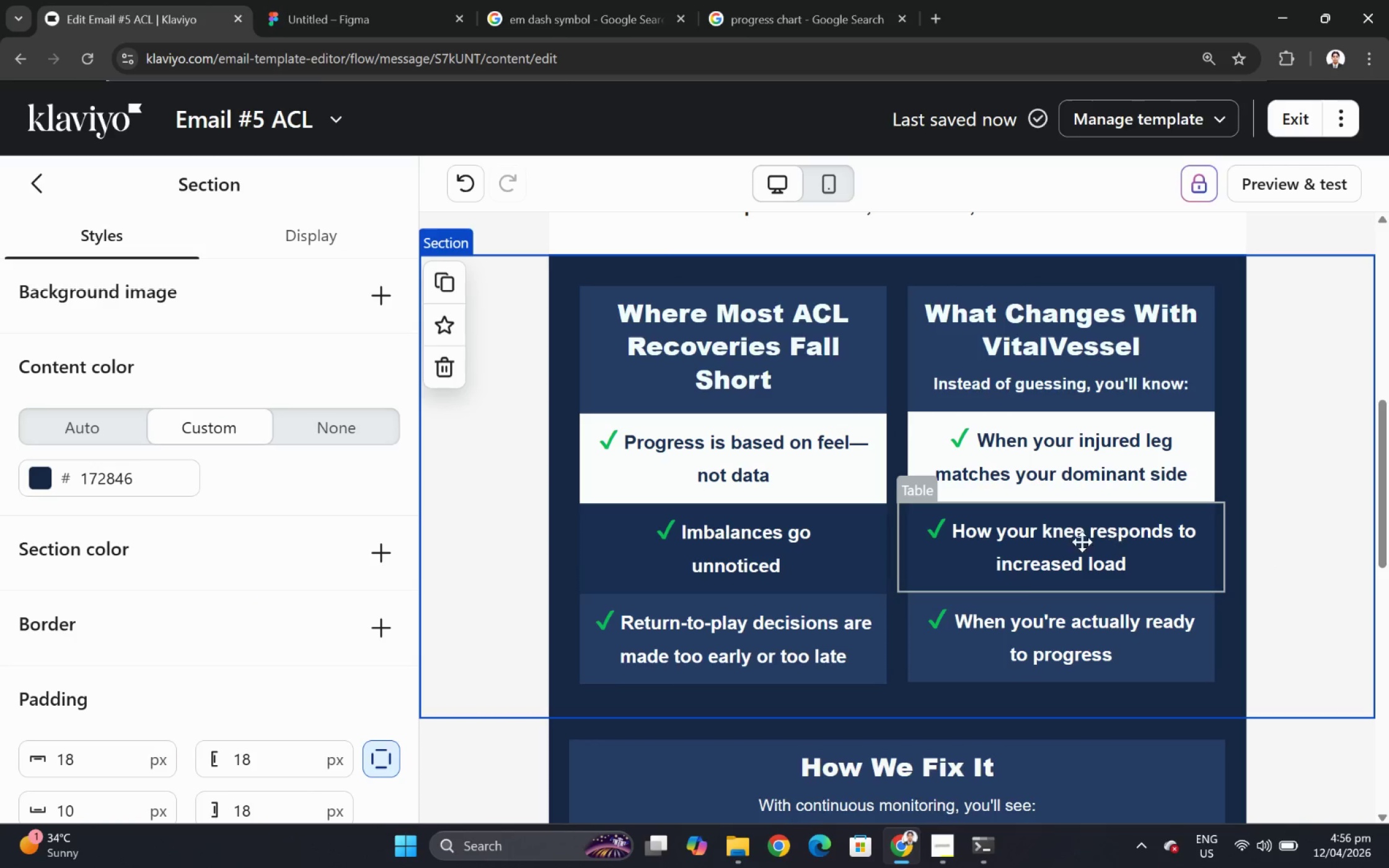 
left_click([1049, 545])
 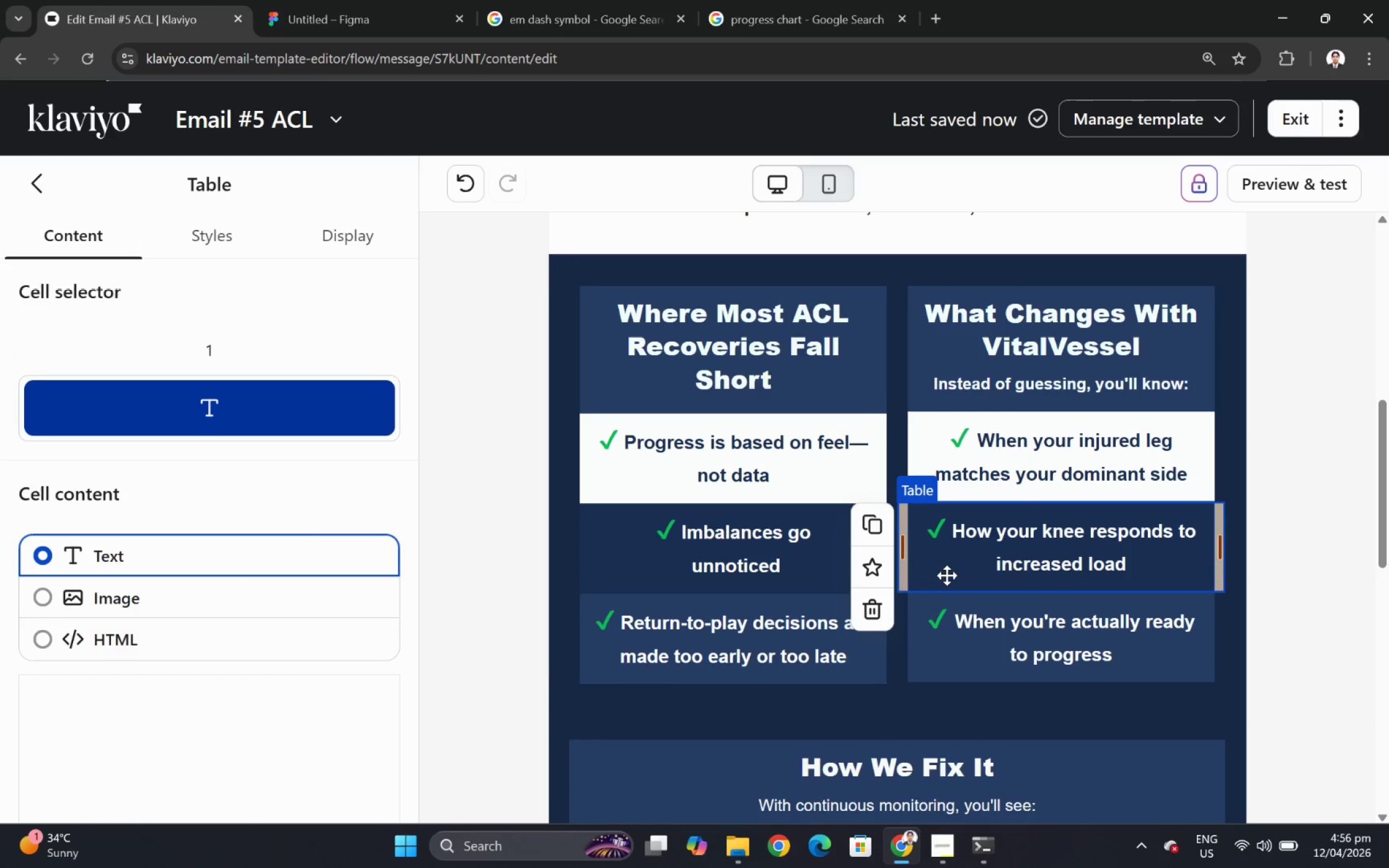 
hold_key(key=ControlLeft, duration=1.53)
scroll: coordinate [951, 546], scroll_direction: down, amount: 6.0
 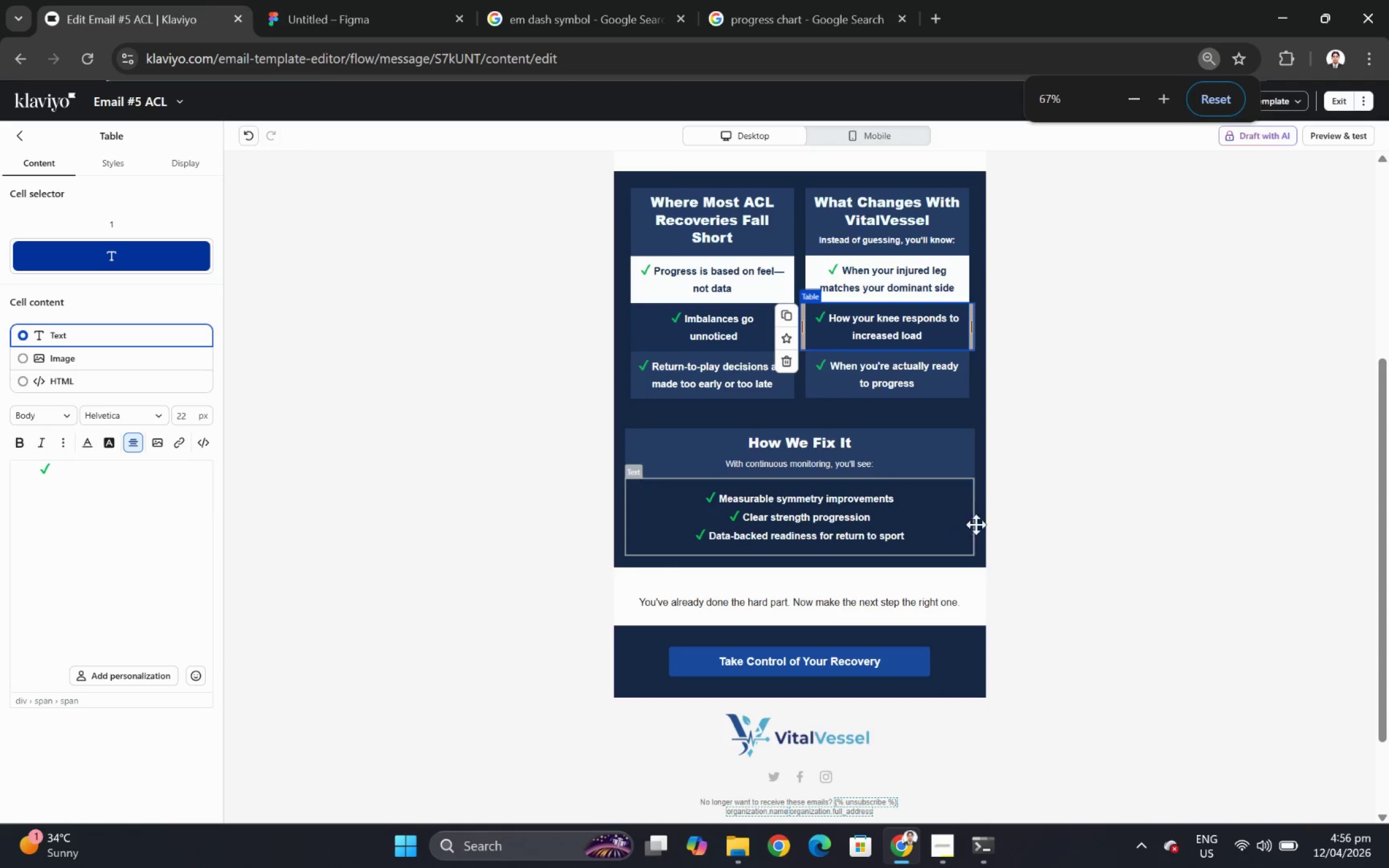 
hold_key(key=ControlLeft, duration=0.55)
 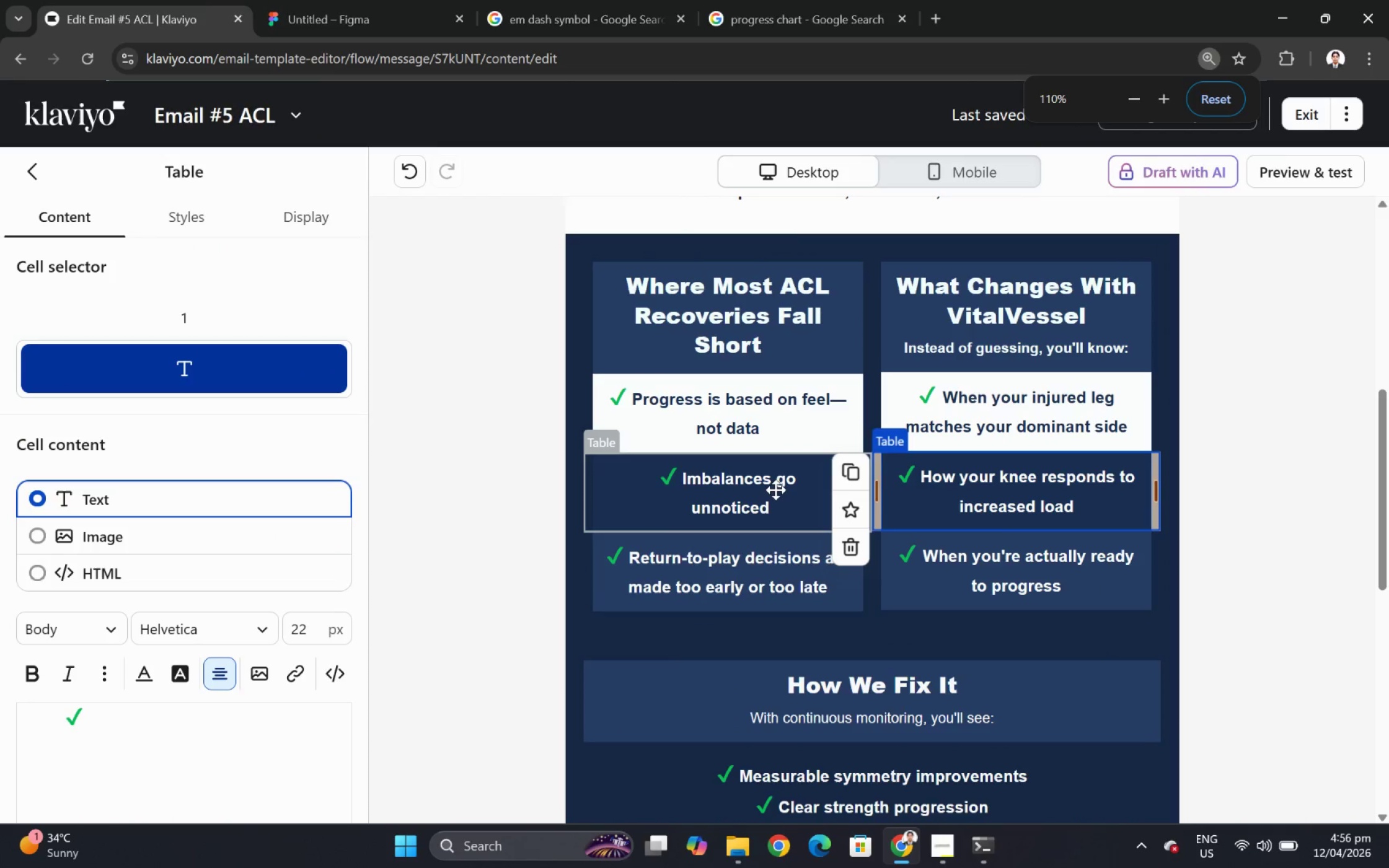 
scroll: coordinate [1049, 492], scroll_direction: up, amount: 5.0
 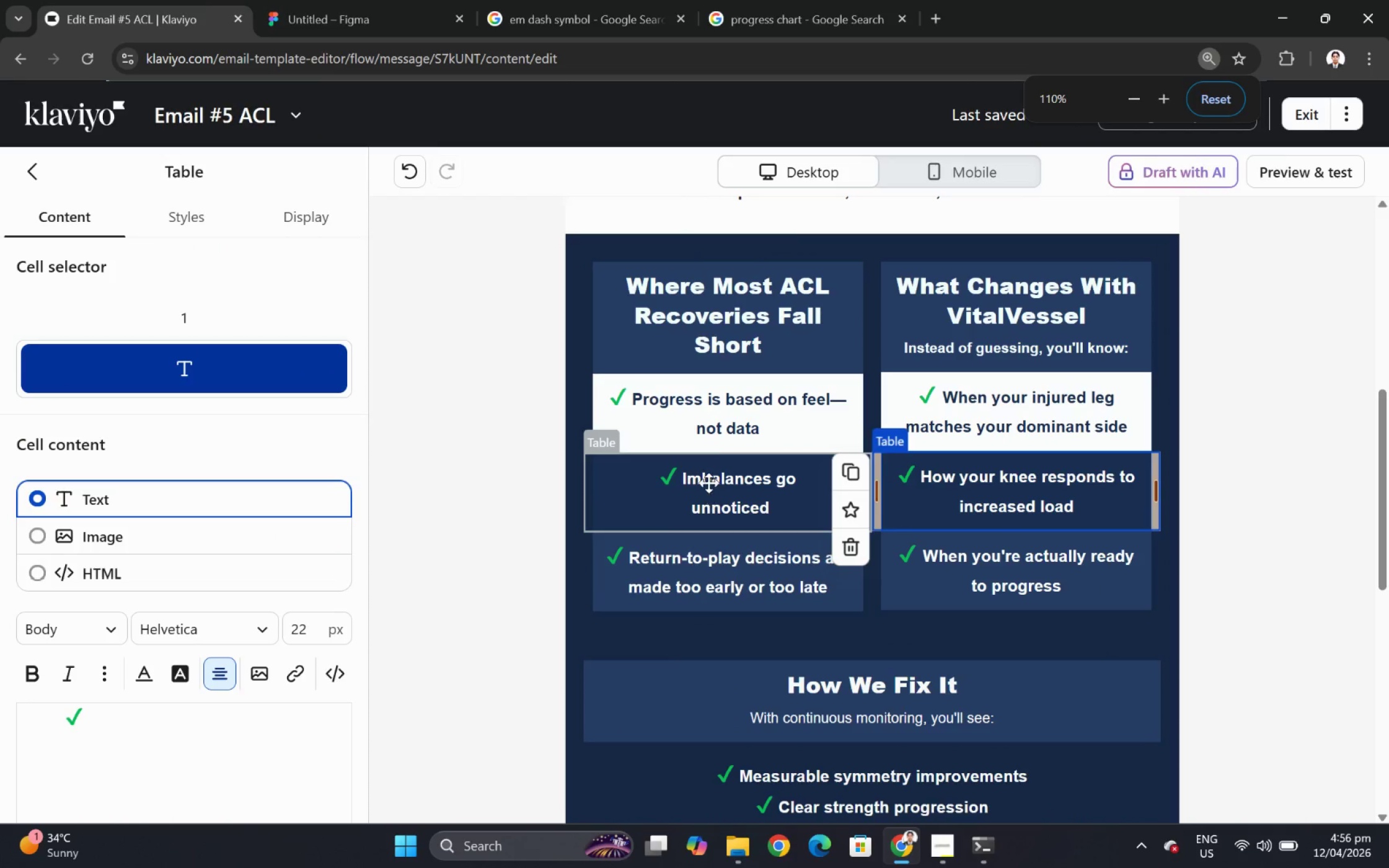 
left_click([686, 444])
 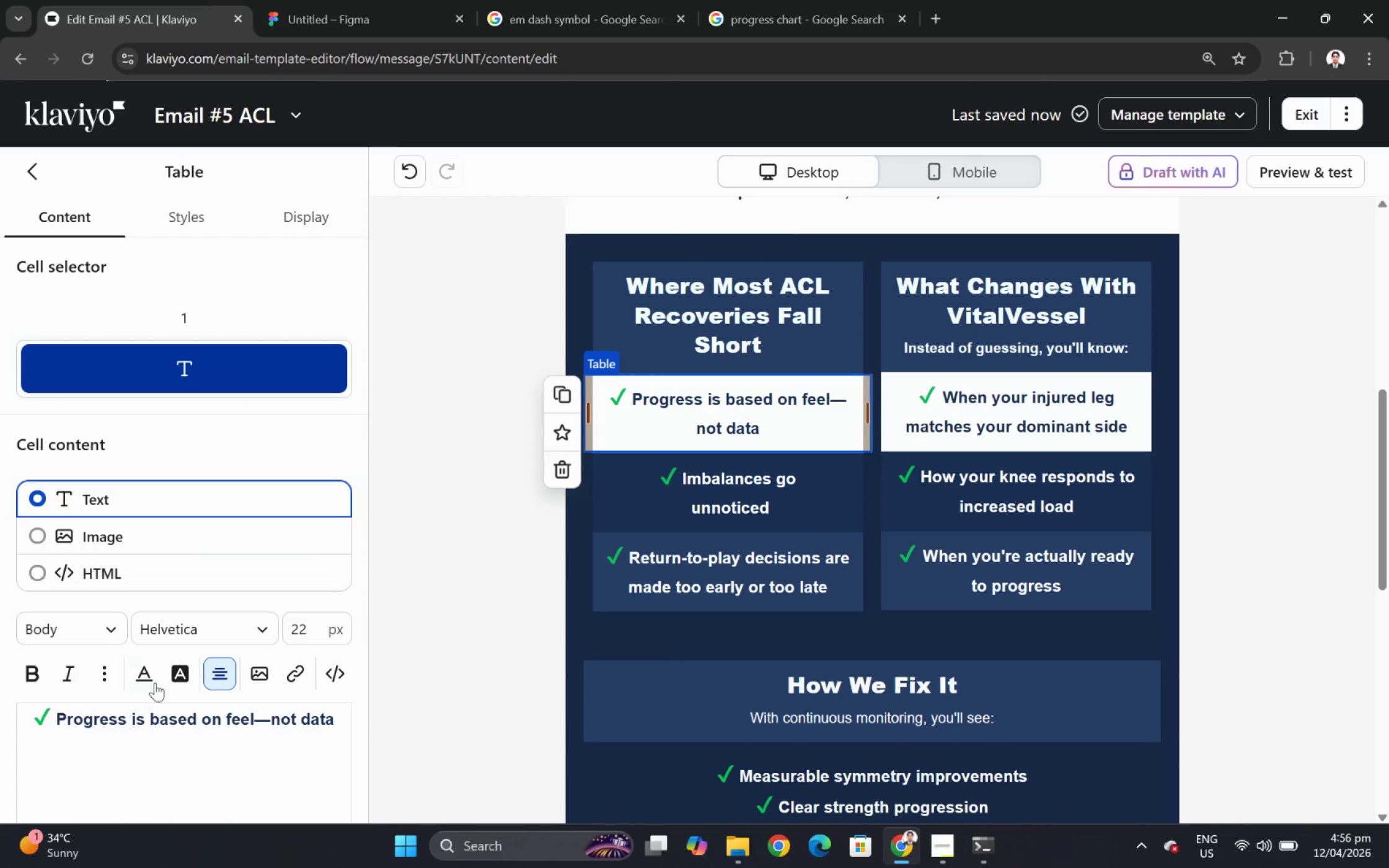 
left_click([165, 226])
 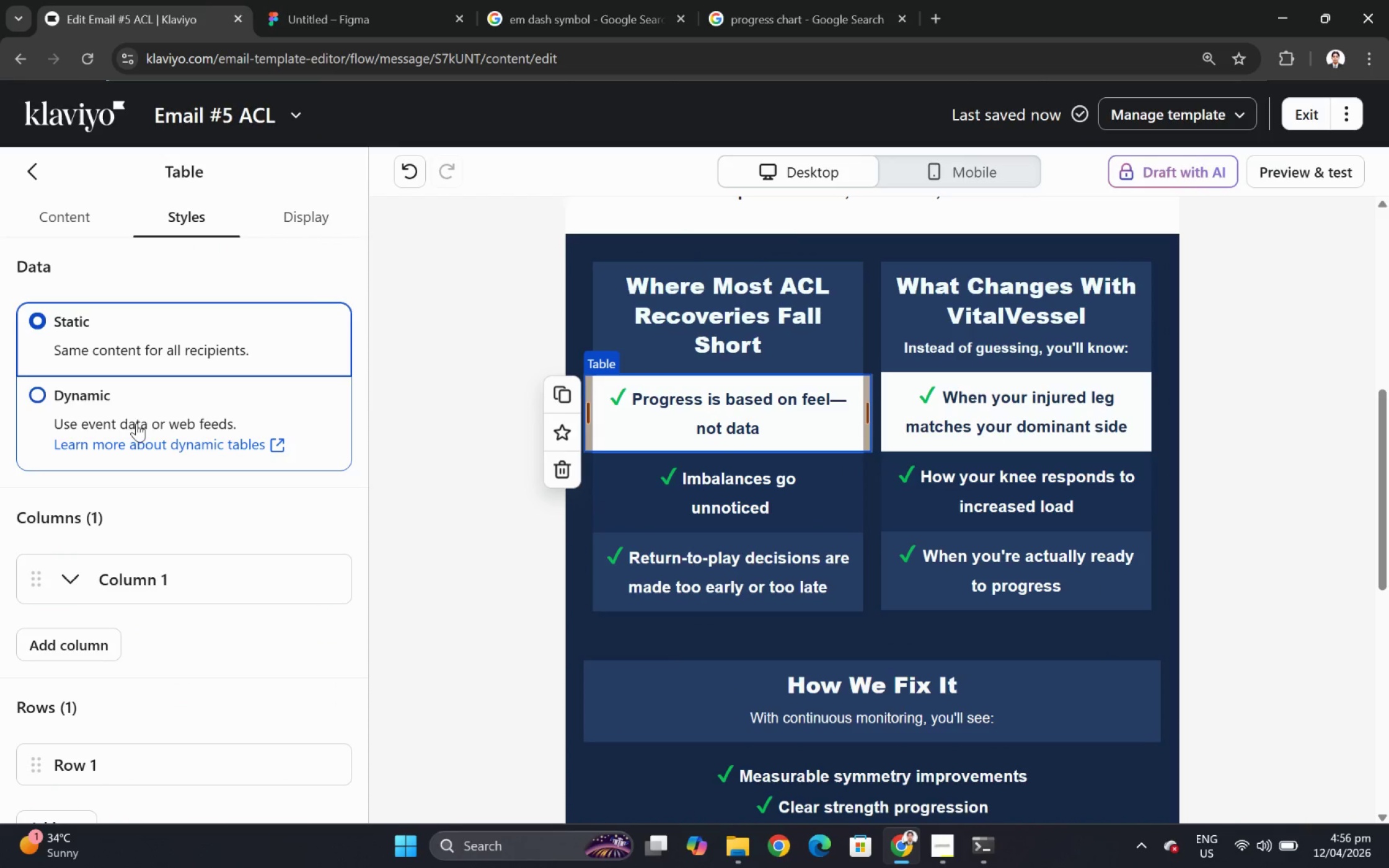 
scroll: coordinate [125, 514], scroll_direction: down, amount: 5.0
 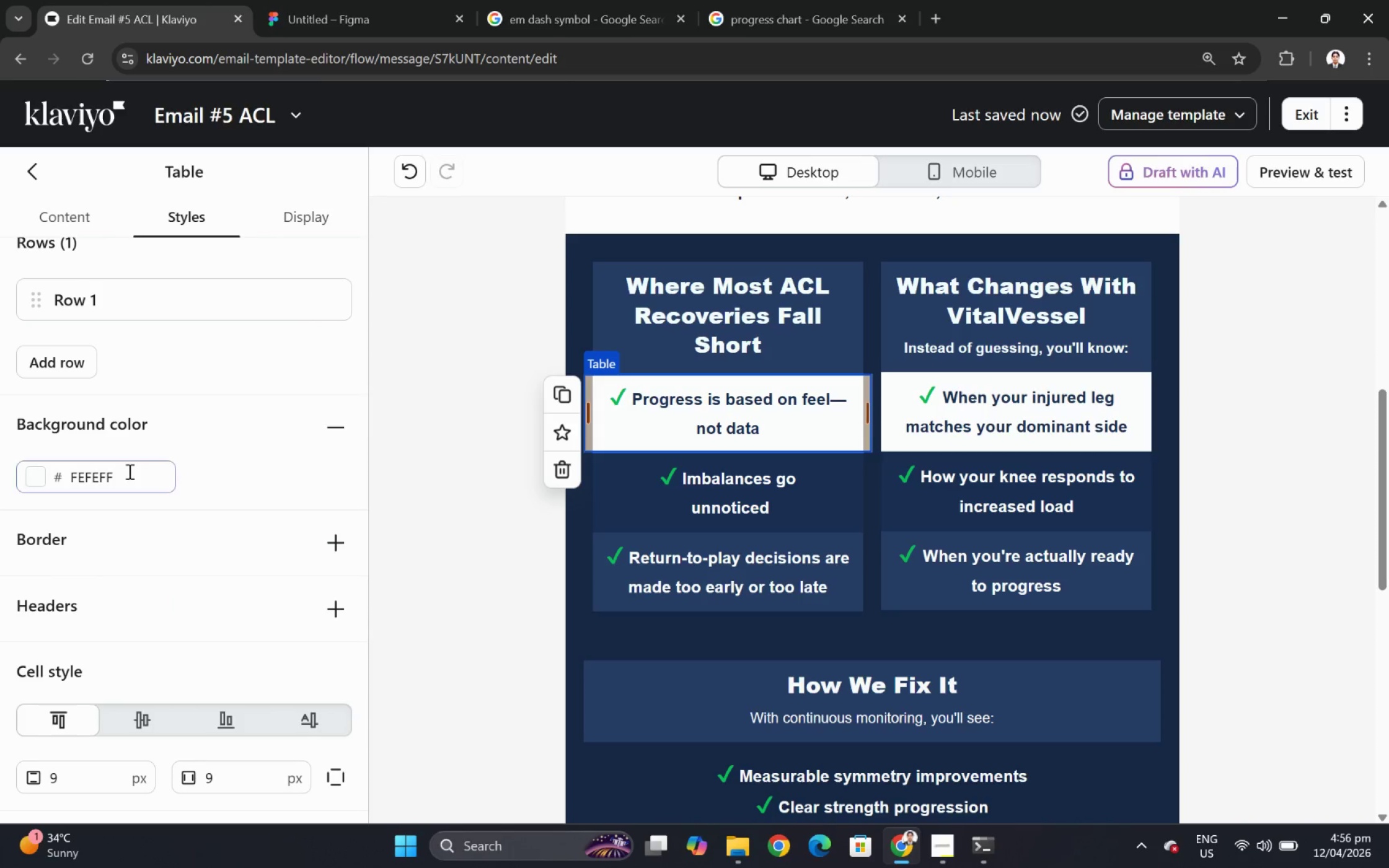 
double_click([128, 471])
 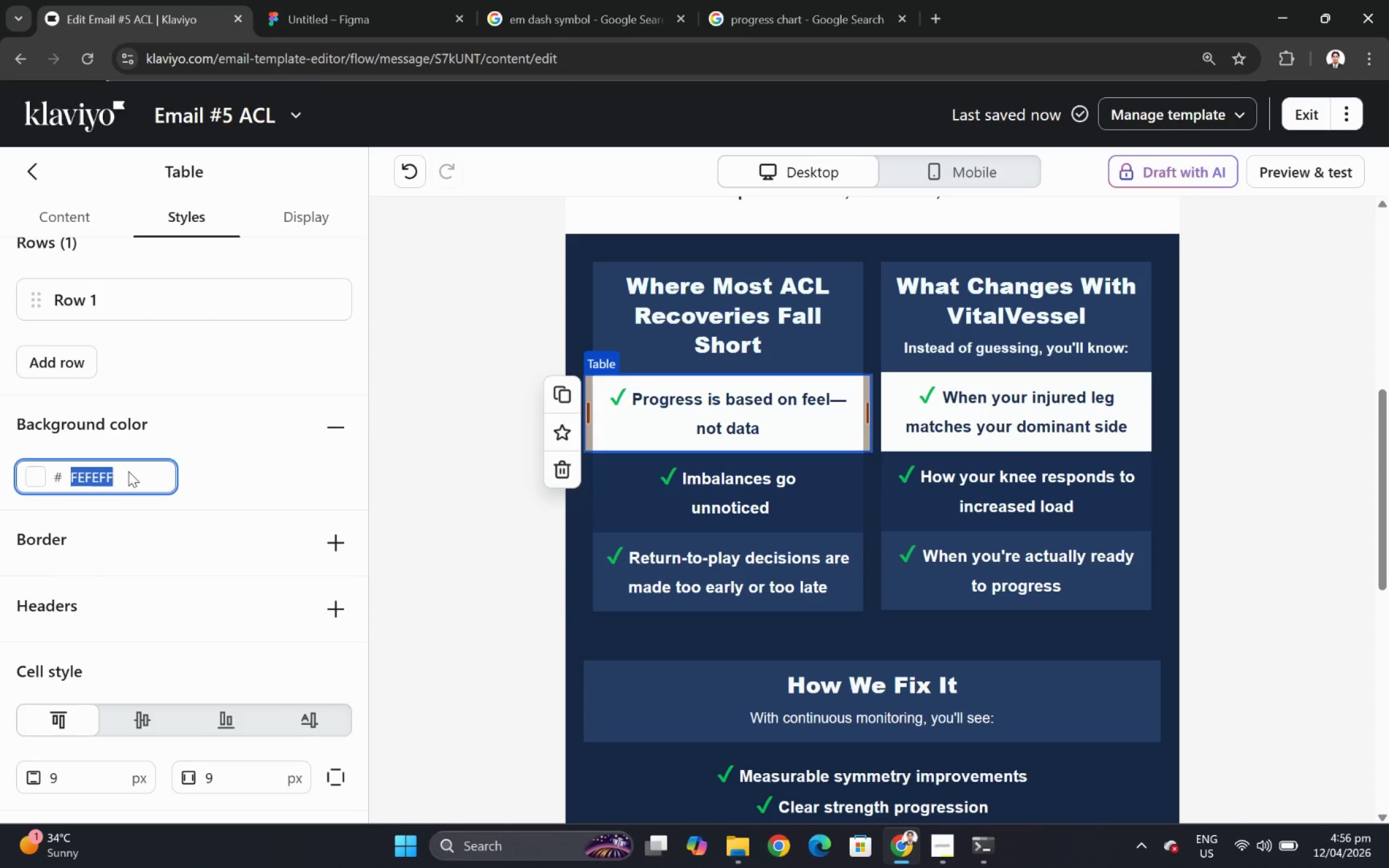 
key(Control+C)
 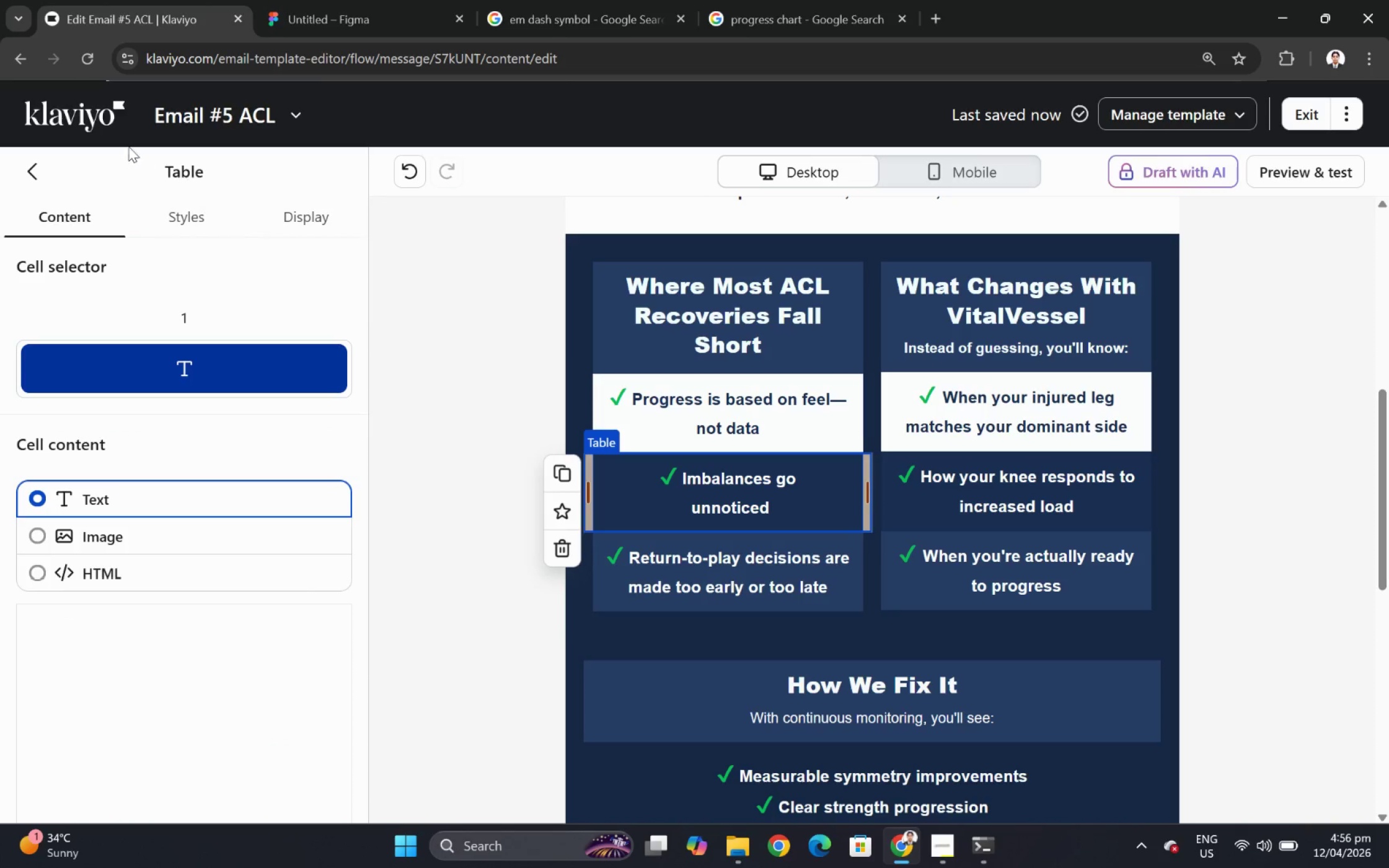 
left_click([167, 219])
 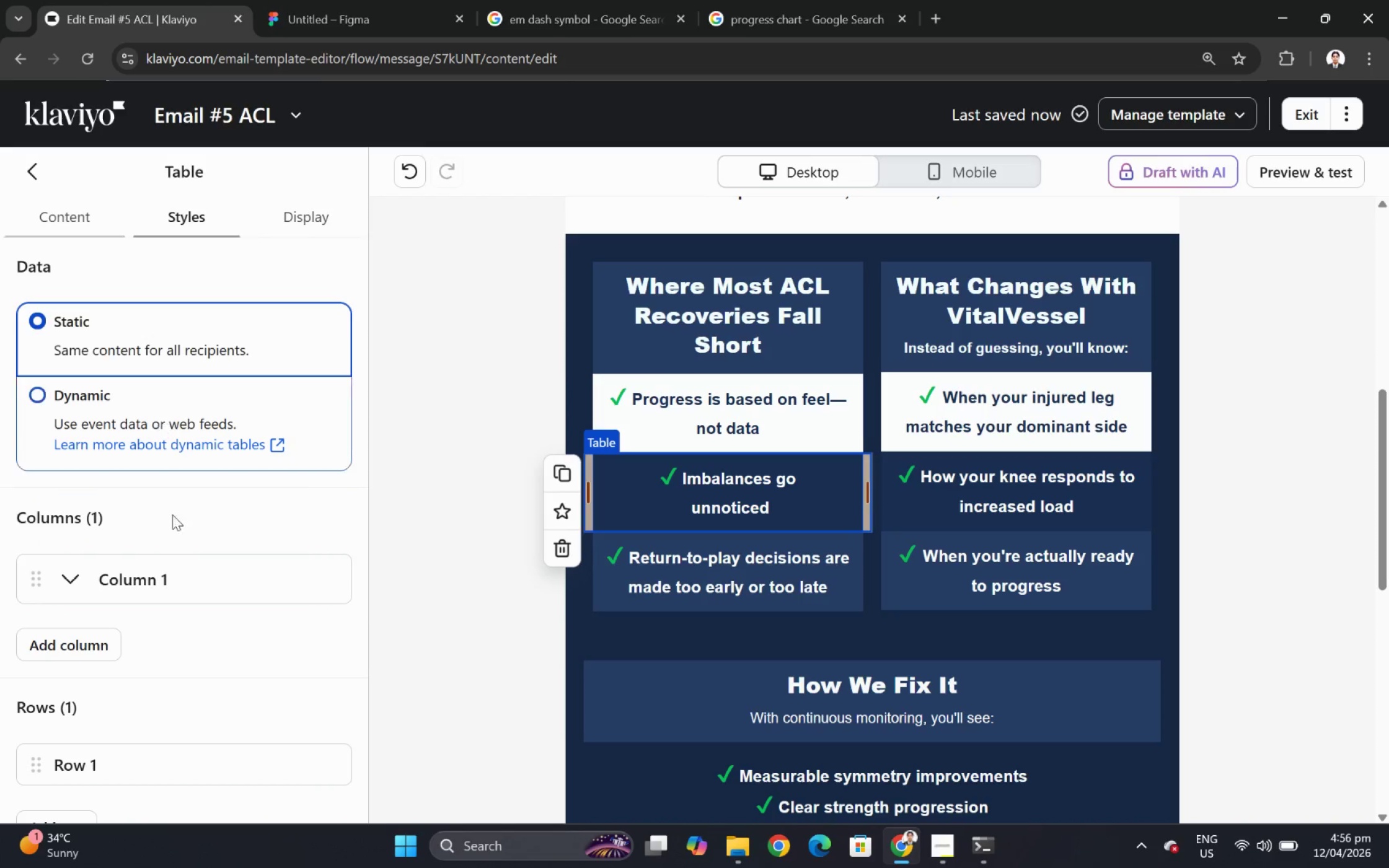 
scroll: coordinate [170, 529], scroll_direction: down, amount: 3.0
 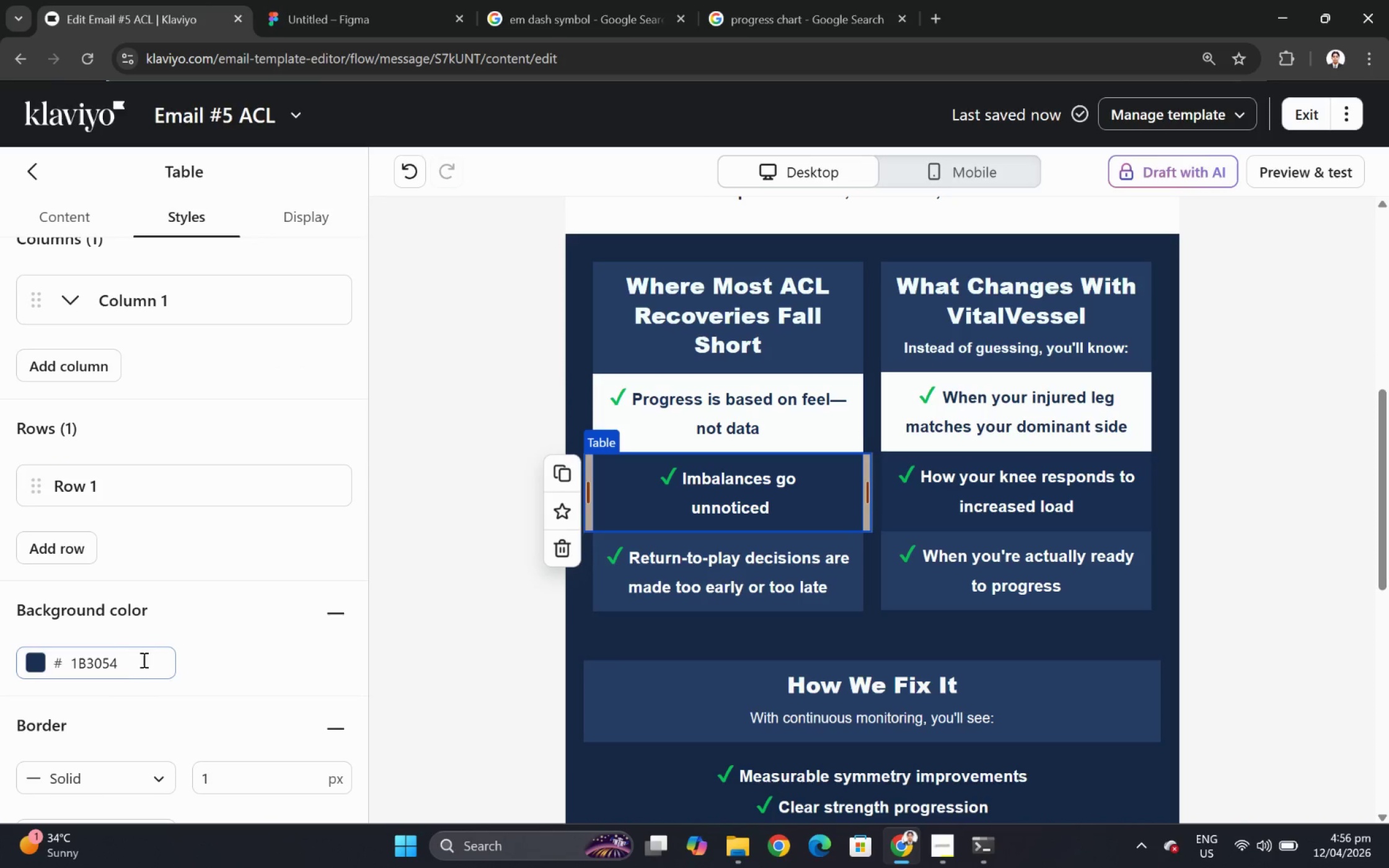 
double_click([143, 660])
 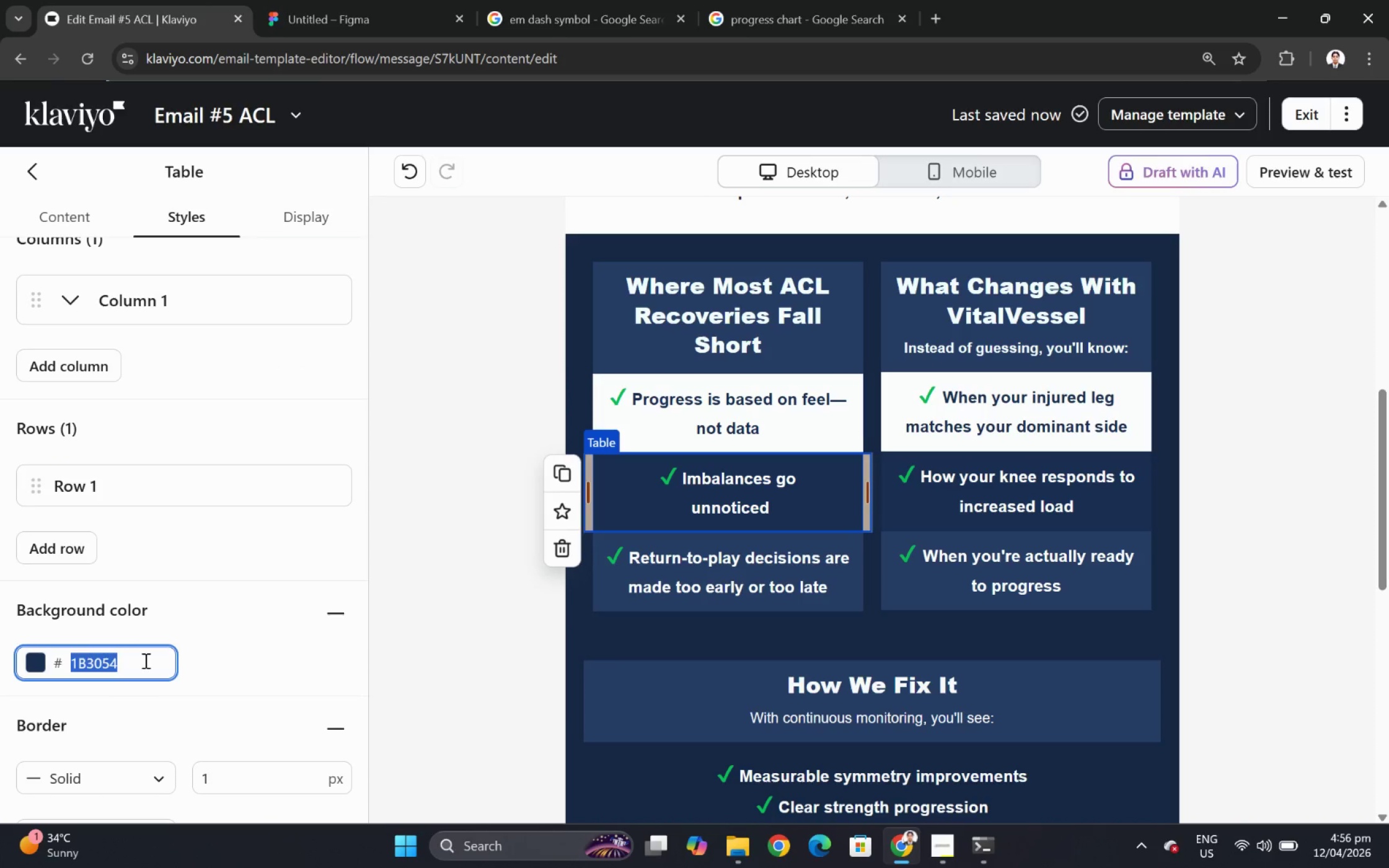 
key(Control+ControlLeft)
 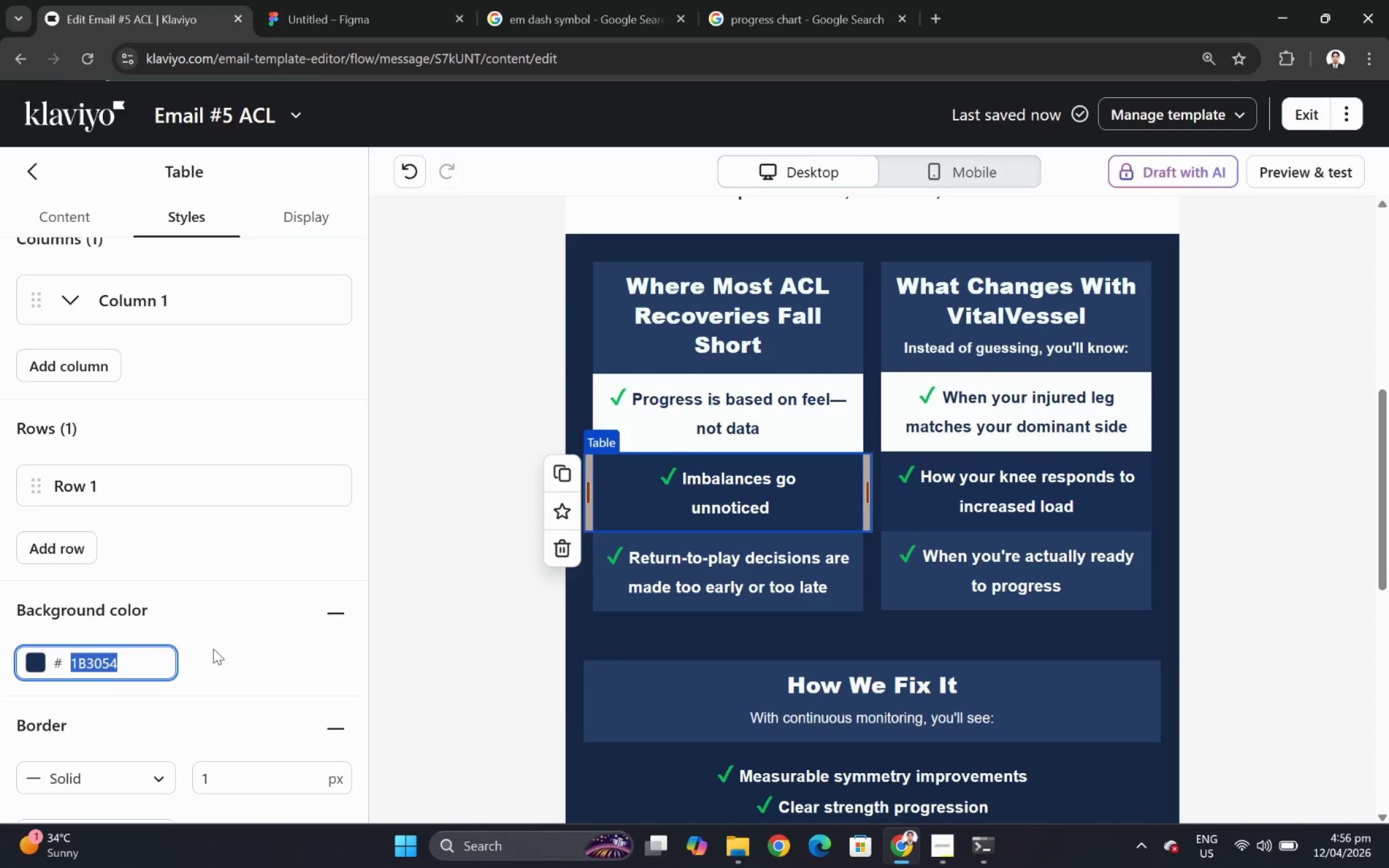 
key(Control+V)
 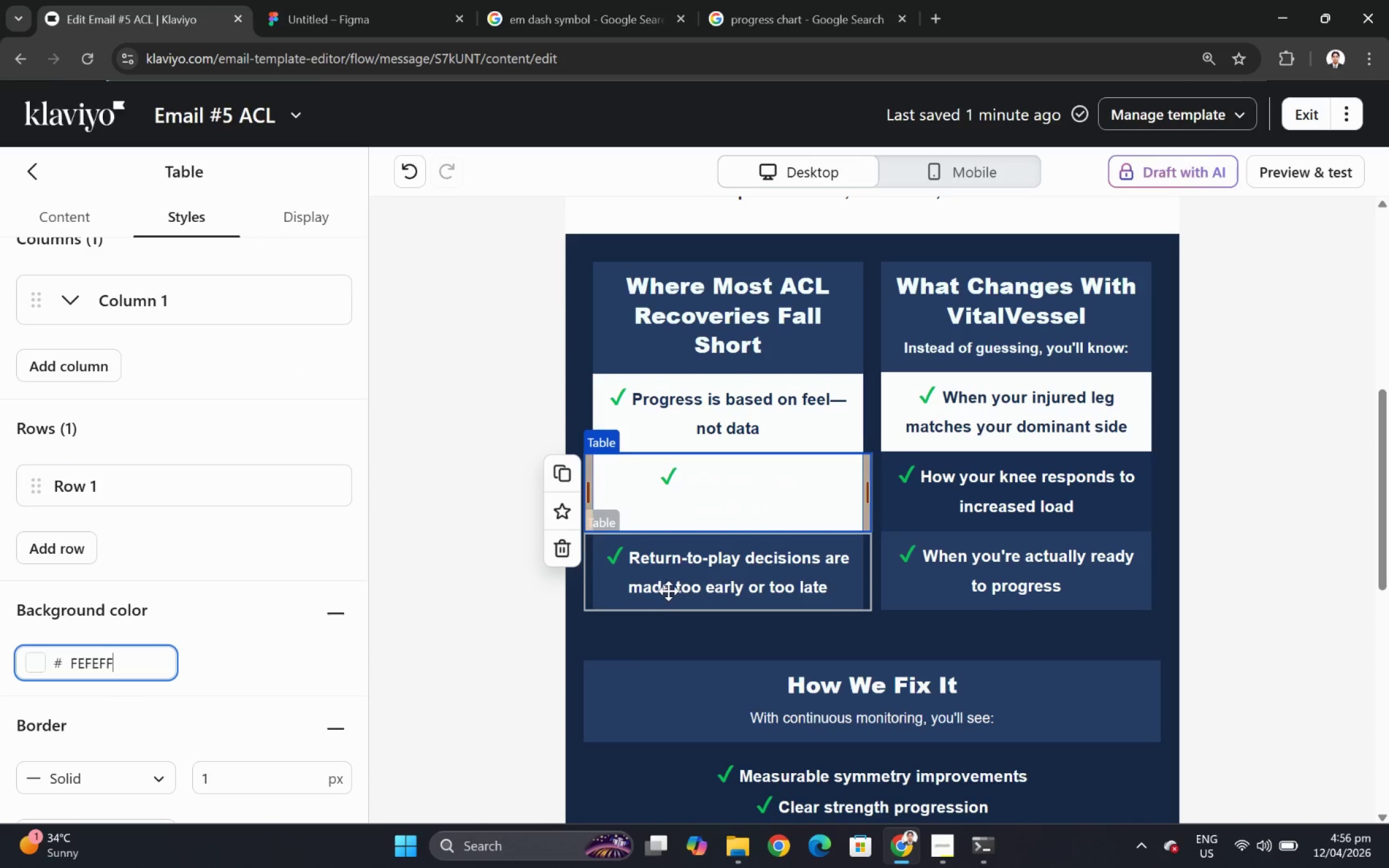 
left_click([668, 590])
 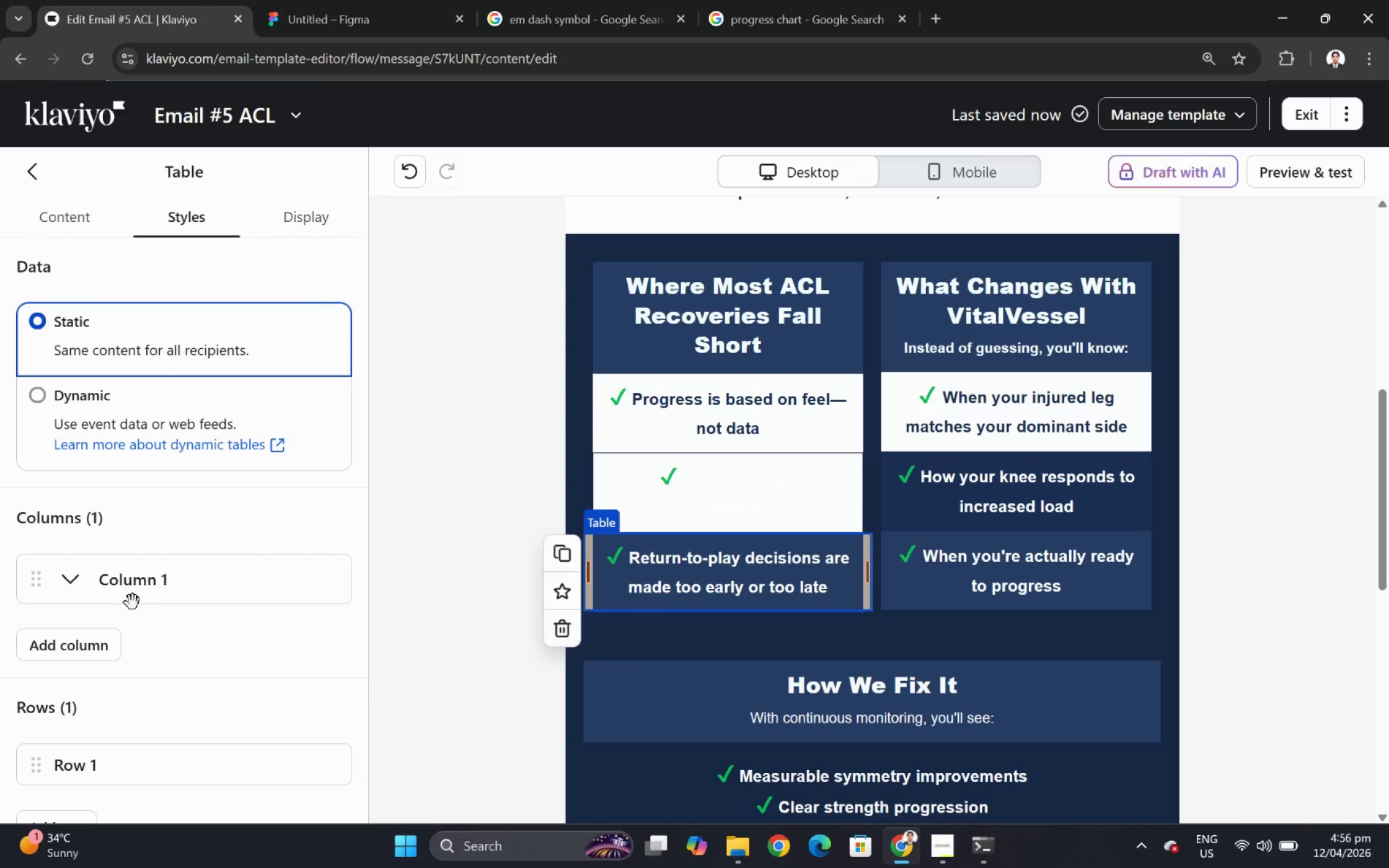 
scroll: coordinate [156, 590], scroll_direction: down, amount: 4.0
 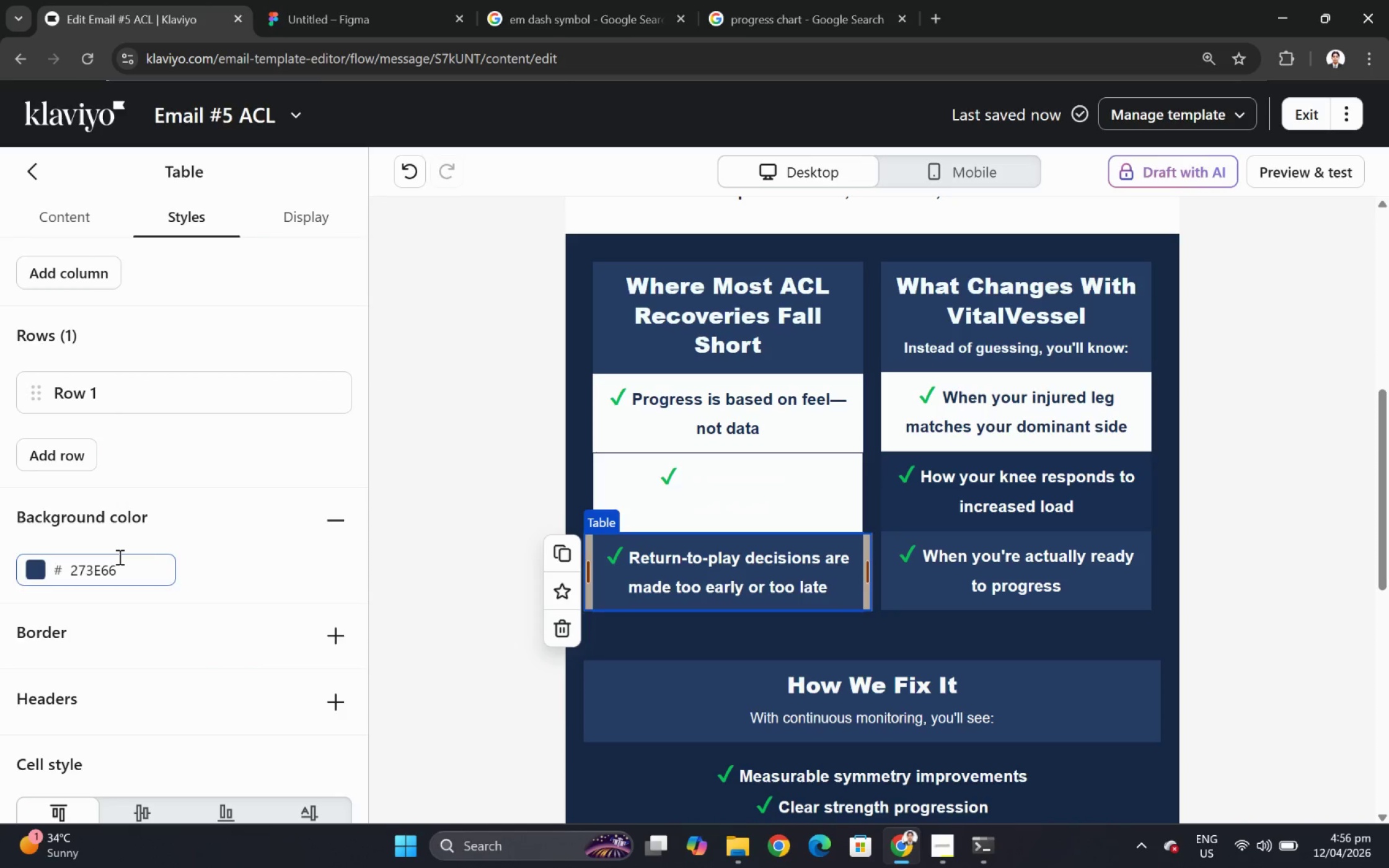 
double_click([118, 556])
 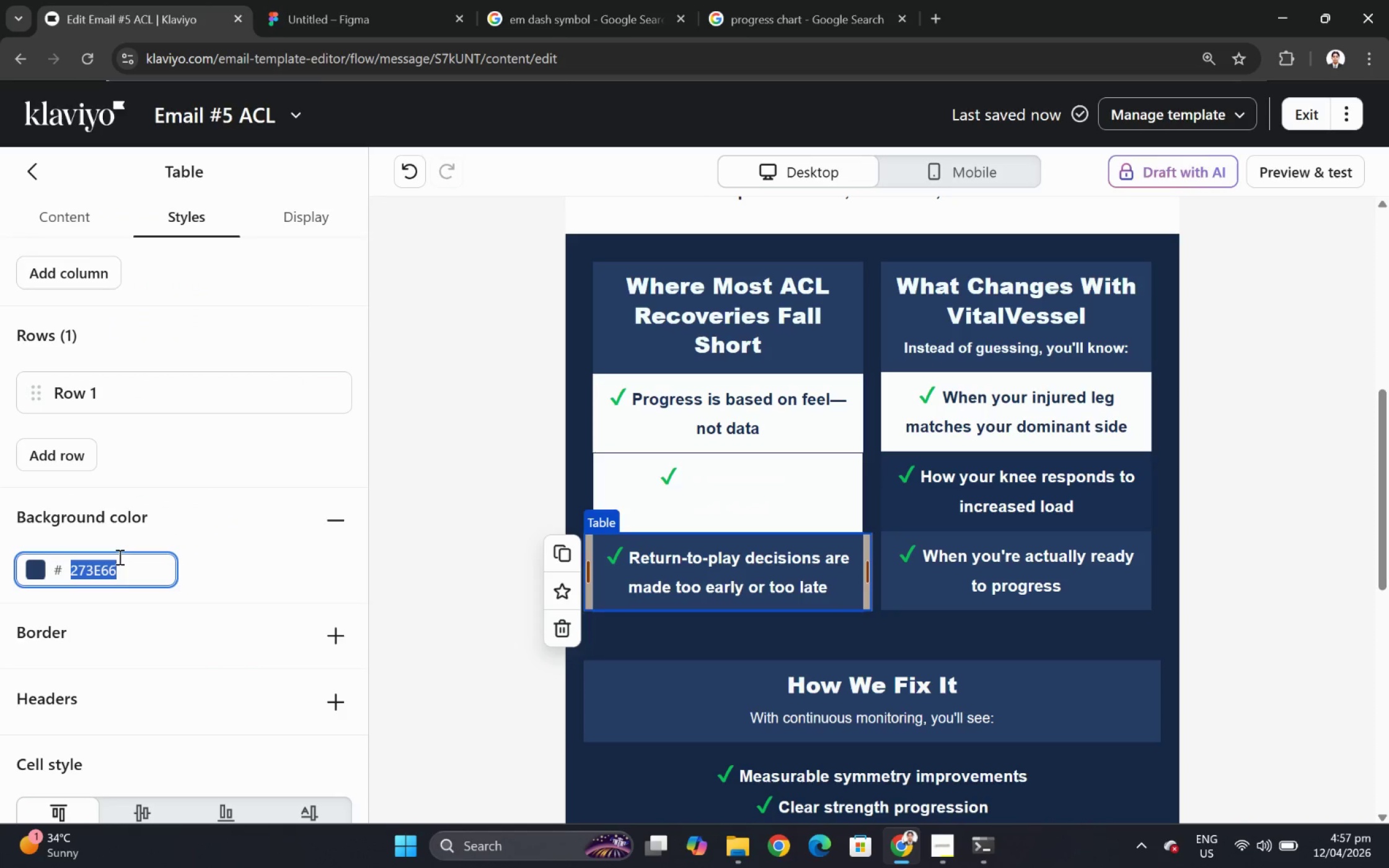 
key(Control+V)
 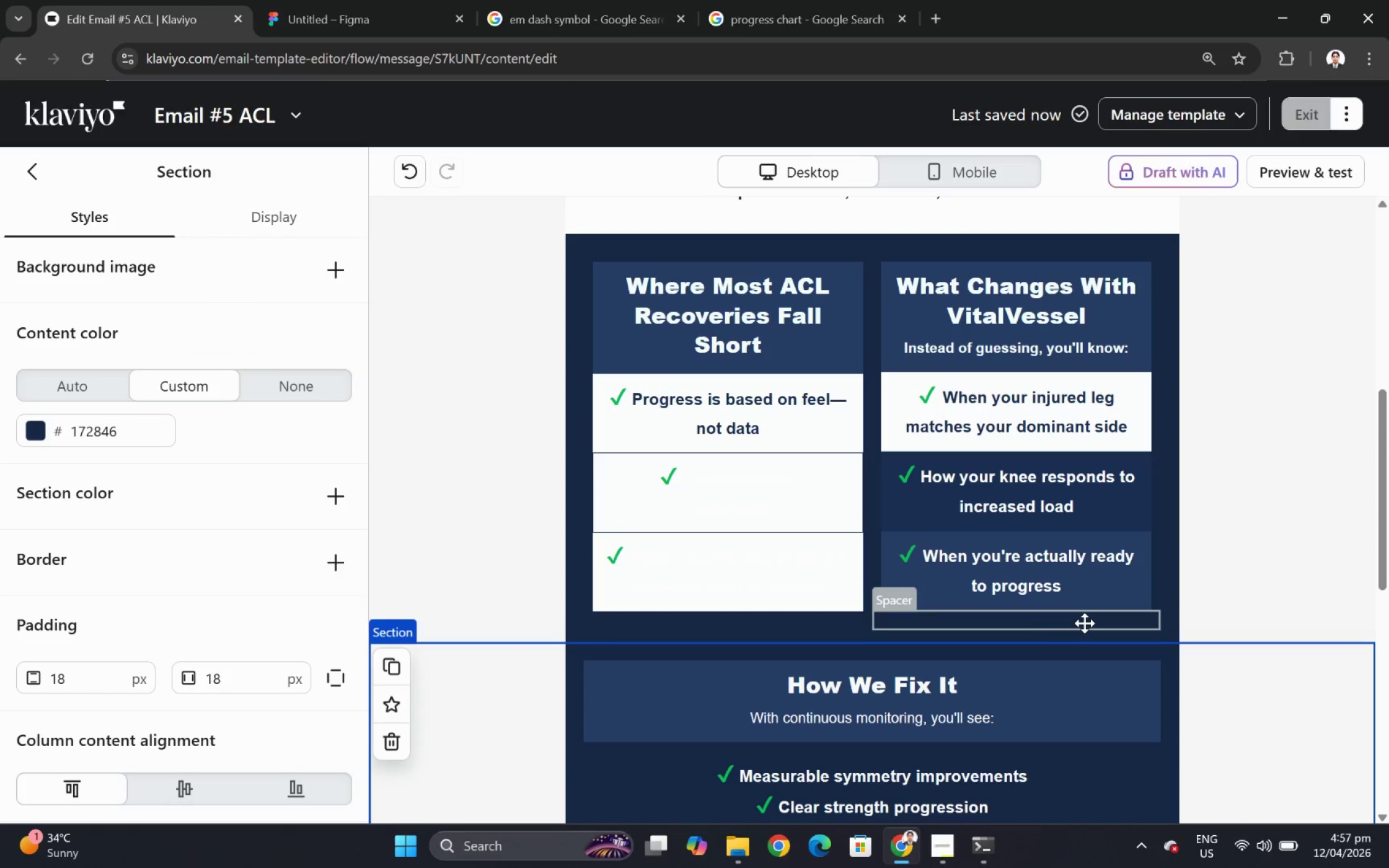 
left_click_drag(start_coordinate=[1016, 478], to_coordinate=[1012, 498])
 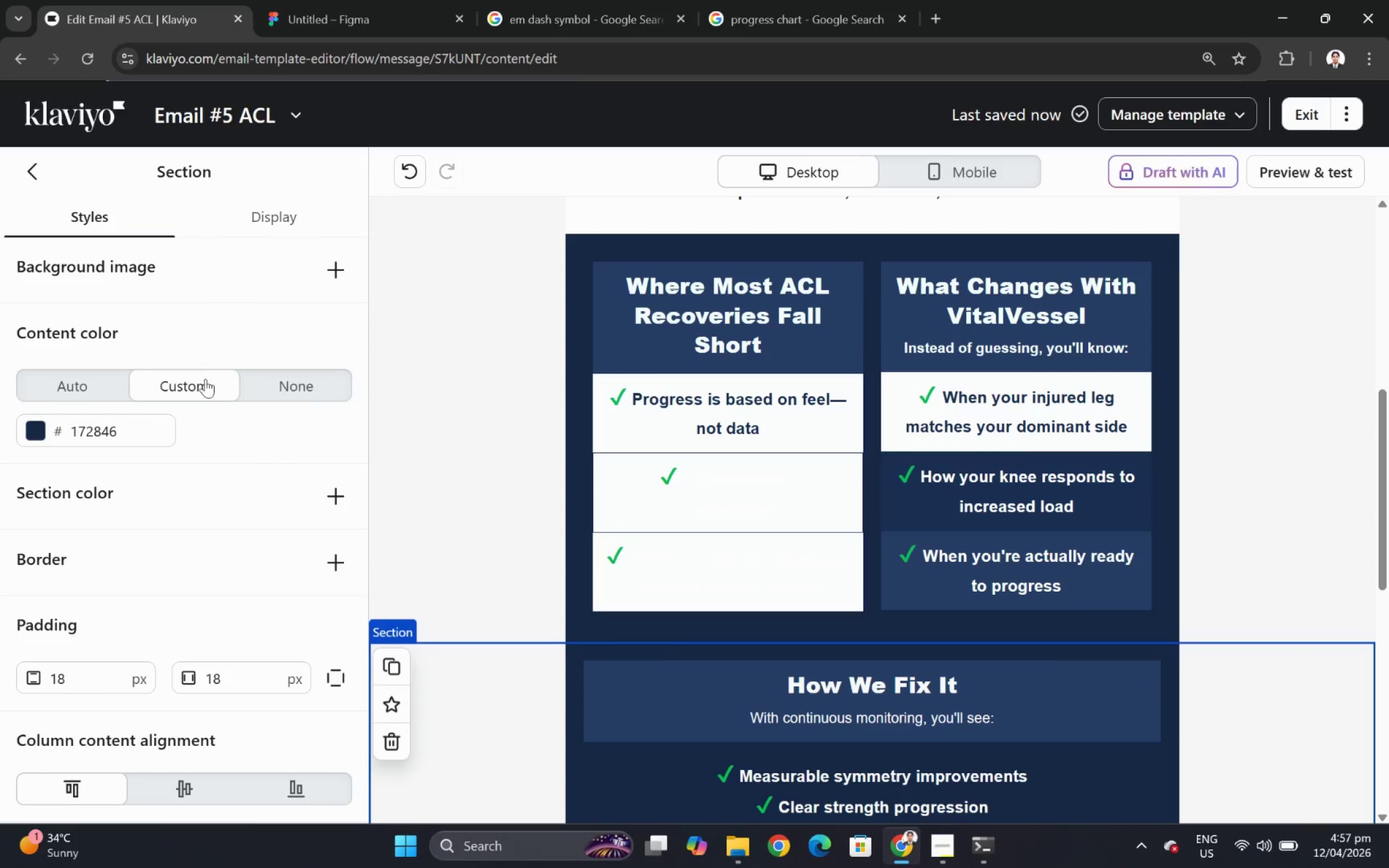 
wait(5.17)
 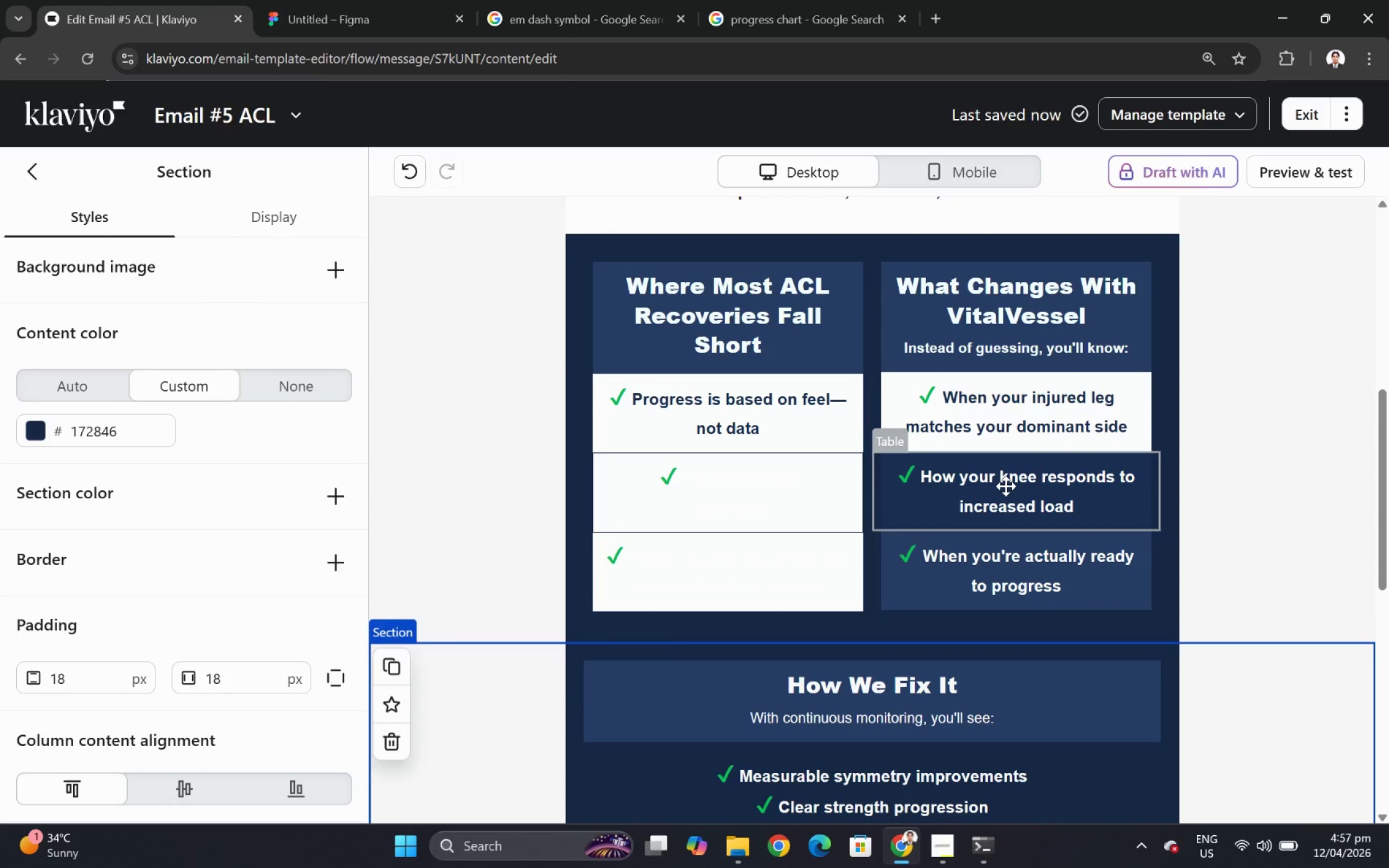 
scroll: coordinate [86, 586], scroll_direction: down, amount: 2.0
 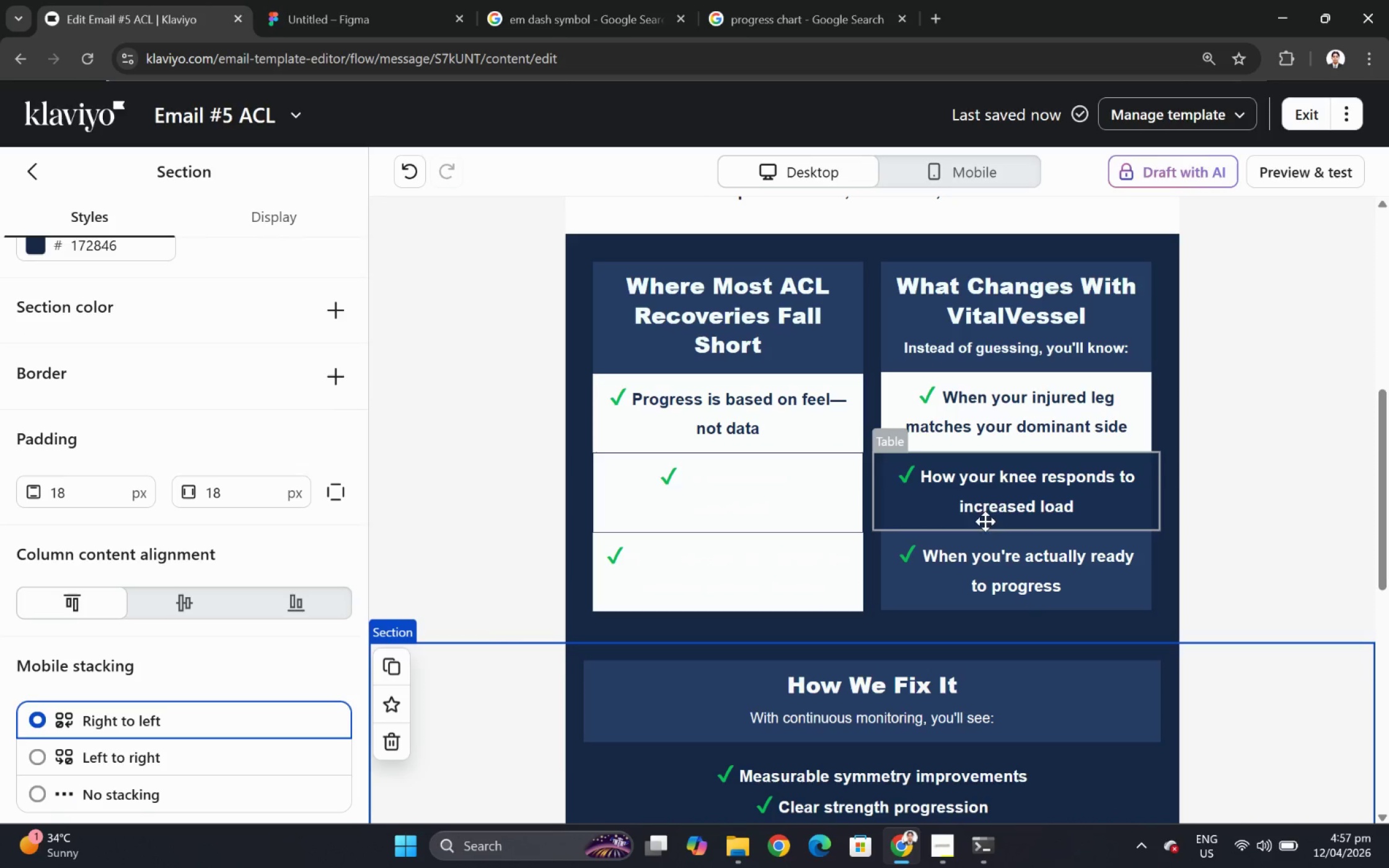 
left_click([998, 498])
 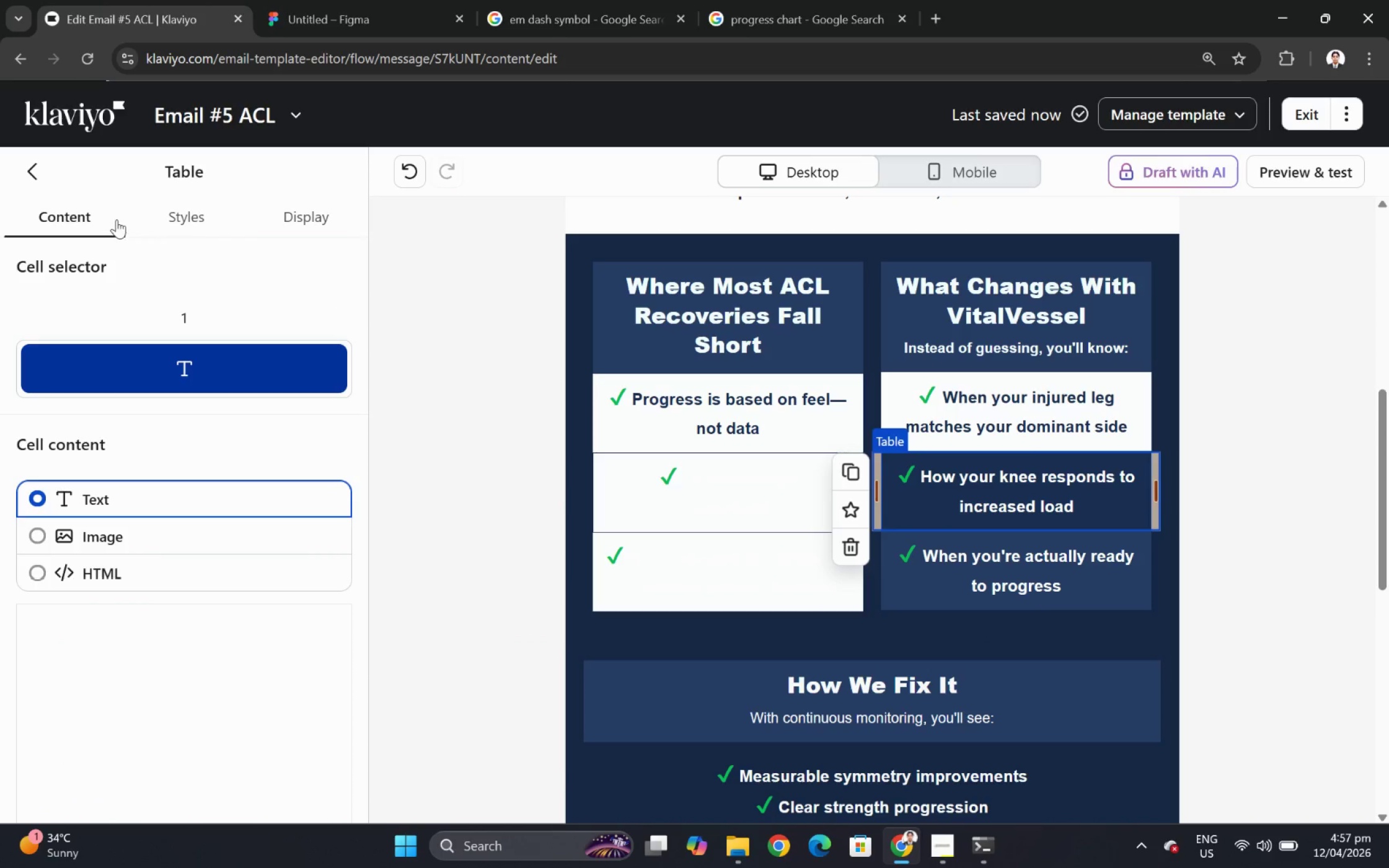 
left_click([177, 225])
 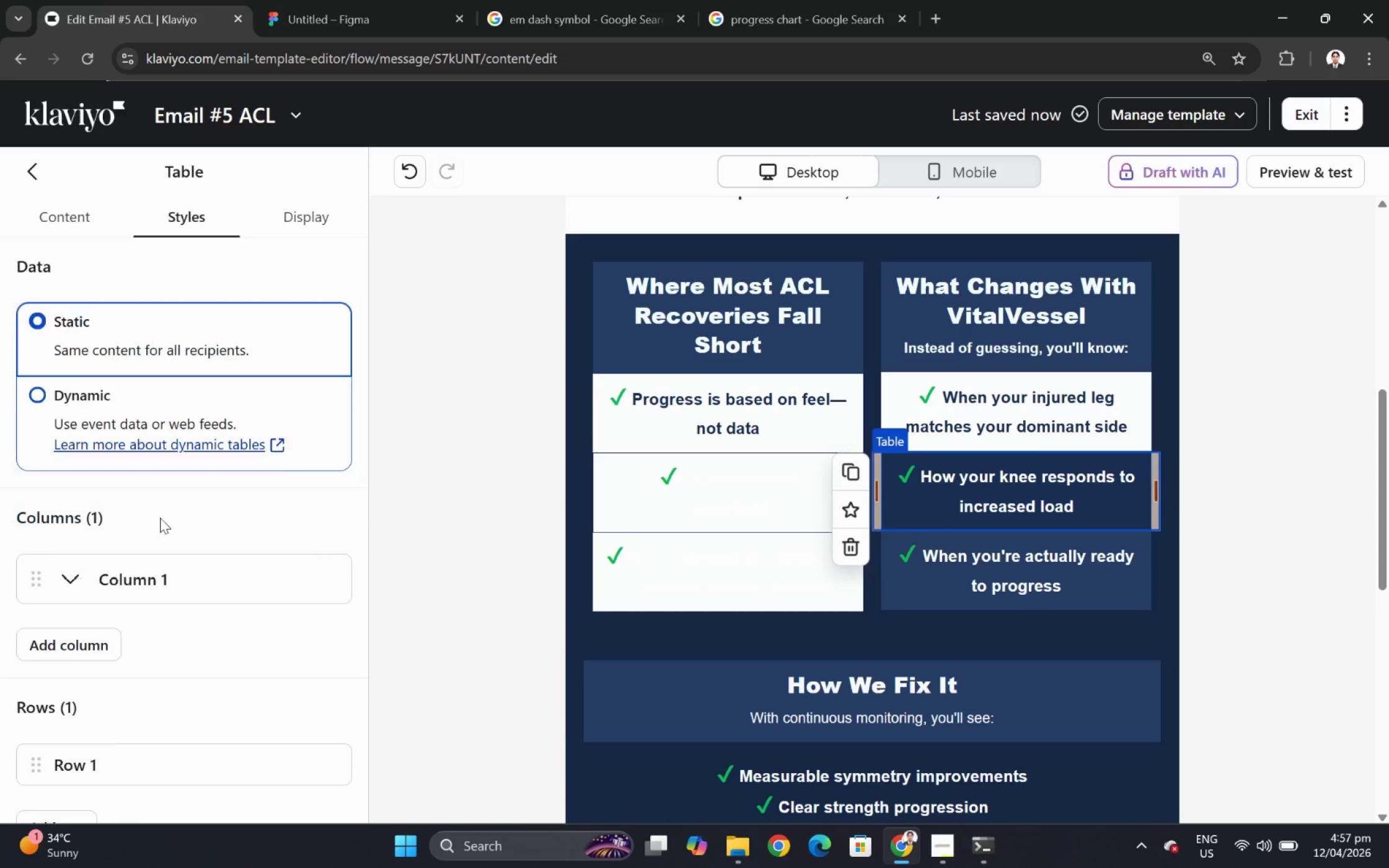 
scroll: coordinate [144, 592], scroll_direction: down, amount: 4.0
 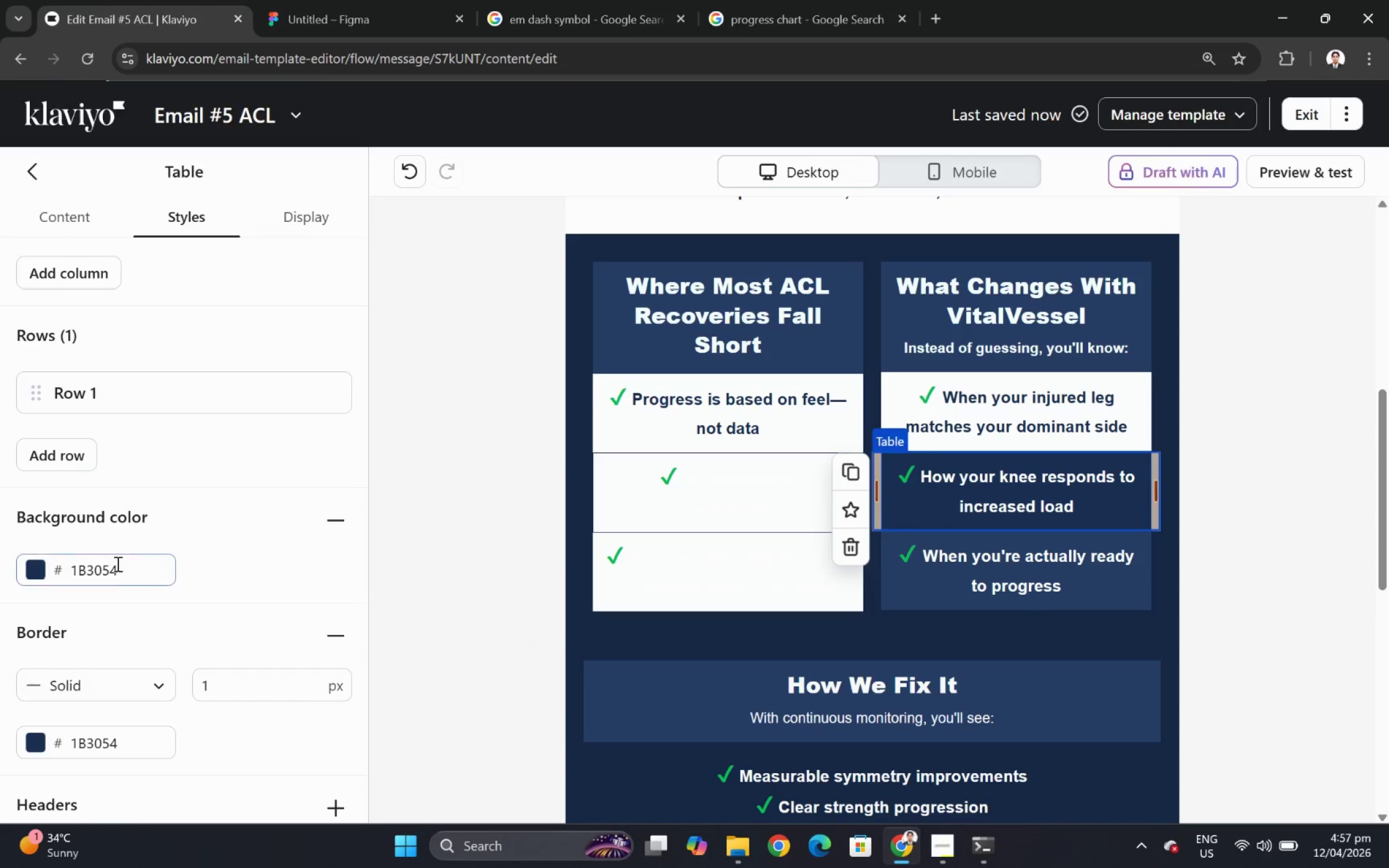 
double_click([117, 563])
 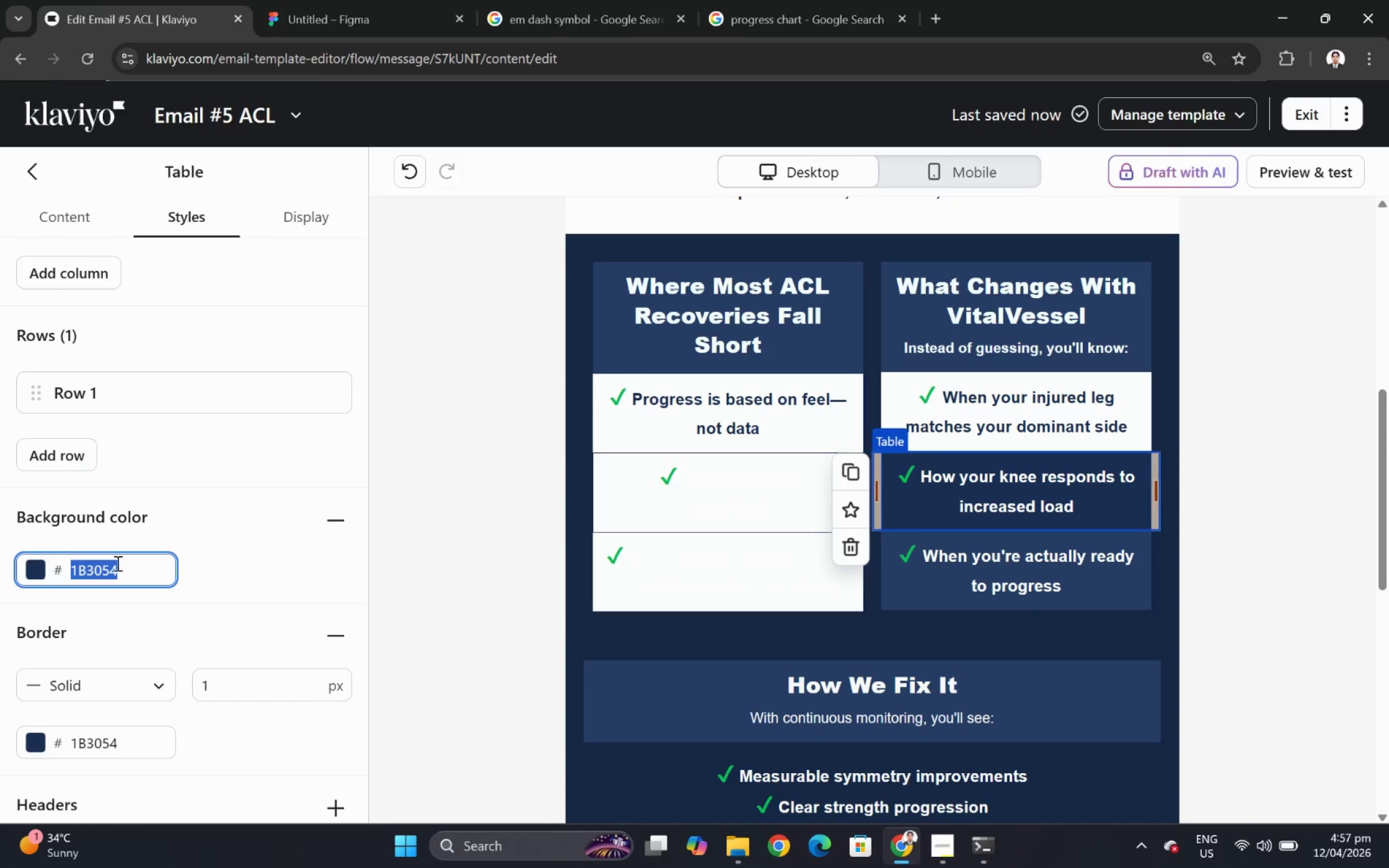 
key(Control+V)
 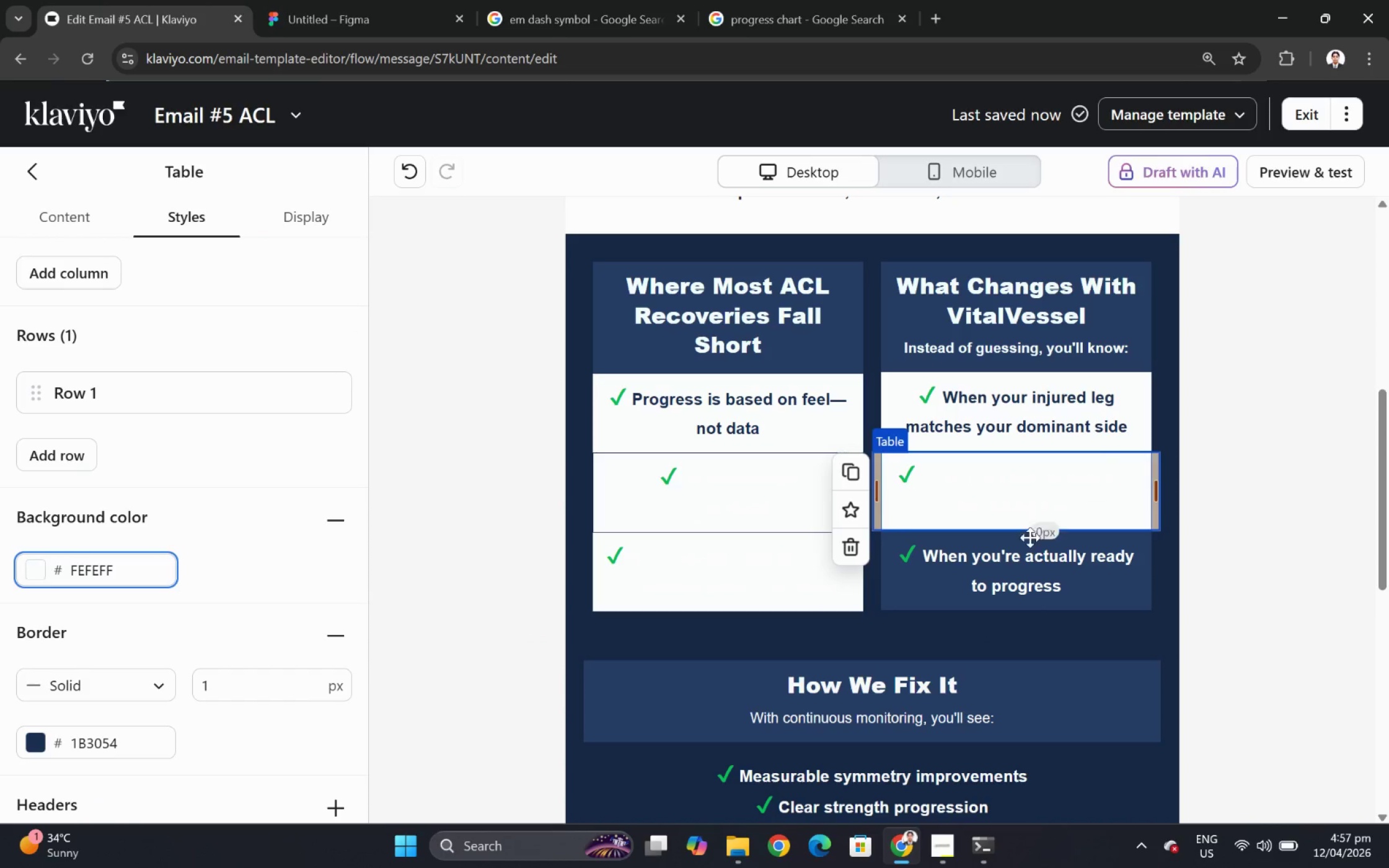 
left_click([1022, 567])
 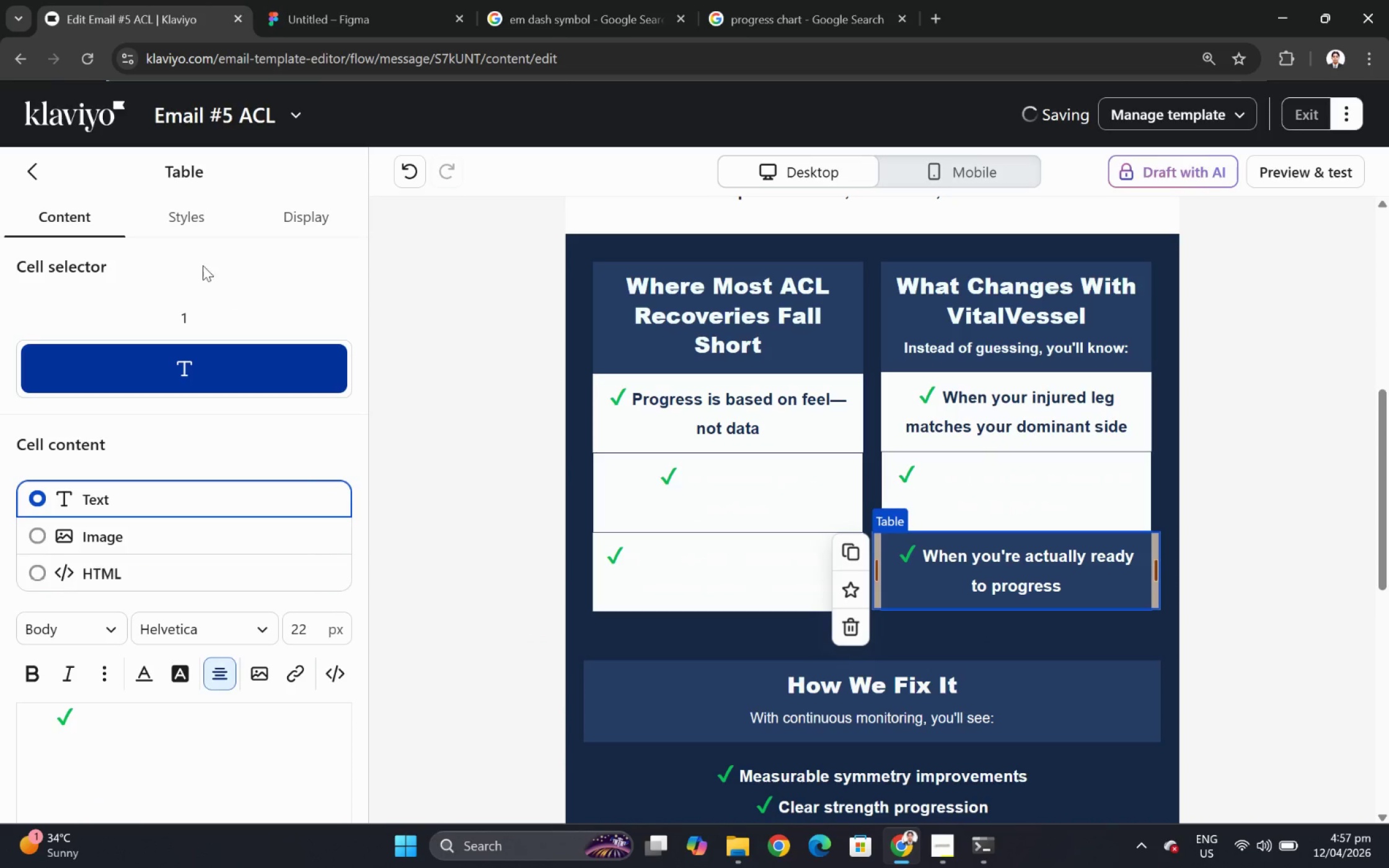 
left_click([185, 219])
 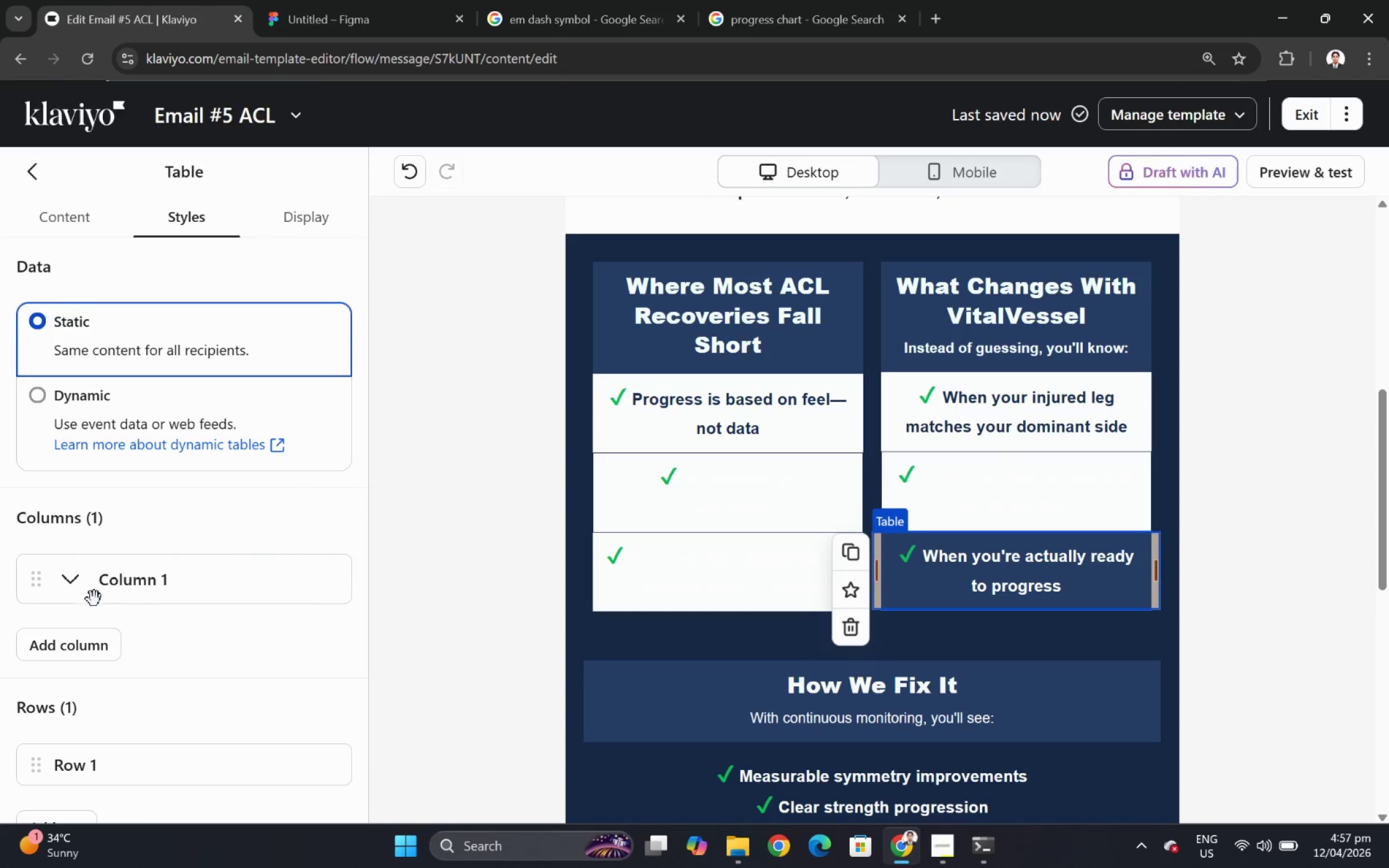 
scroll: coordinate [124, 657], scroll_direction: down, amount: 3.0
 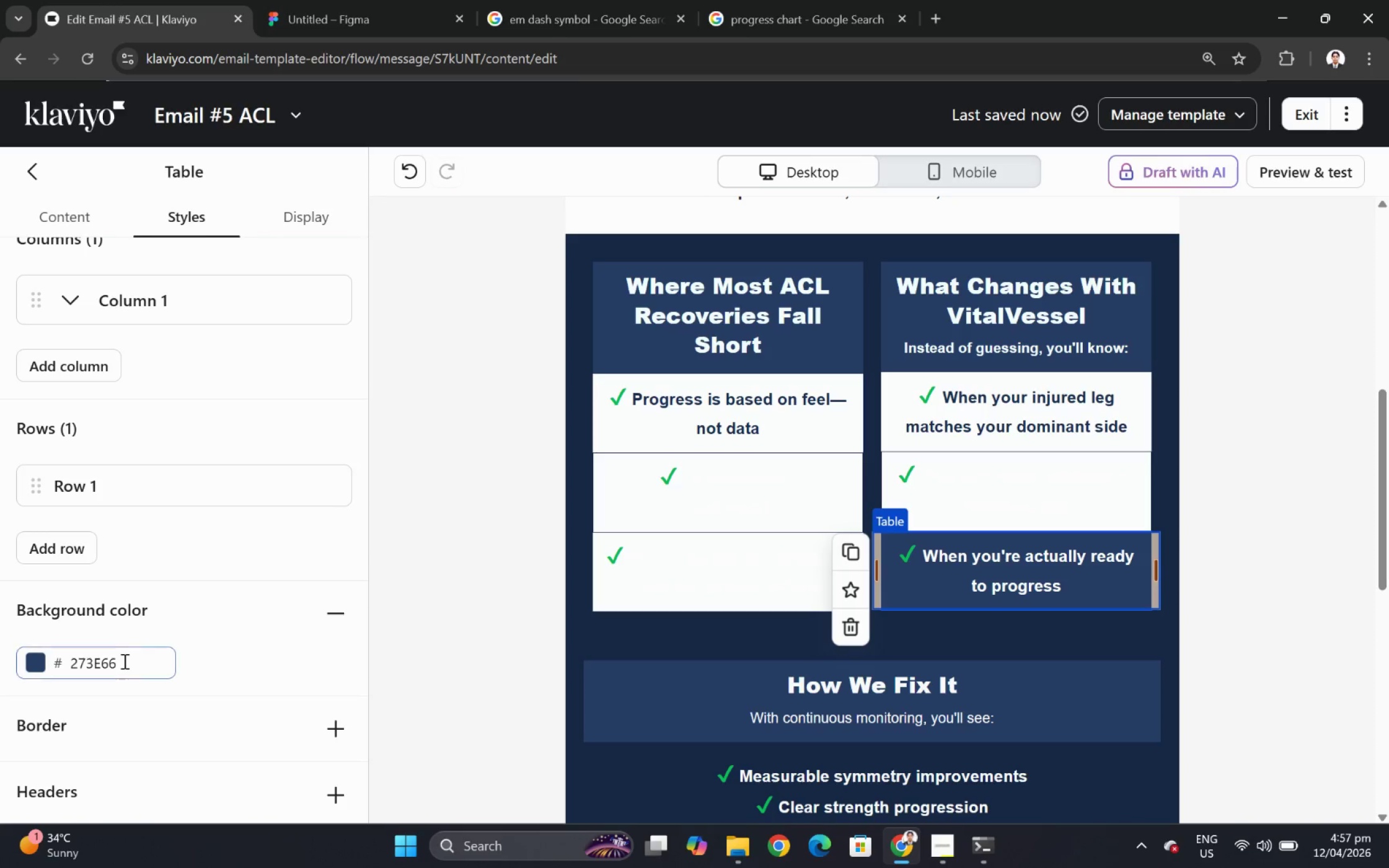 
double_click([123, 661])
 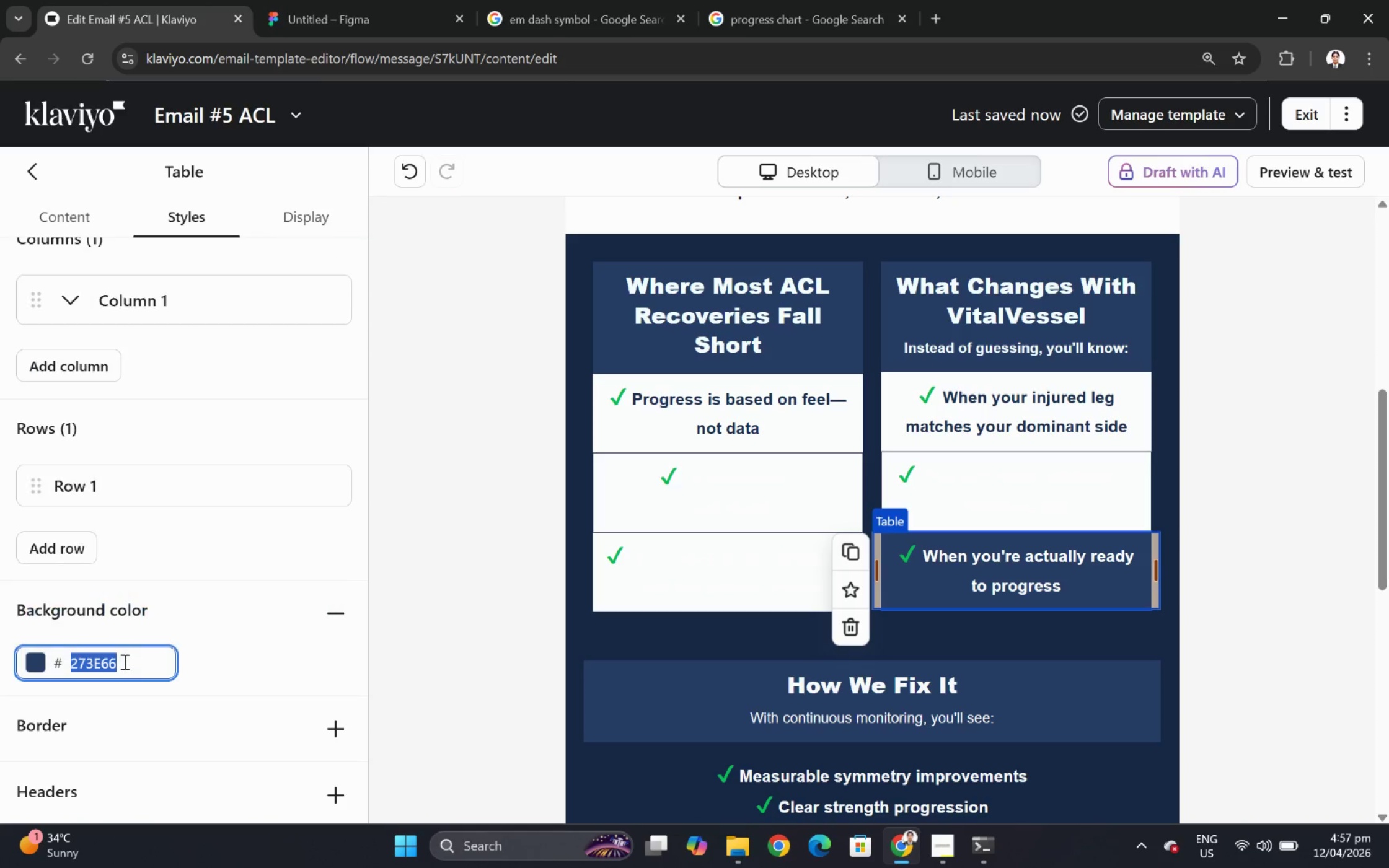 
key(Control+ControlLeft)
 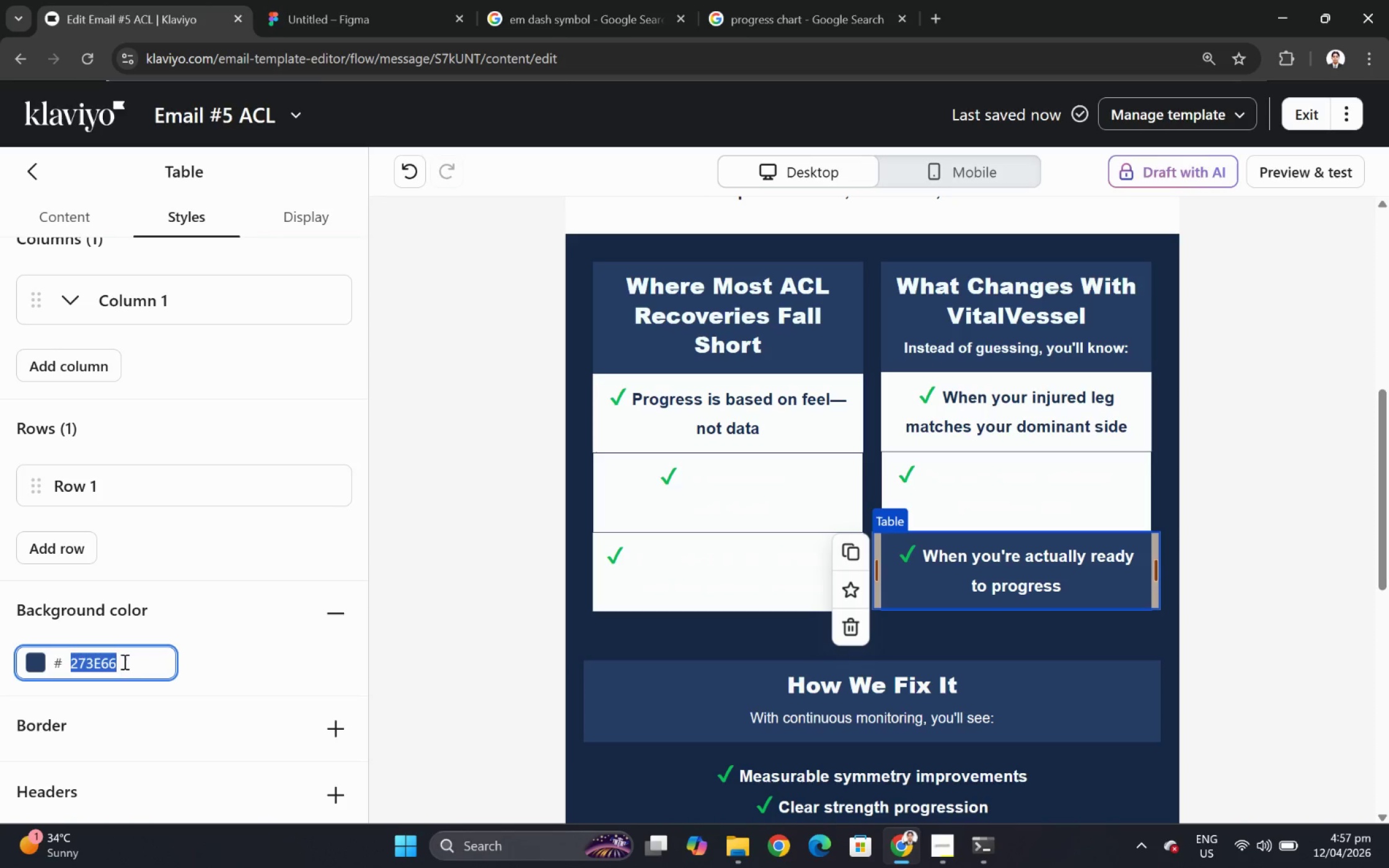 
key(Control+V)
 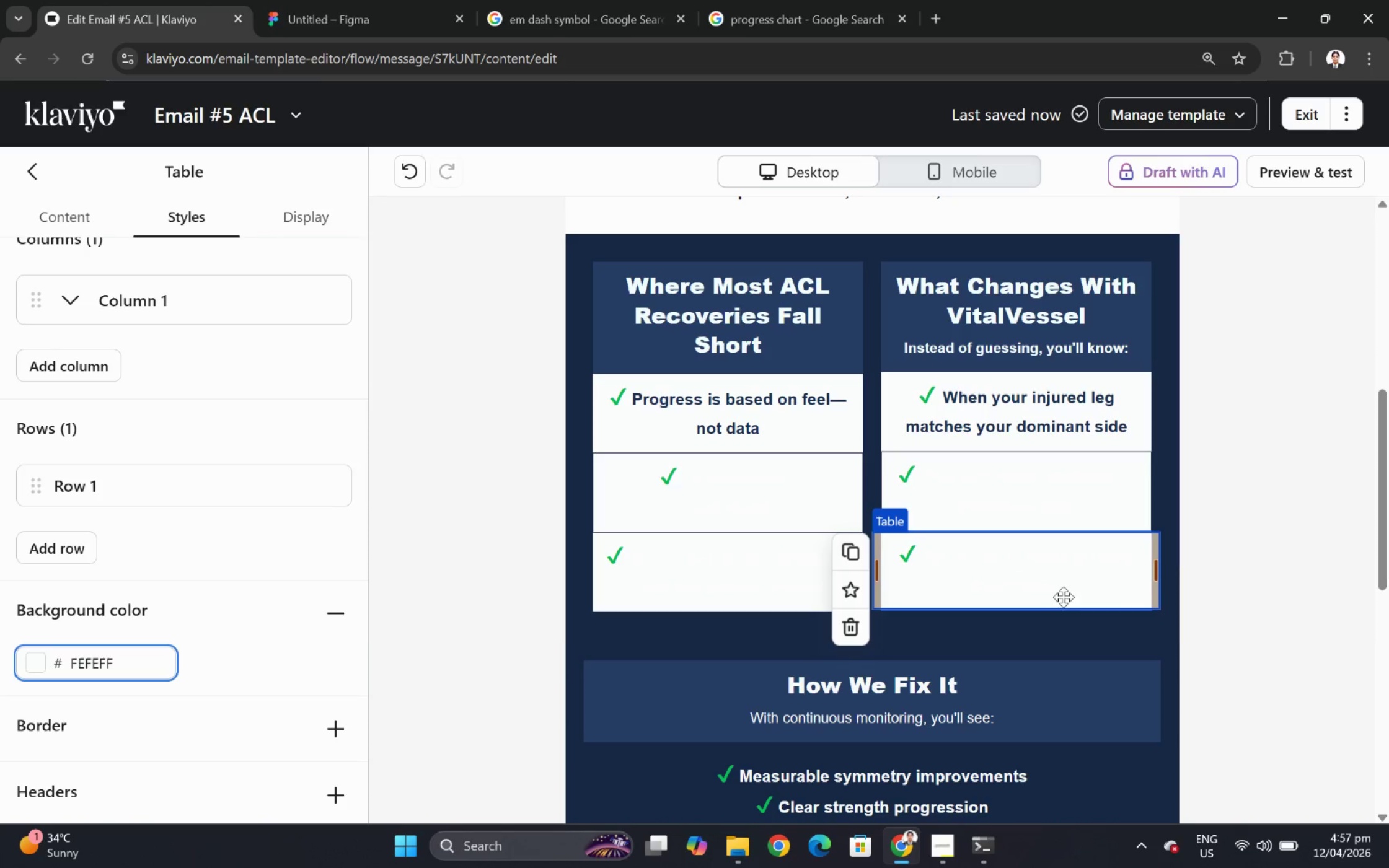 
left_click([1237, 556])
 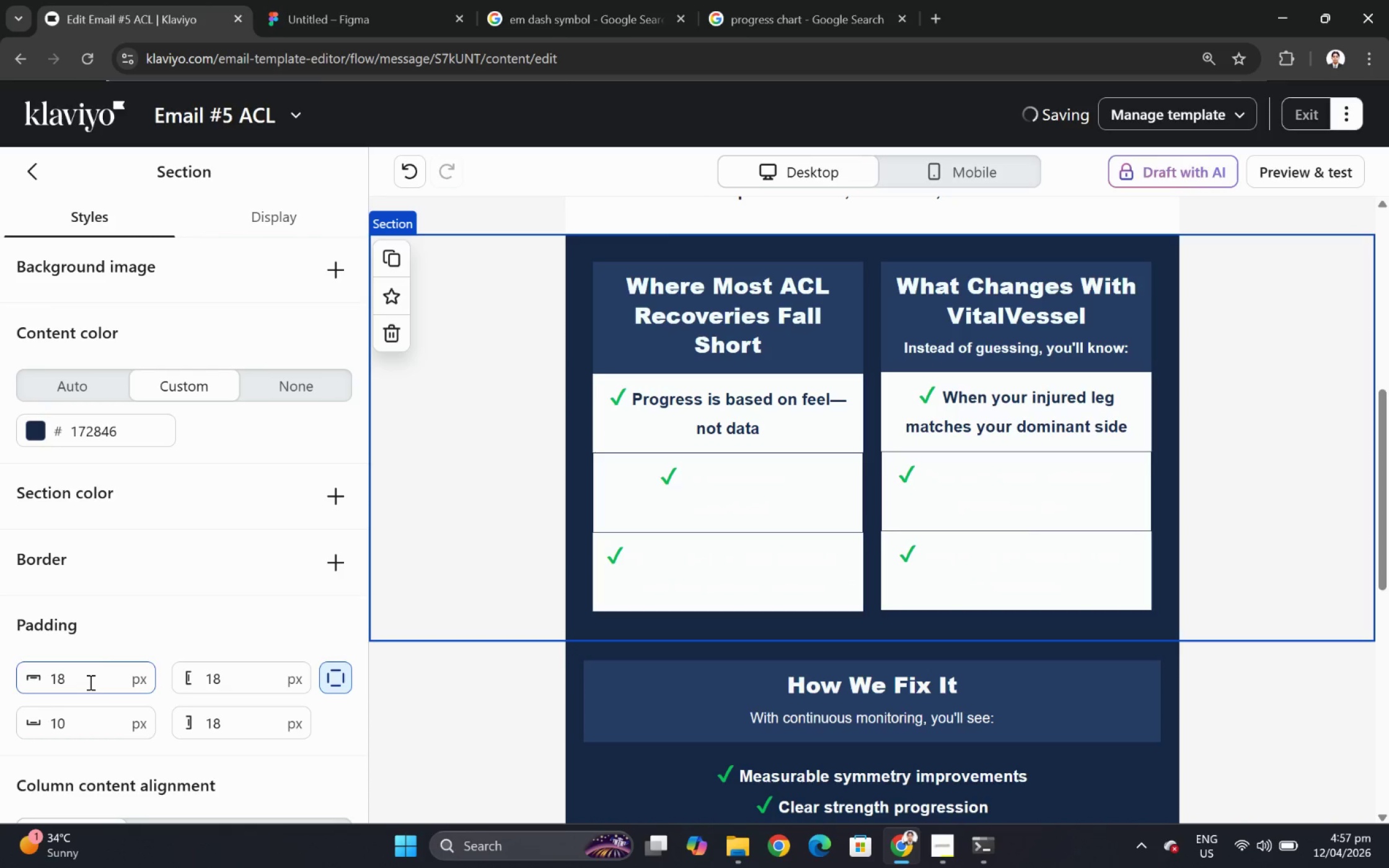 
hold_key(key=ControlLeft, duration=1.5)
scroll: coordinate [464, 545], scroll_direction: down, amount: 5.0
 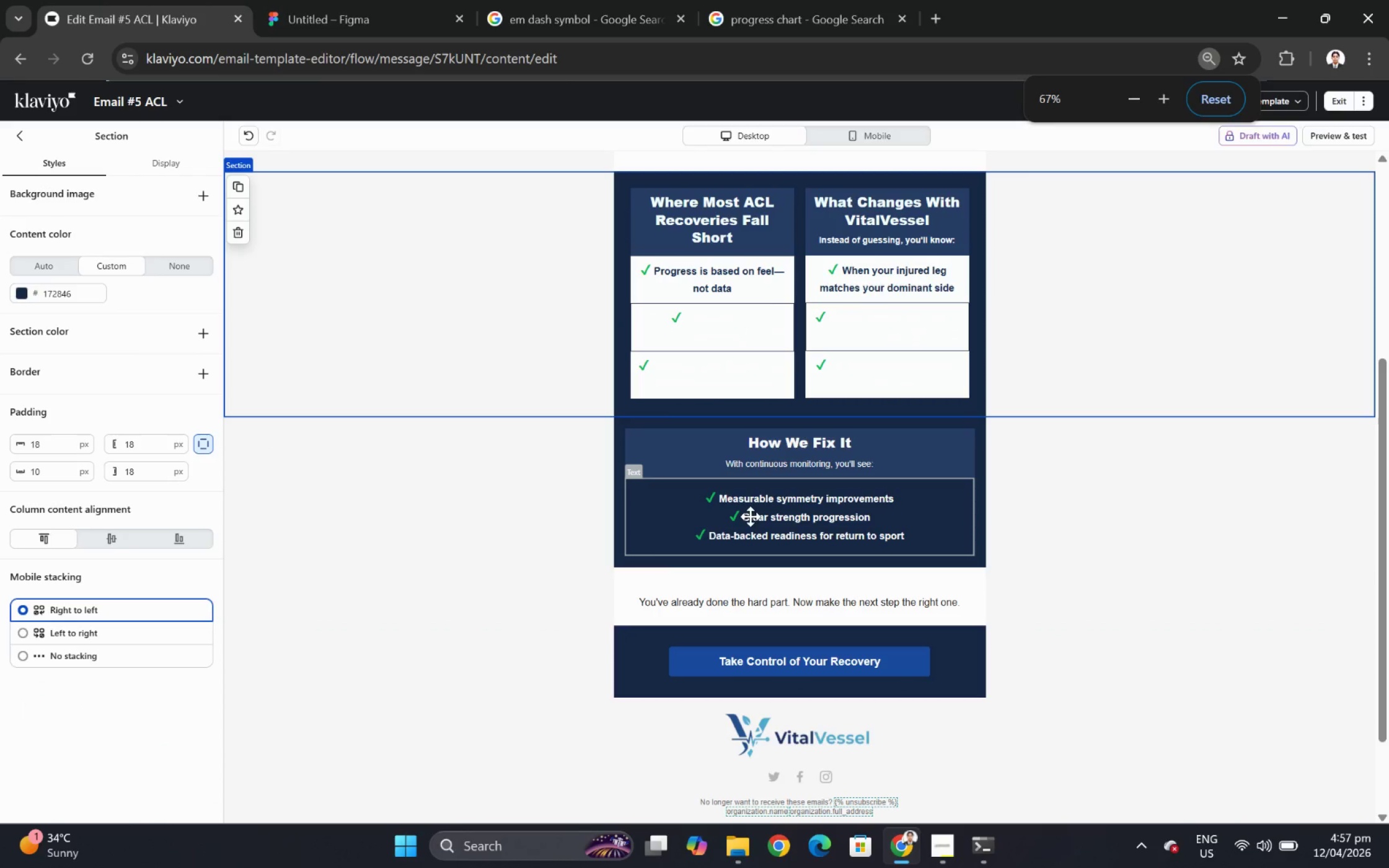 
hold_key(key=ControlLeft, duration=1.17)
 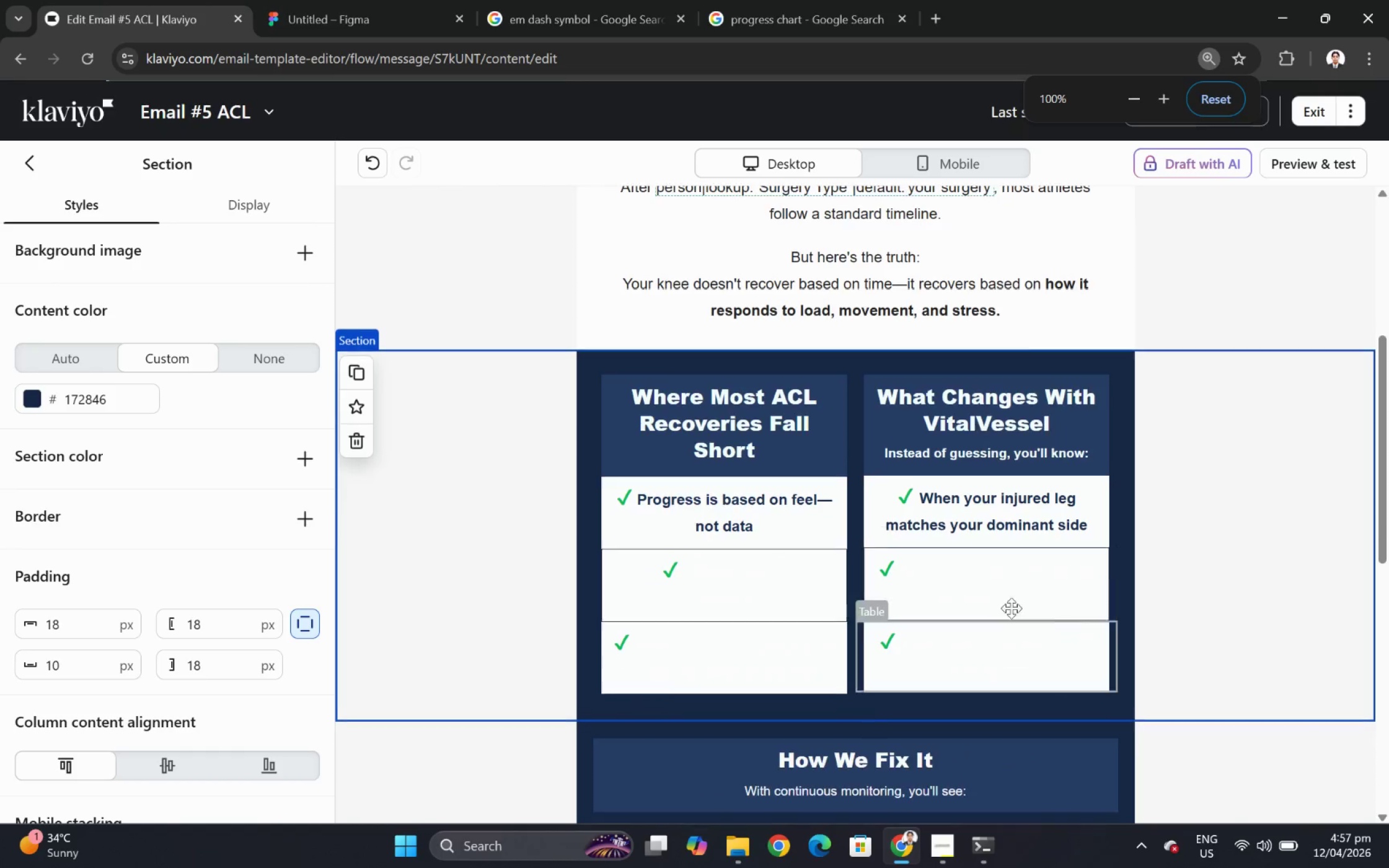 
scroll: coordinate [760, 511], scroll_direction: down, amount: 3.0
 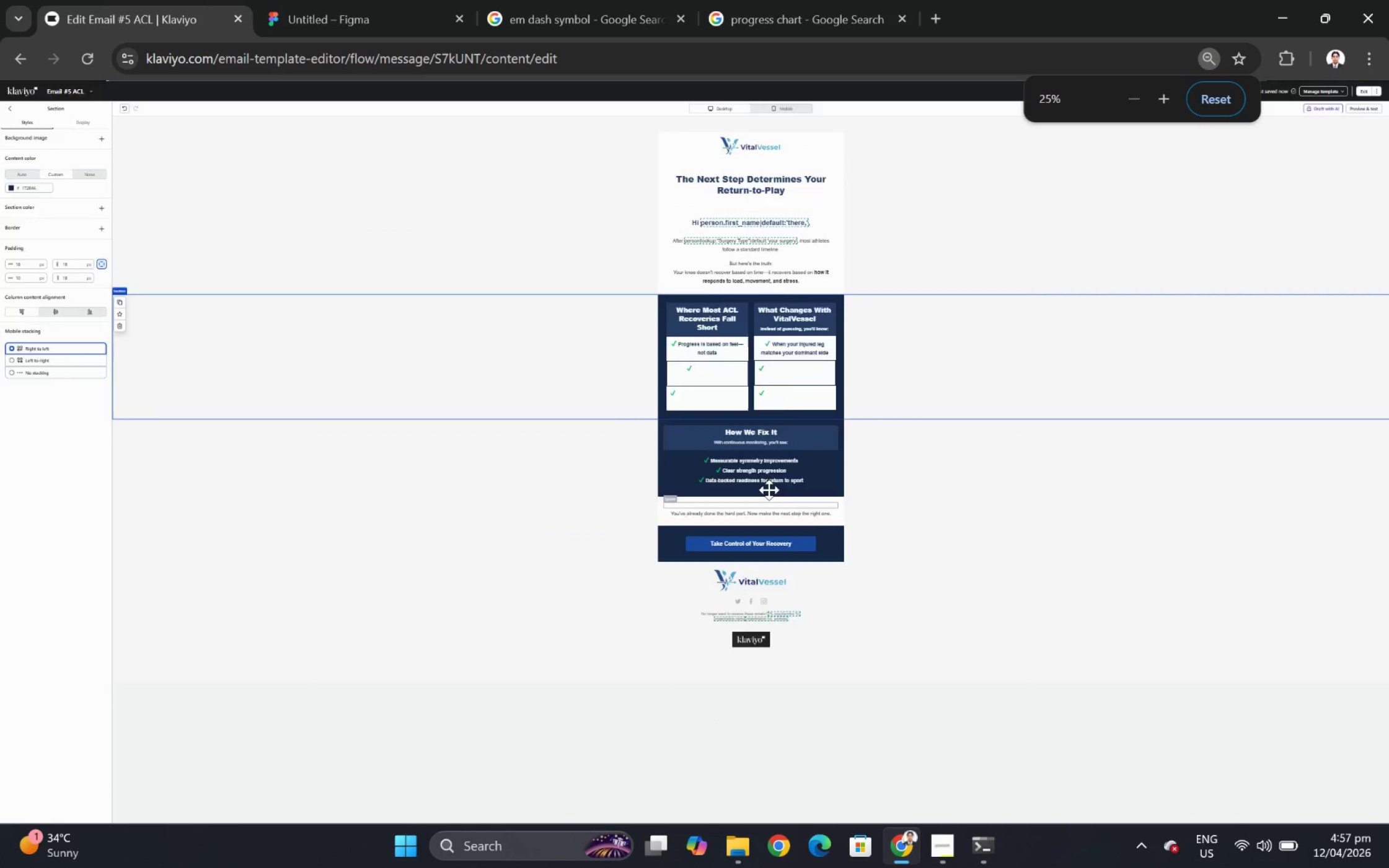 
scroll: coordinate [1071, 658], scroll_direction: up, amount: 3.0
 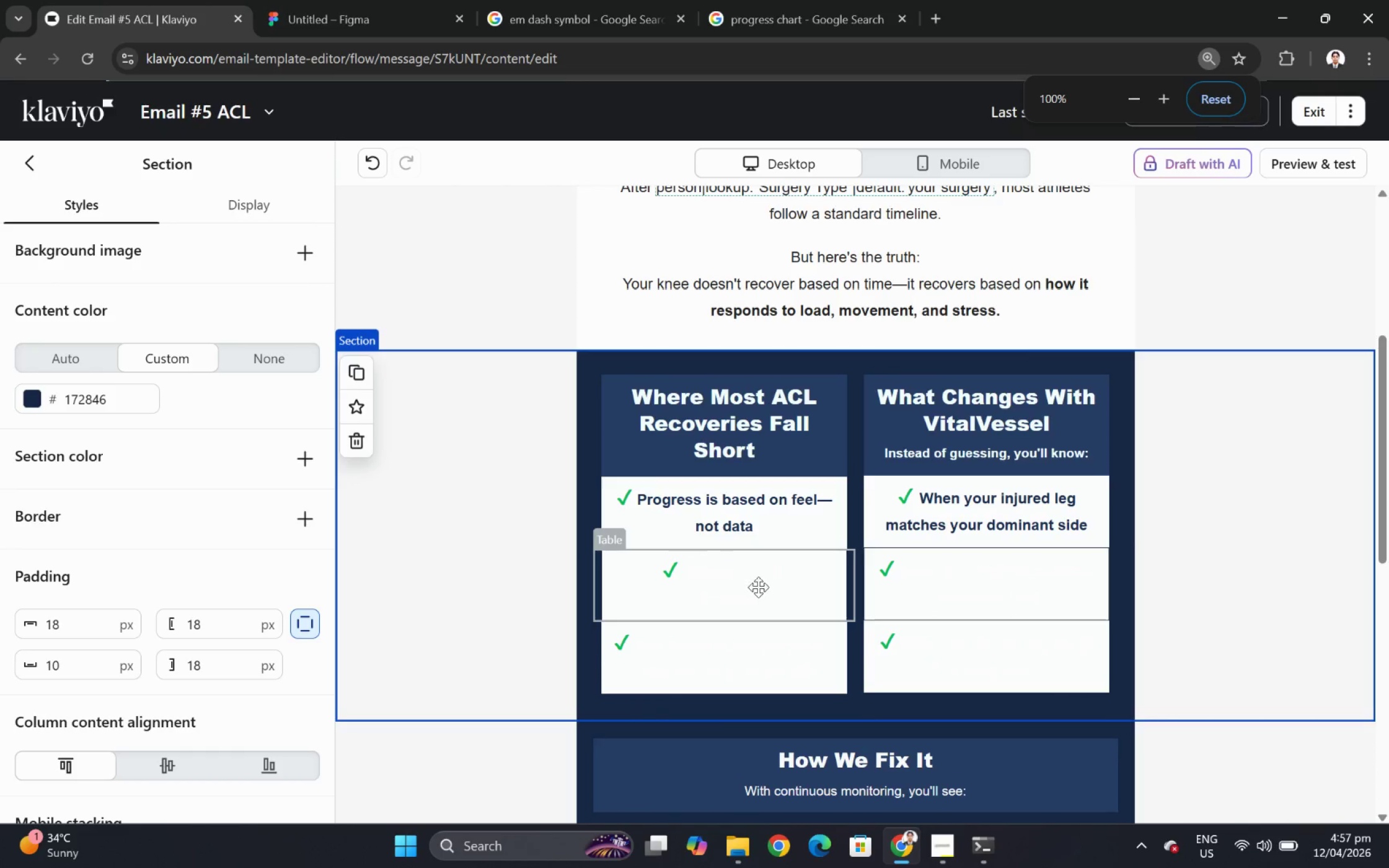 
double_click([758, 587])
 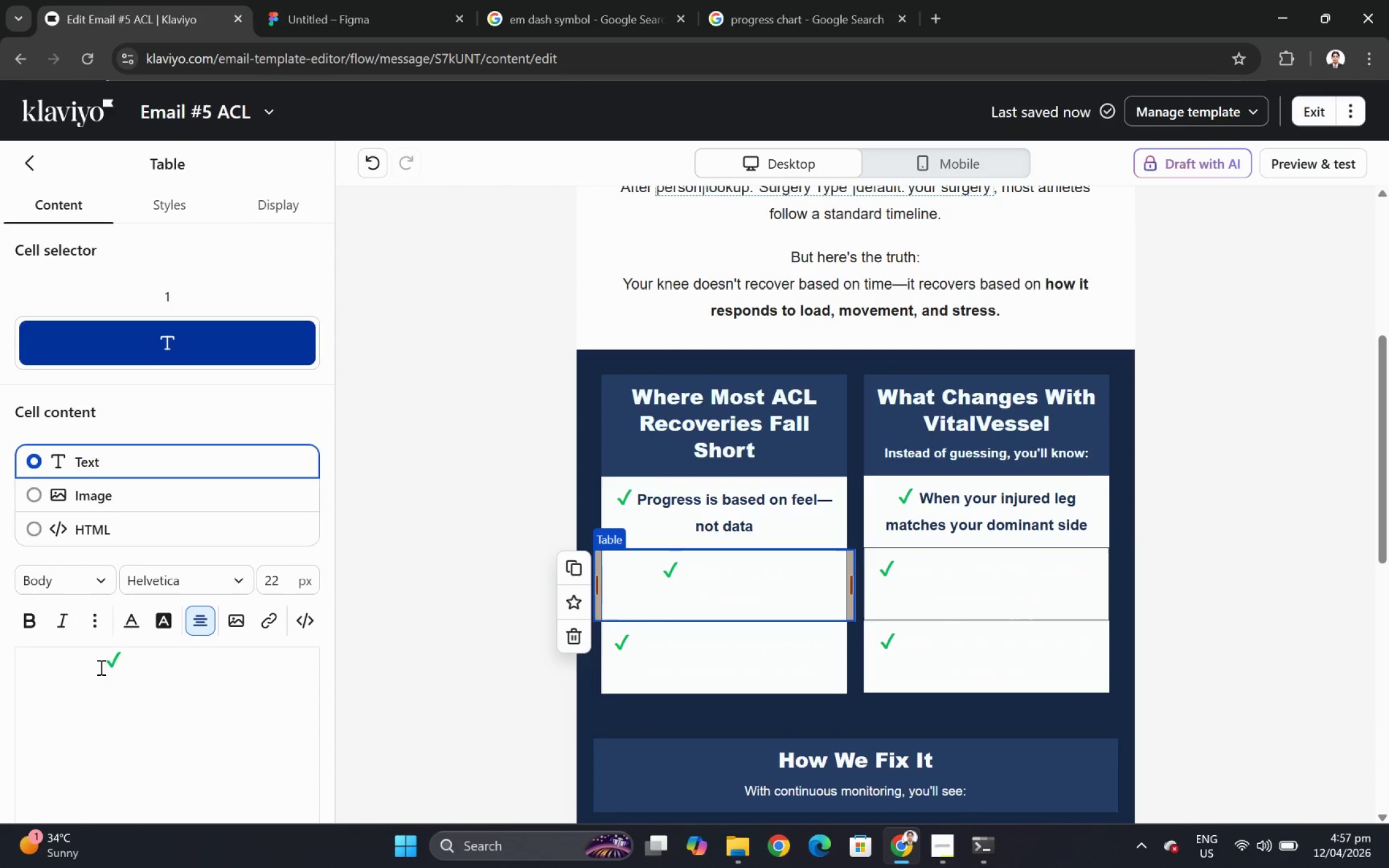 
left_click_drag(start_coordinate=[121, 663], to_coordinate=[369, 704])
 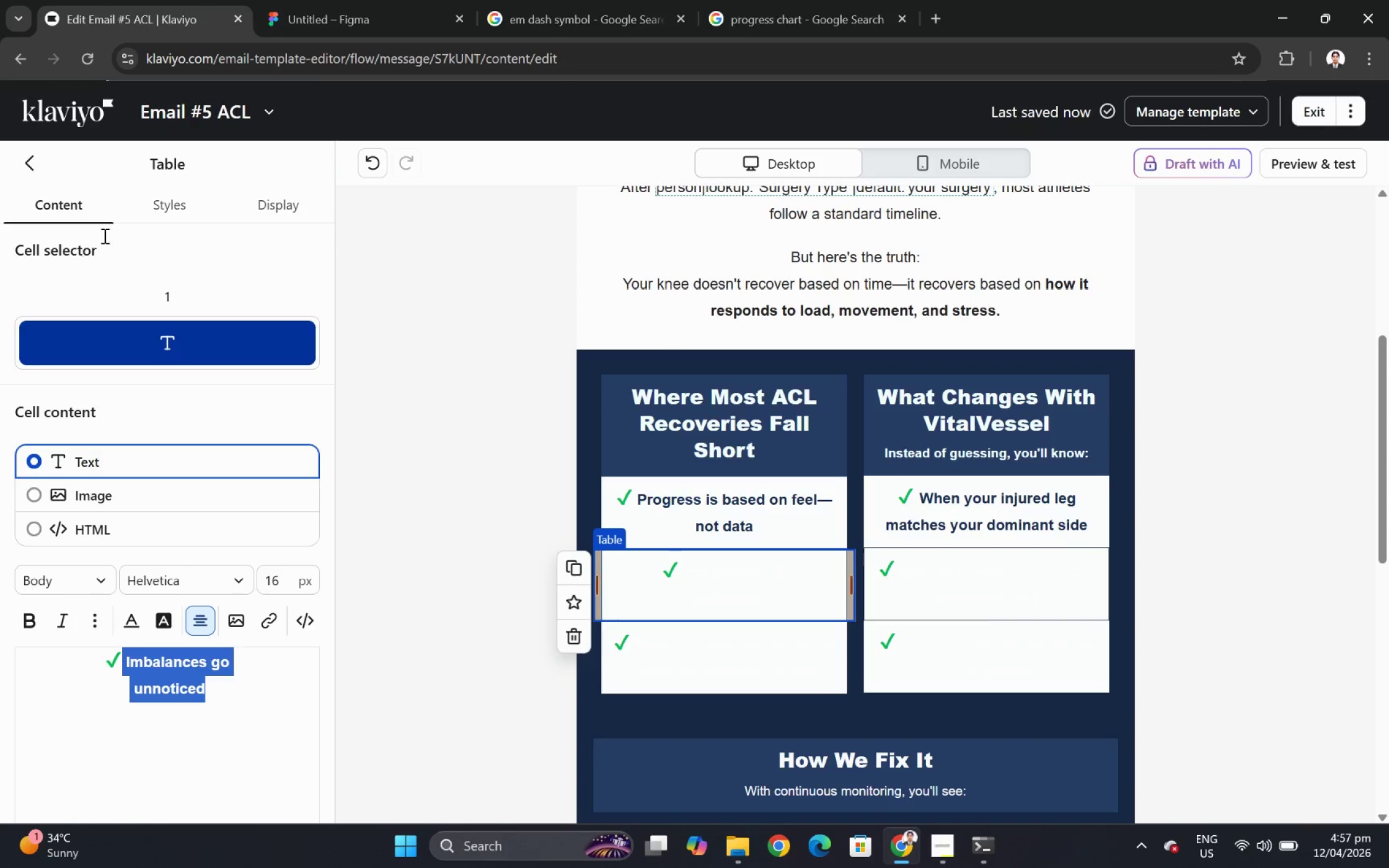 
left_click([168, 214])
 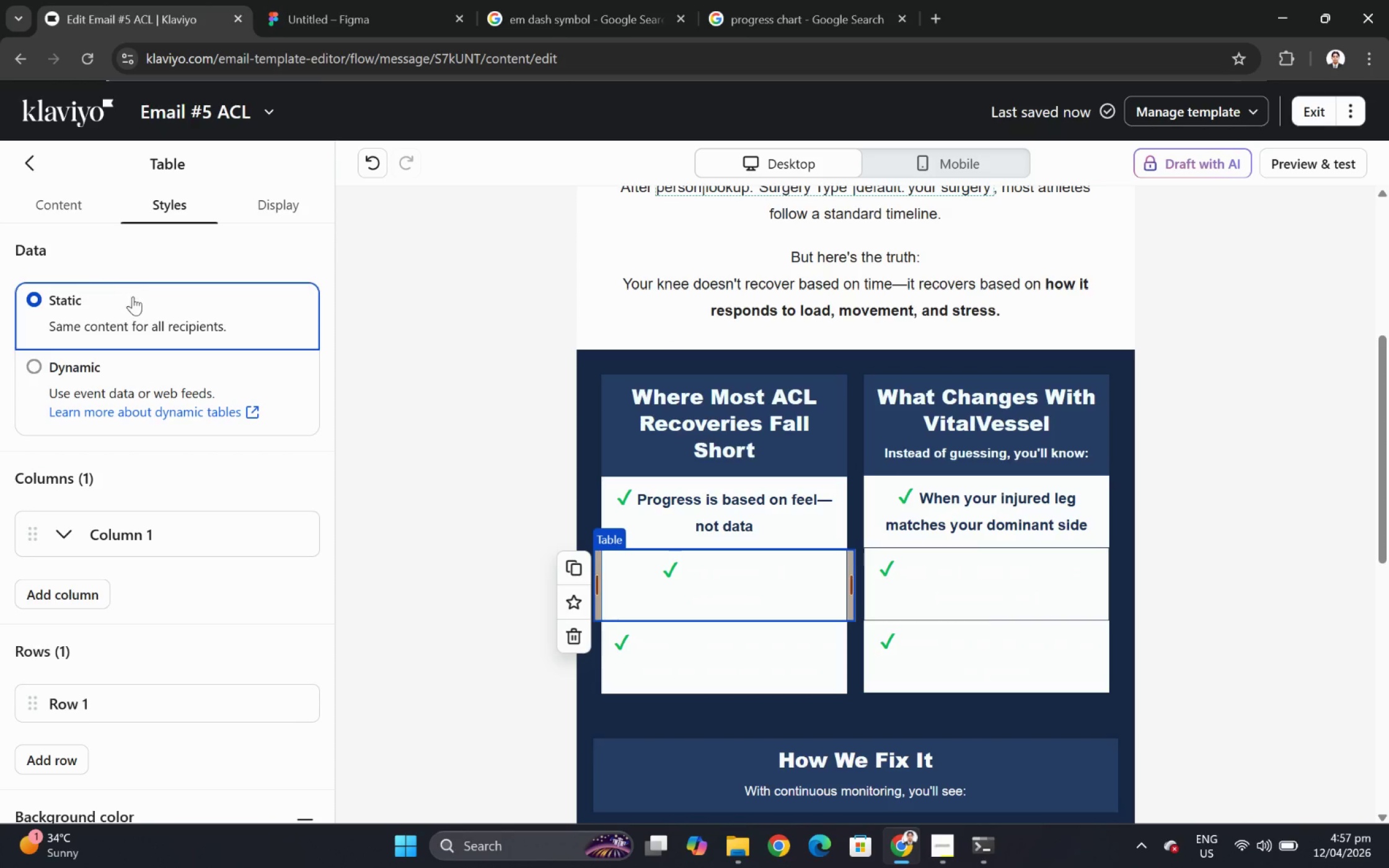 
left_click([66, 194])
 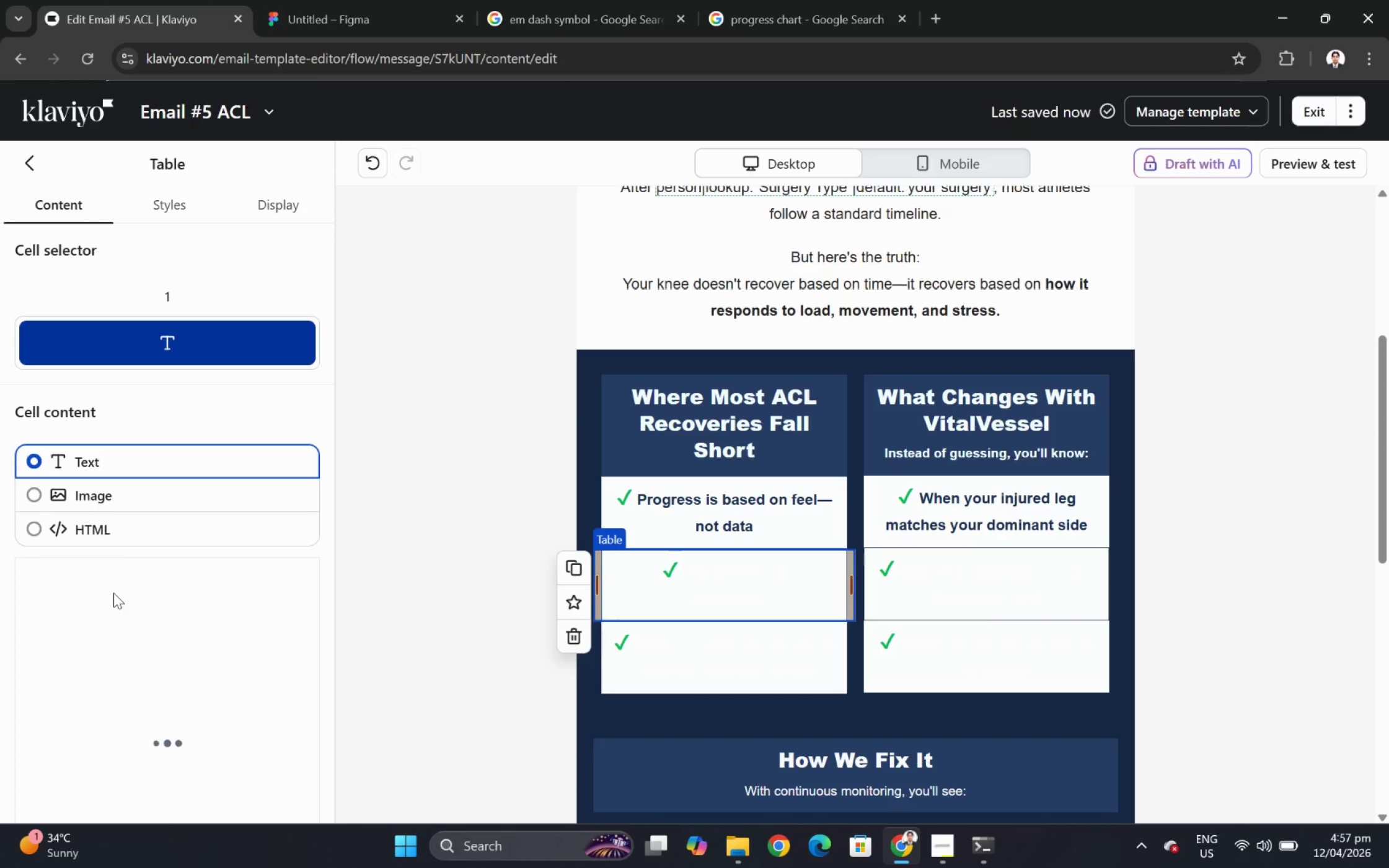 
mouse_move([113, 604])
 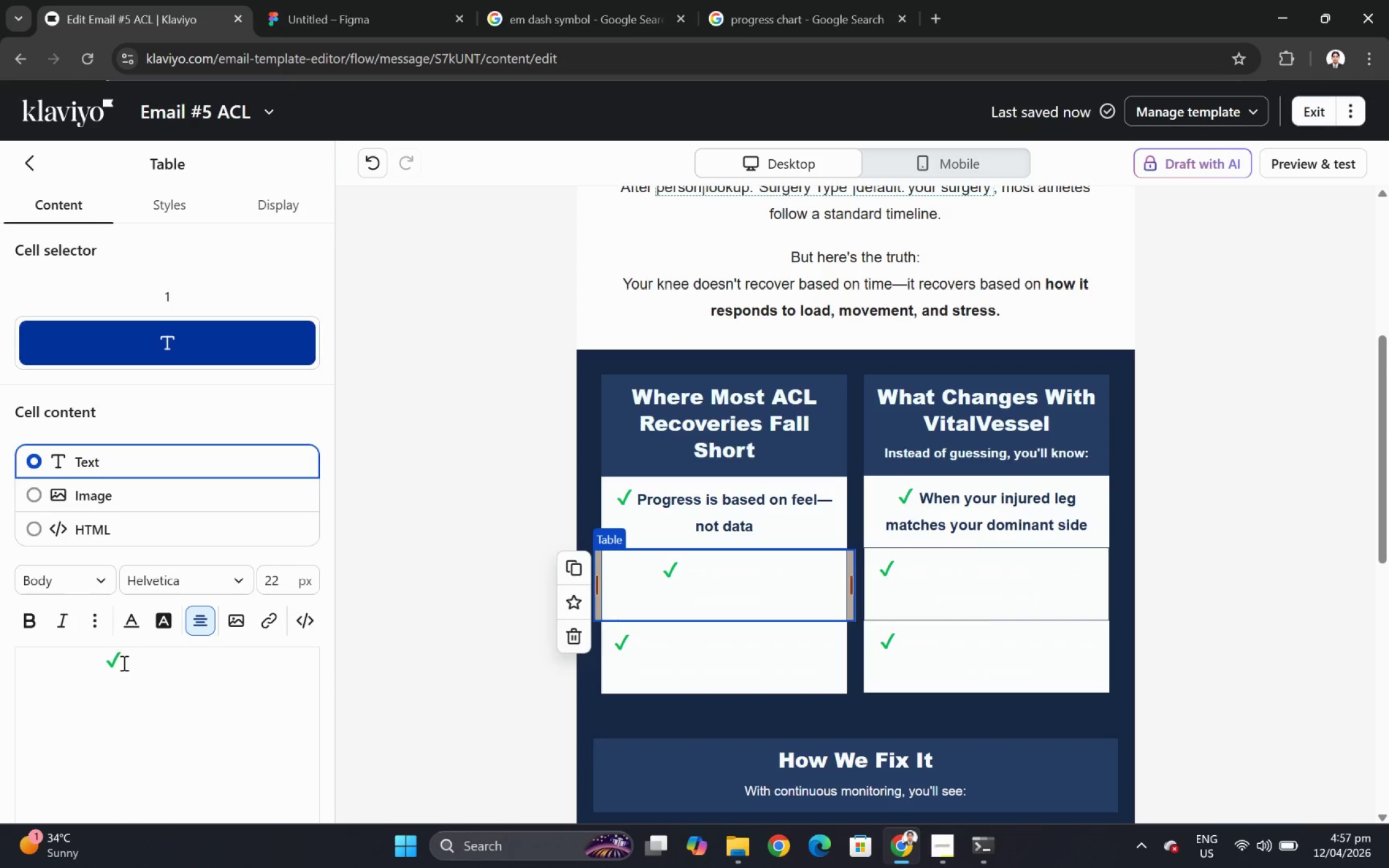 
left_click_drag(start_coordinate=[122, 665], to_coordinate=[327, 717])
 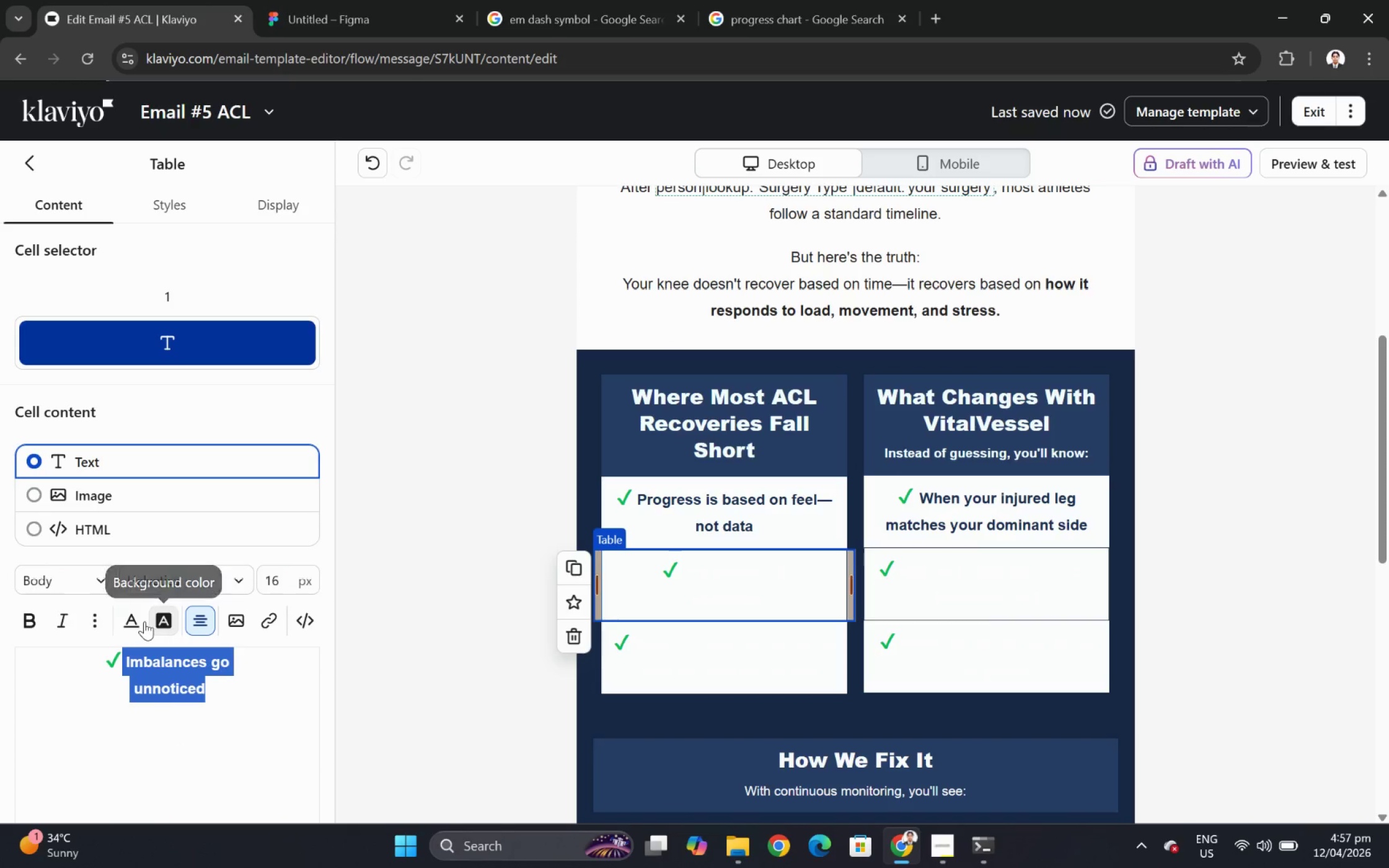 
left_click([139, 621])
 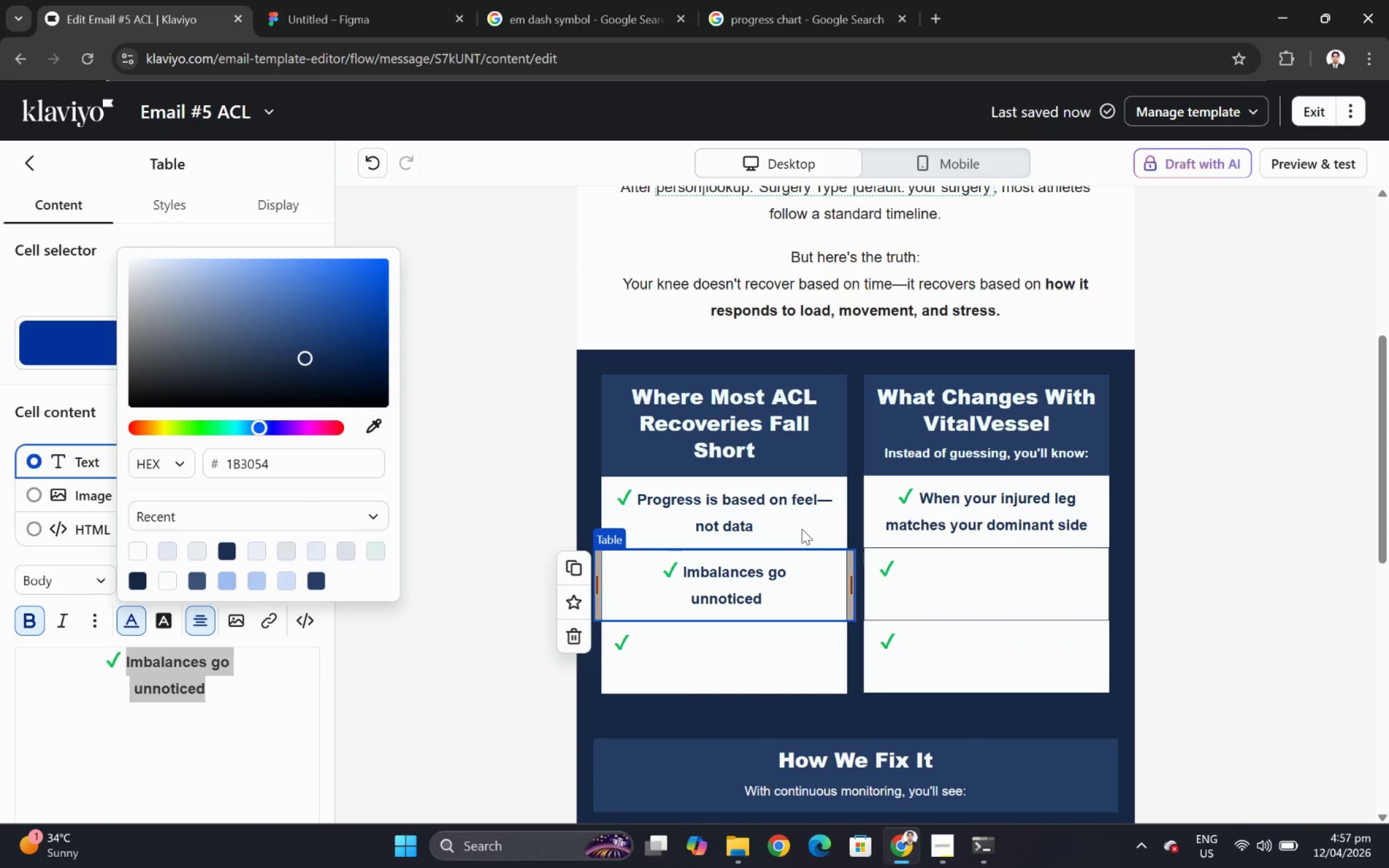 
left_click([722, 639])
 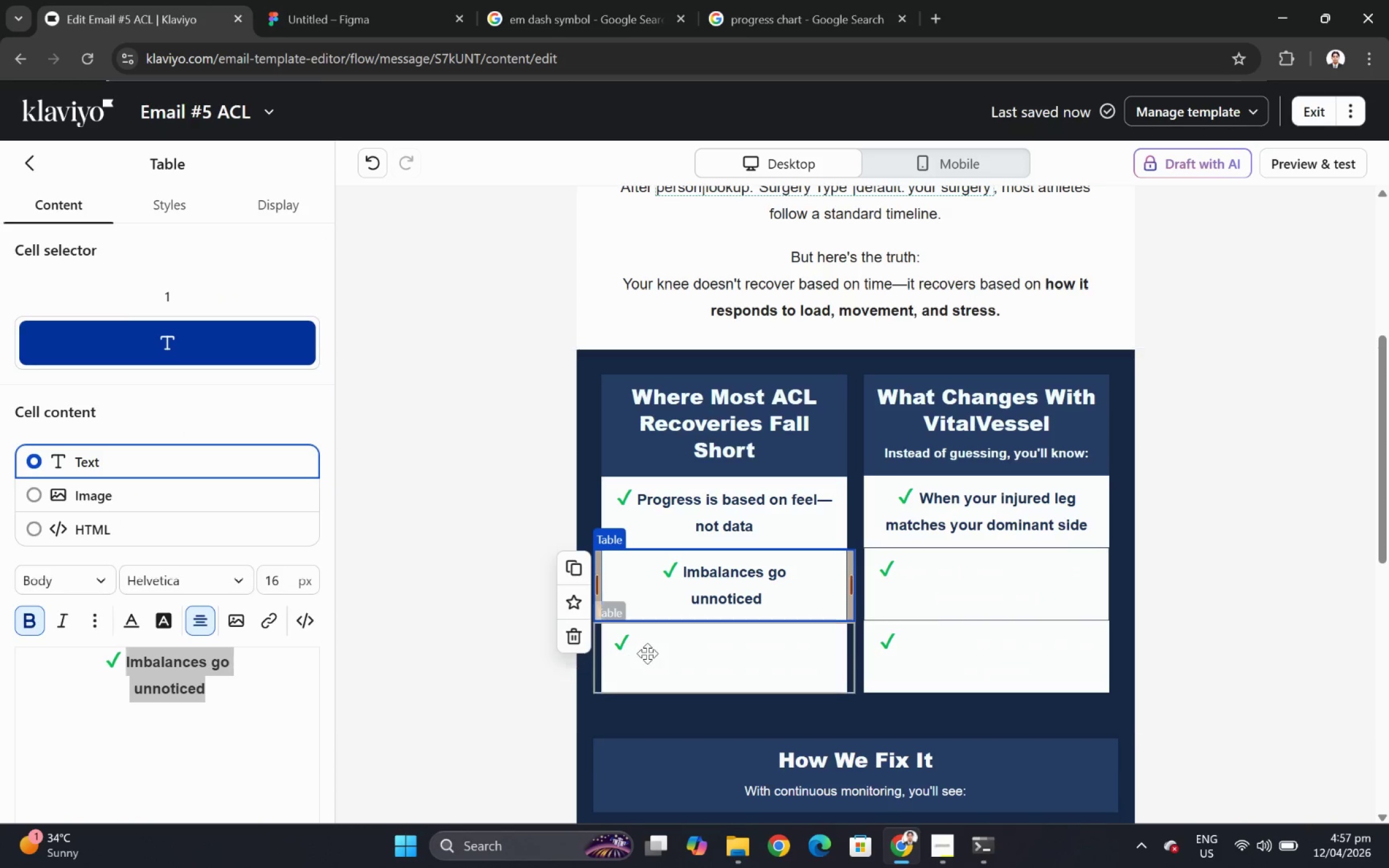 
left_click([663, 652])
 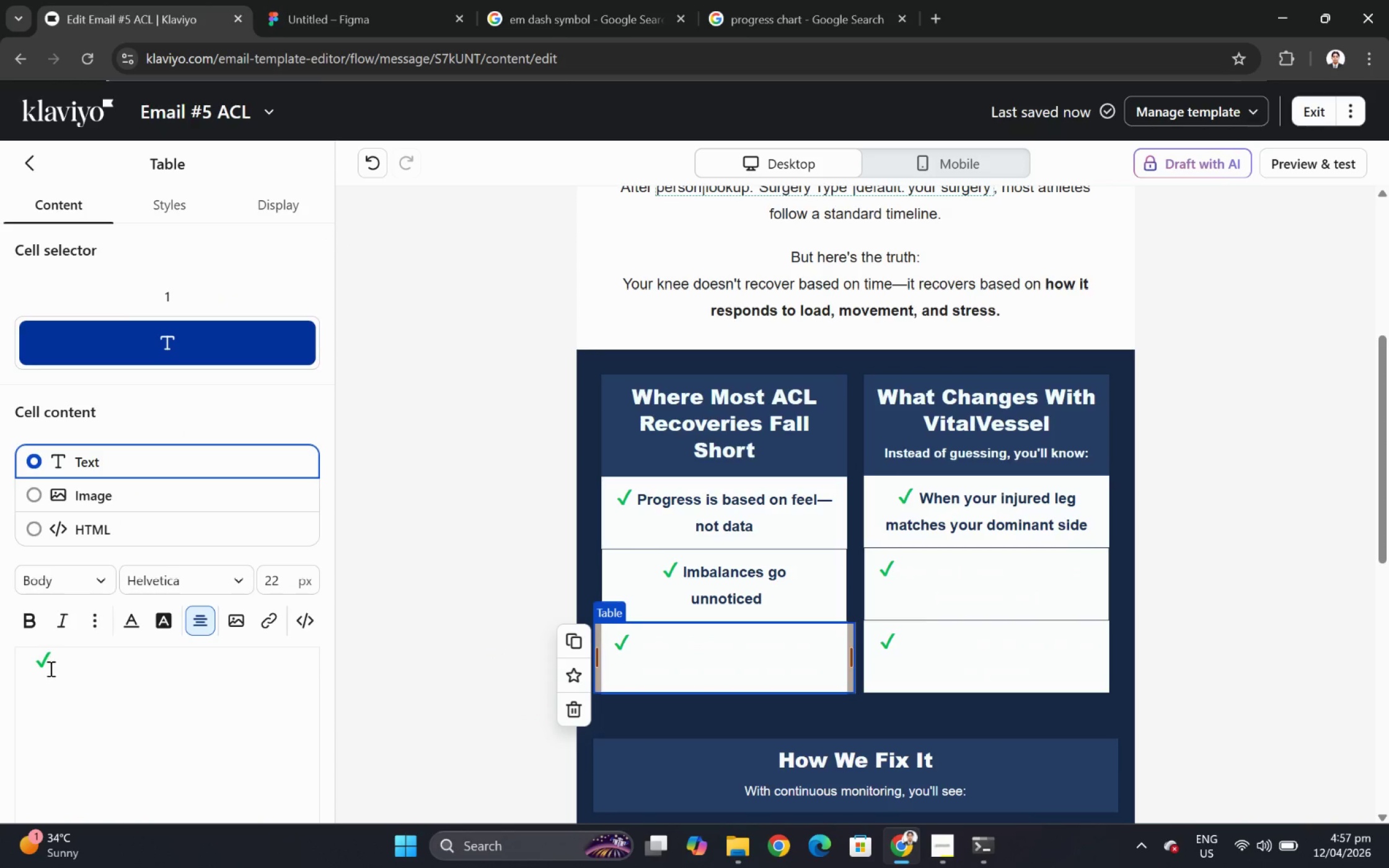 
left_click_drag(start_coordinate=[50, 664], to_coordinate=[401, 702])
 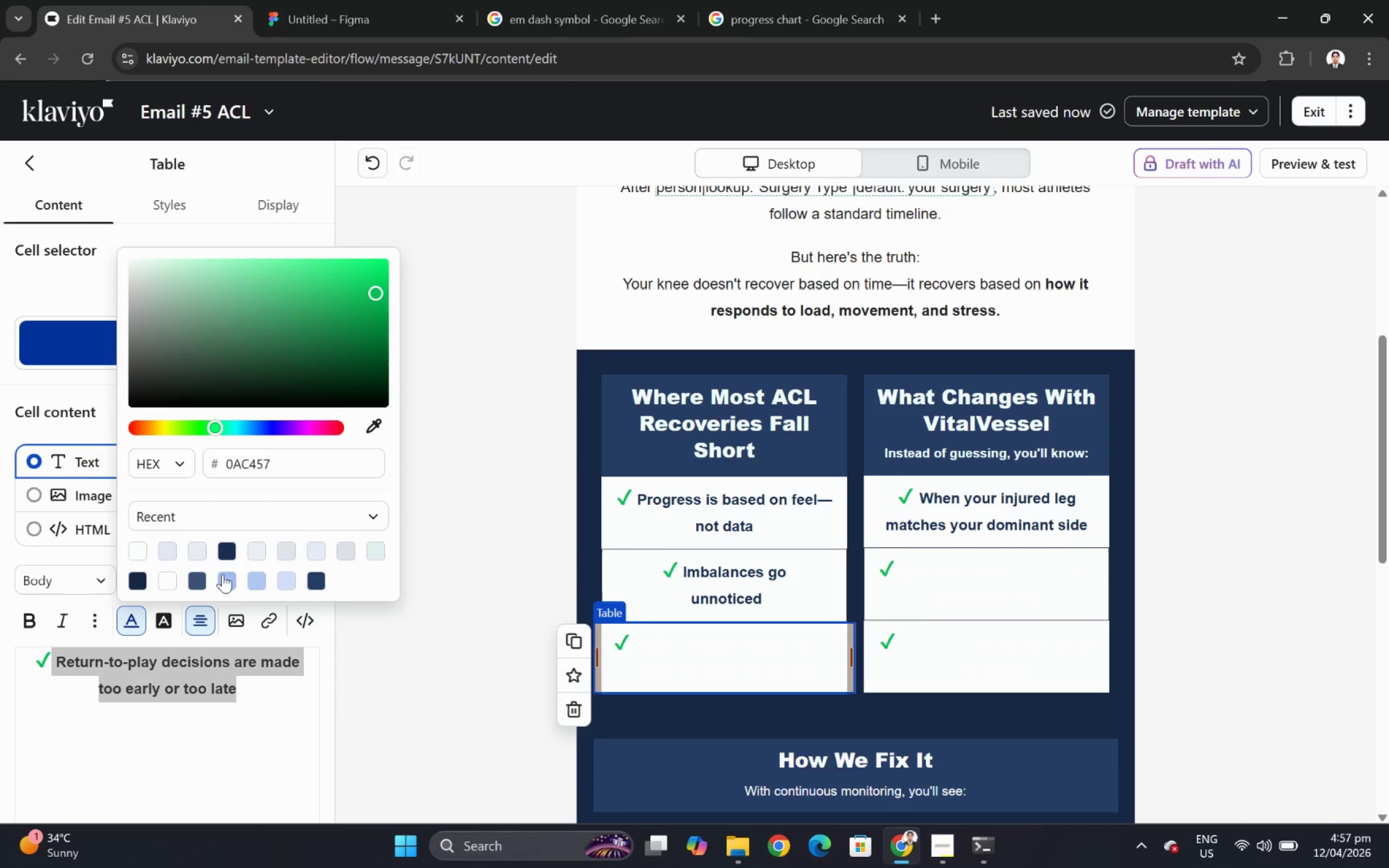 
left_click([226, 554])
 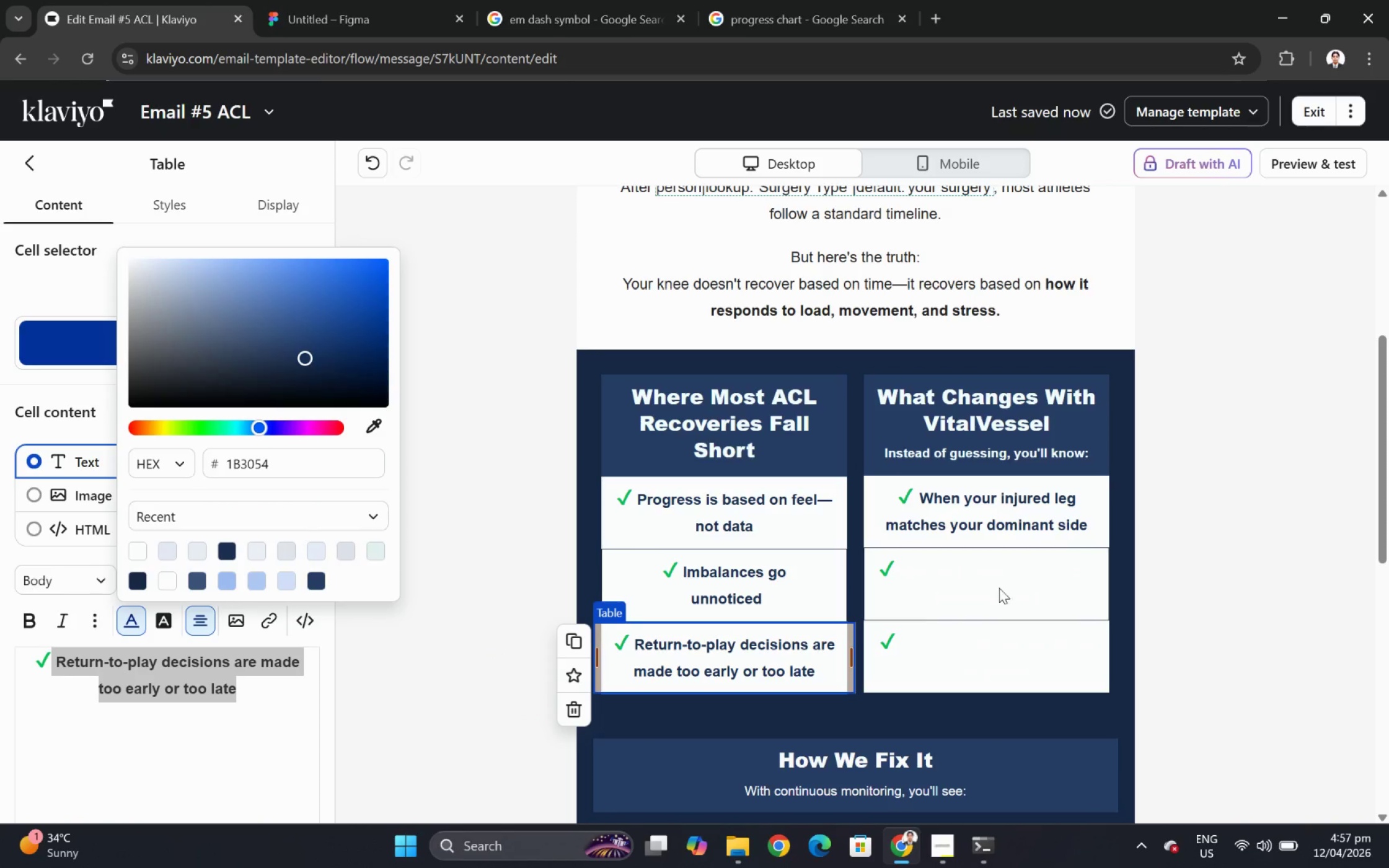 
left_click([1001, 581])
 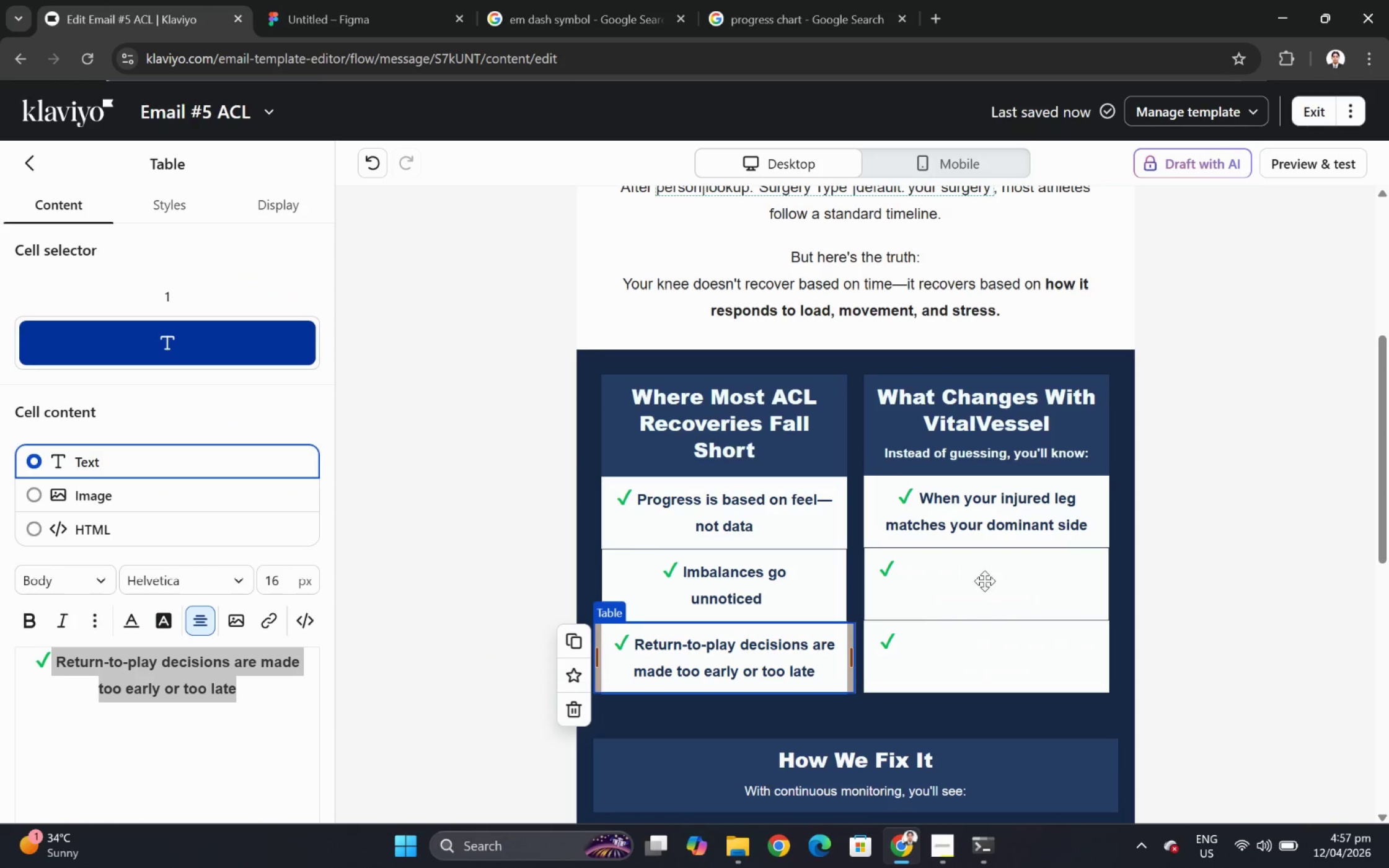 
left_click([984, 581])
 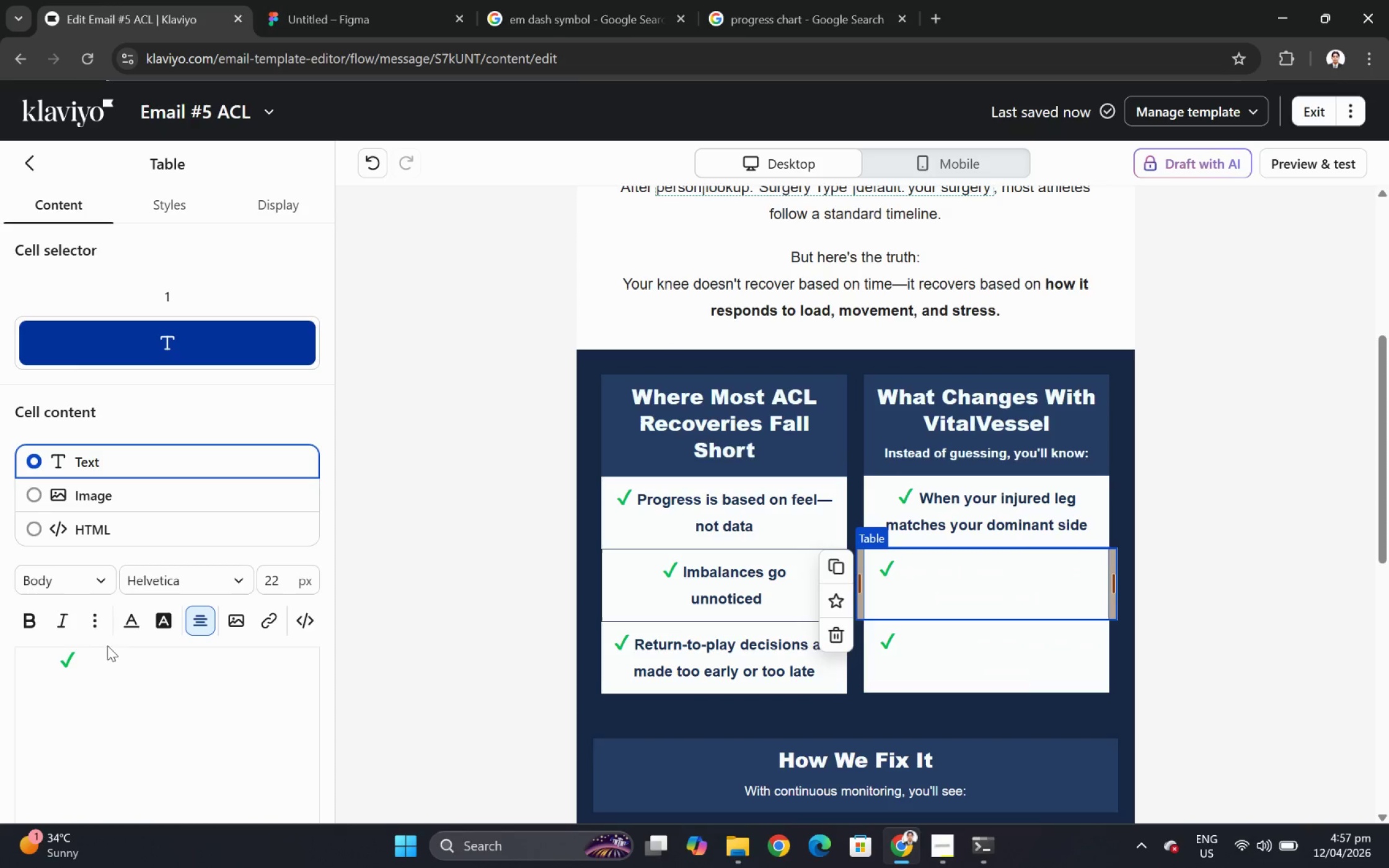 
left_click_drag(start_coordinate=[79, 663], to_coordinate=[444, 735])
 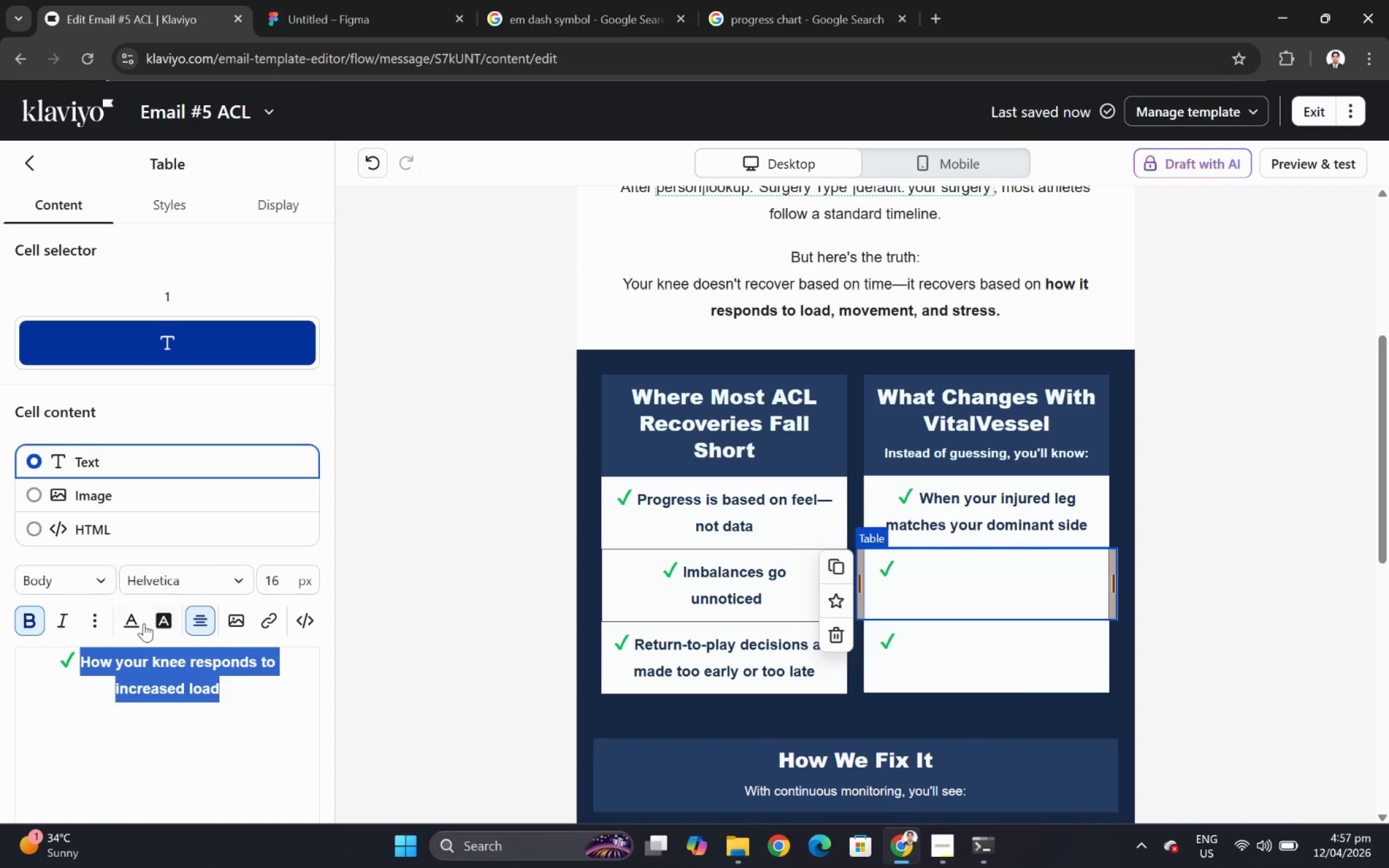 
left_click([141, 625])
 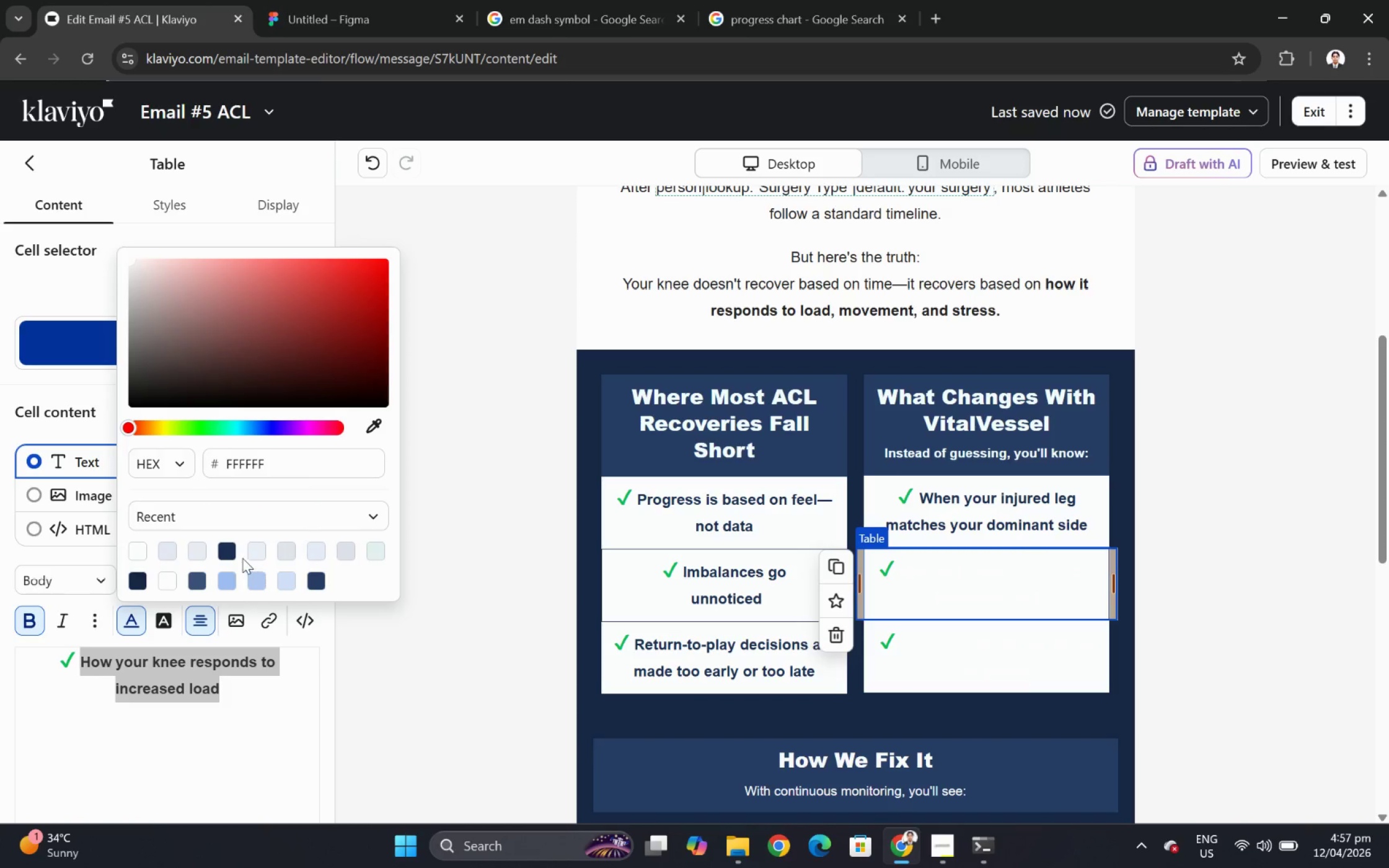 
left_click([232, 552])
 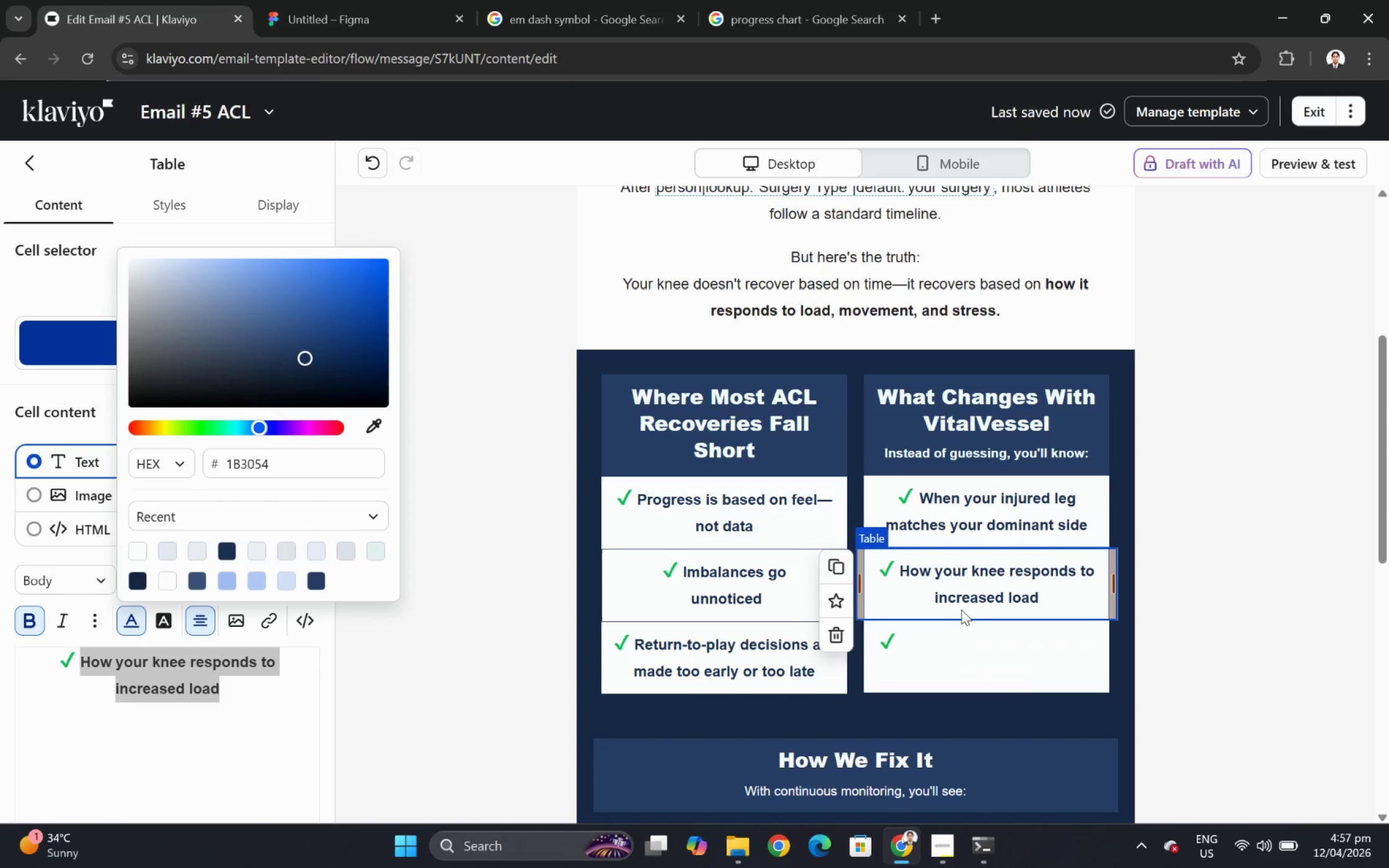 
left_click([965, 644])
 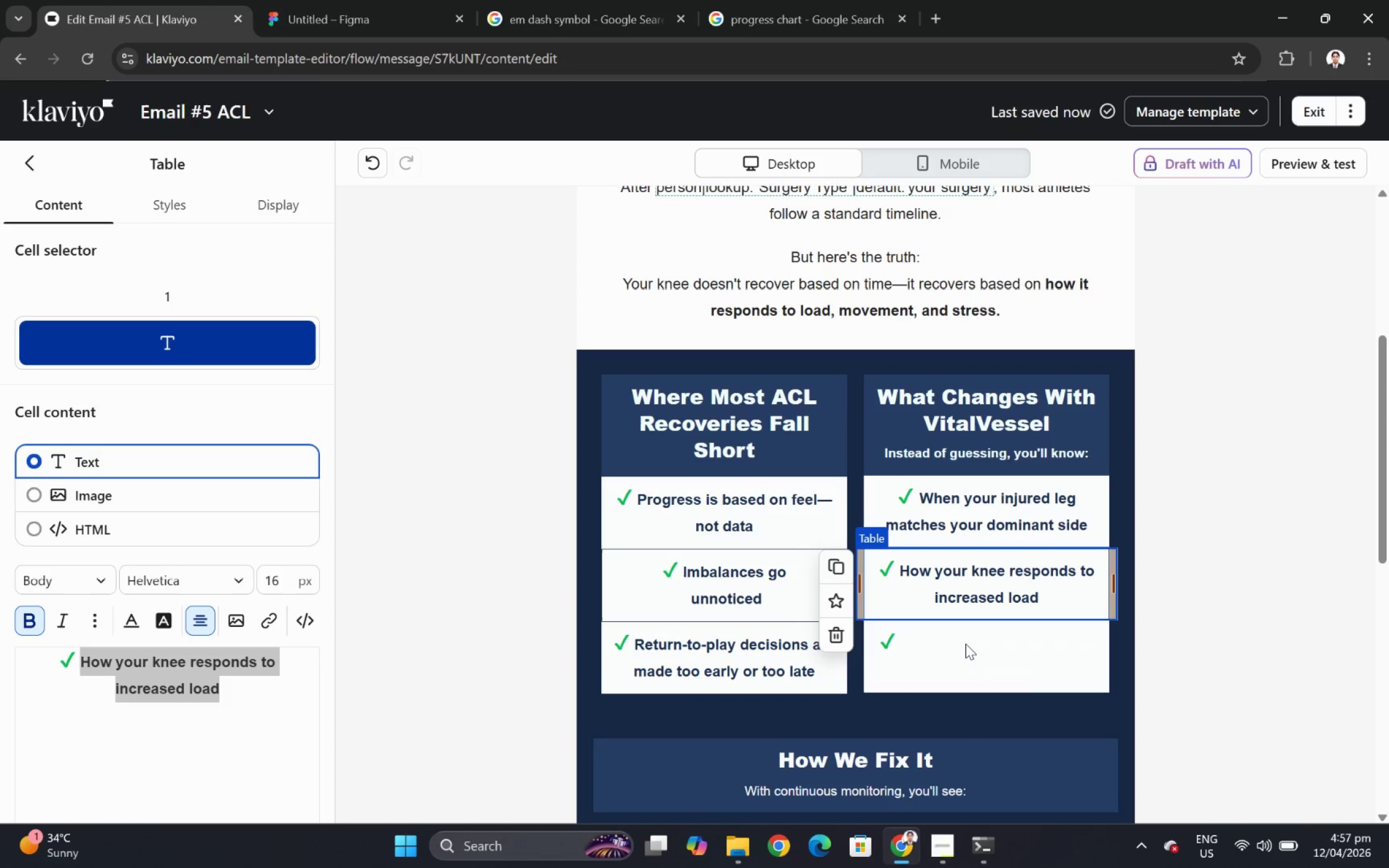 
left_click([965, 643])
 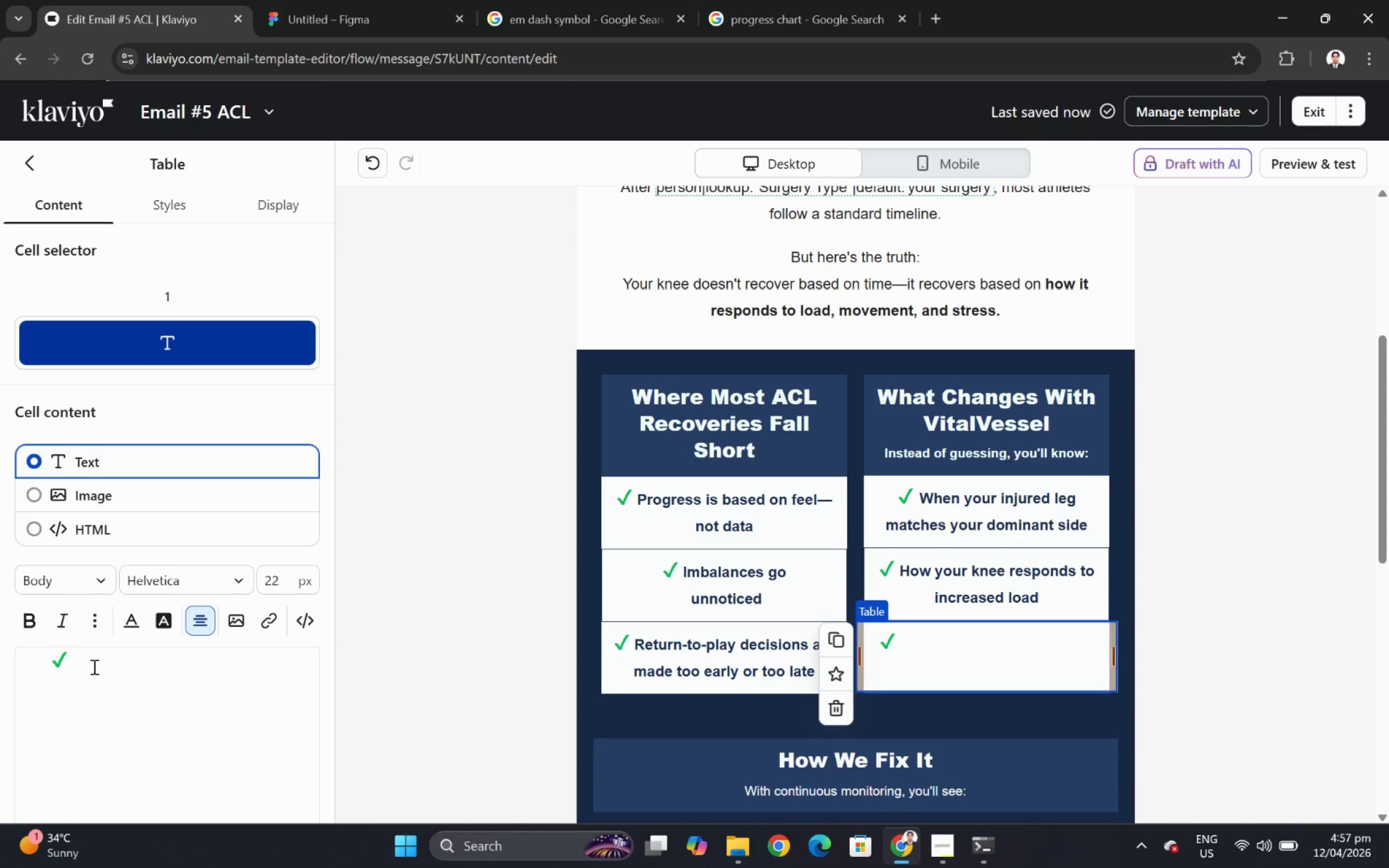 
left_click_drag(start_coordinate=[69, 658], to_coordinate=[305, 711])
 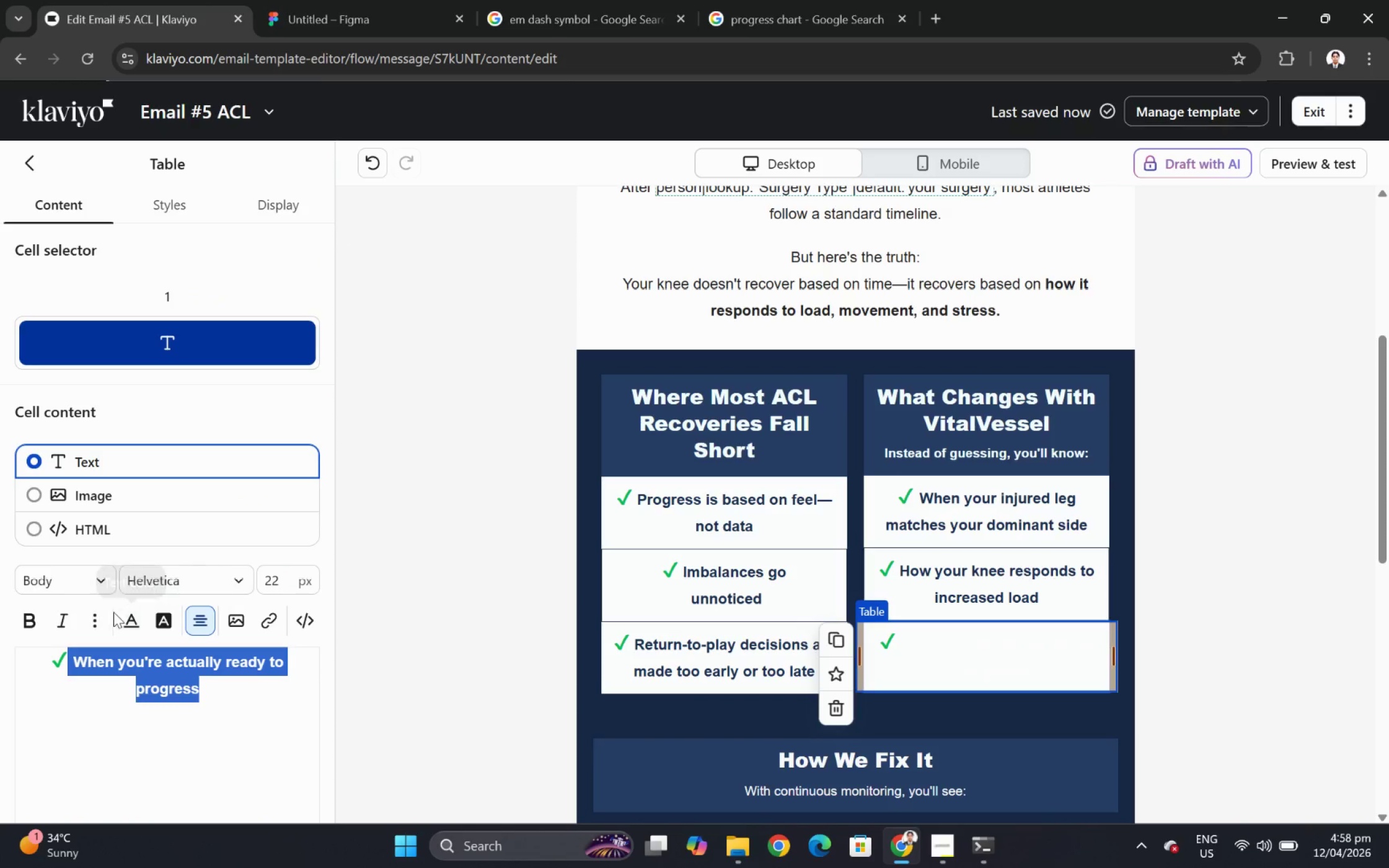 
left_click([128, 620])
 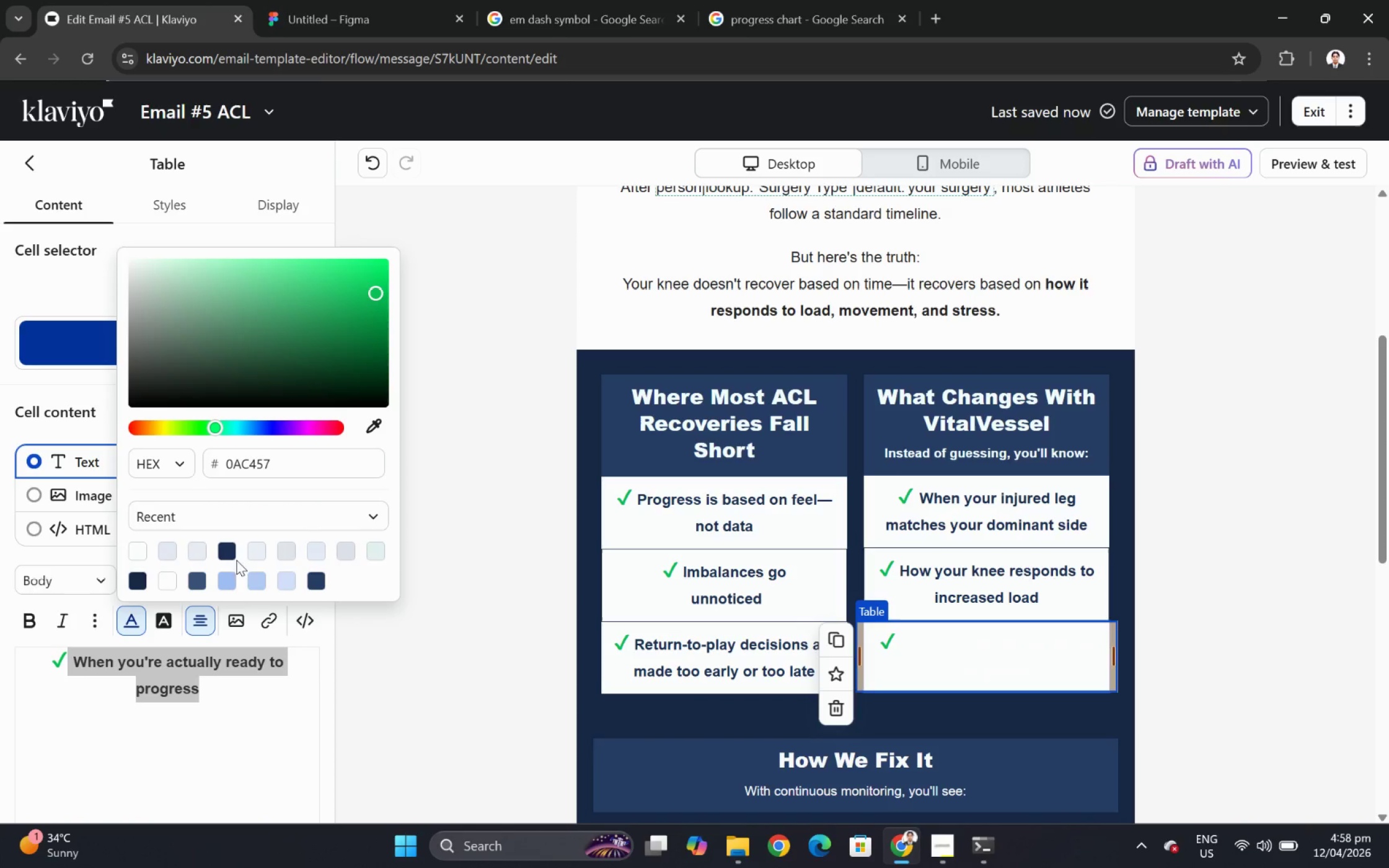 
left_click([230, 553])
 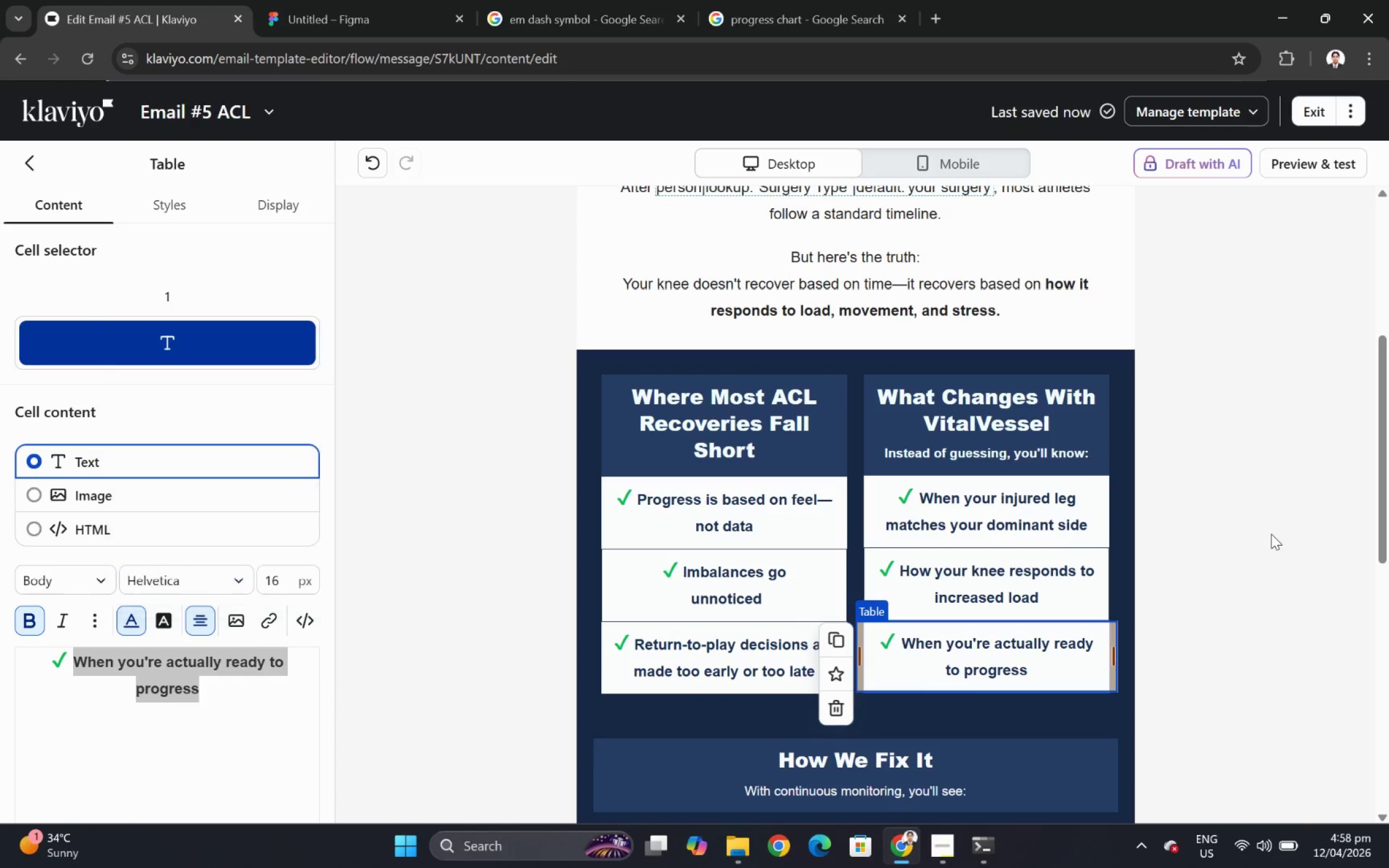 
double_click([1271, 533])
 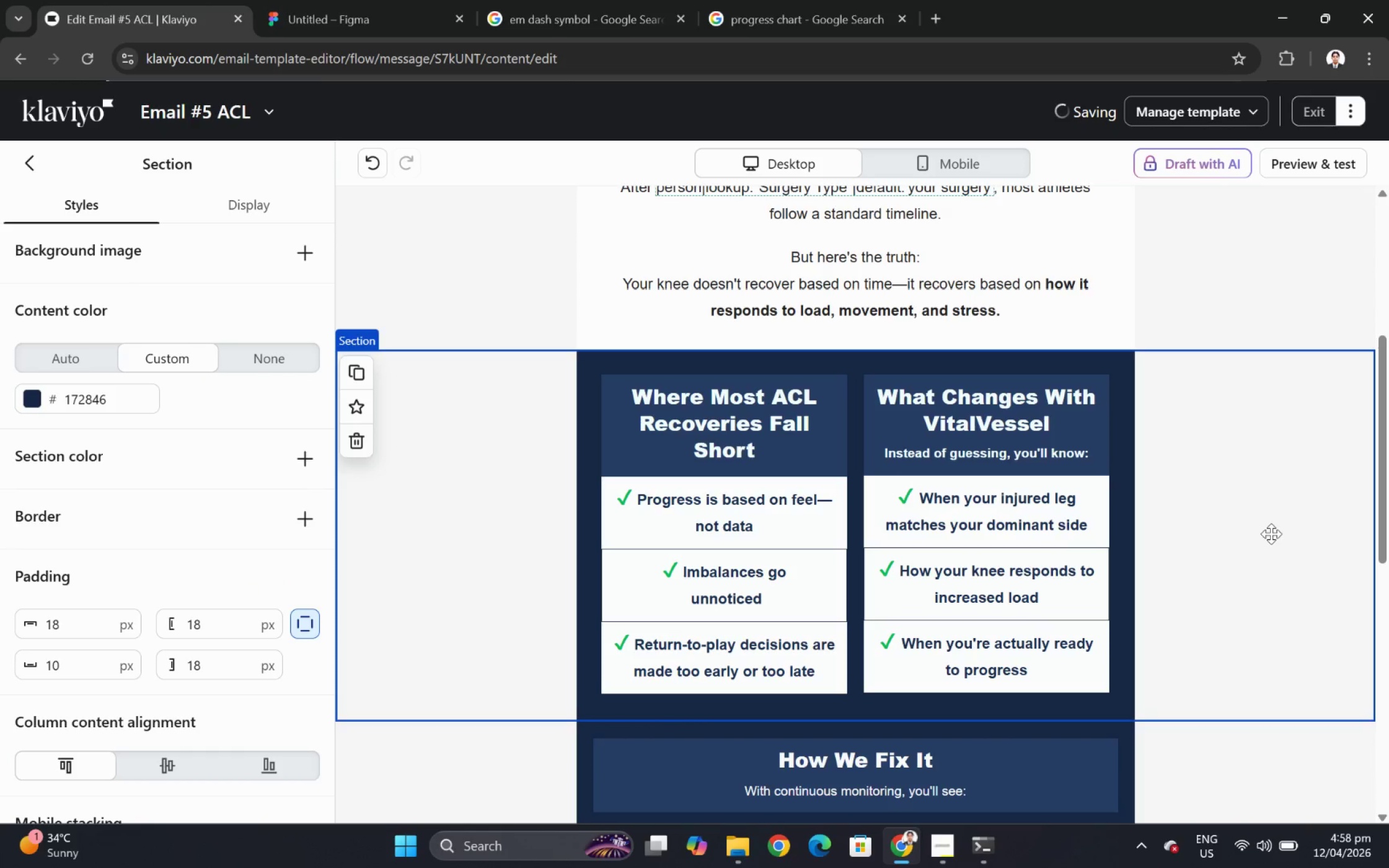 
hold_key(key=ControlLeft, duration=1.24)
scroll: coordinate [1261, 540], scroll_direction: down, amount: 6.0
 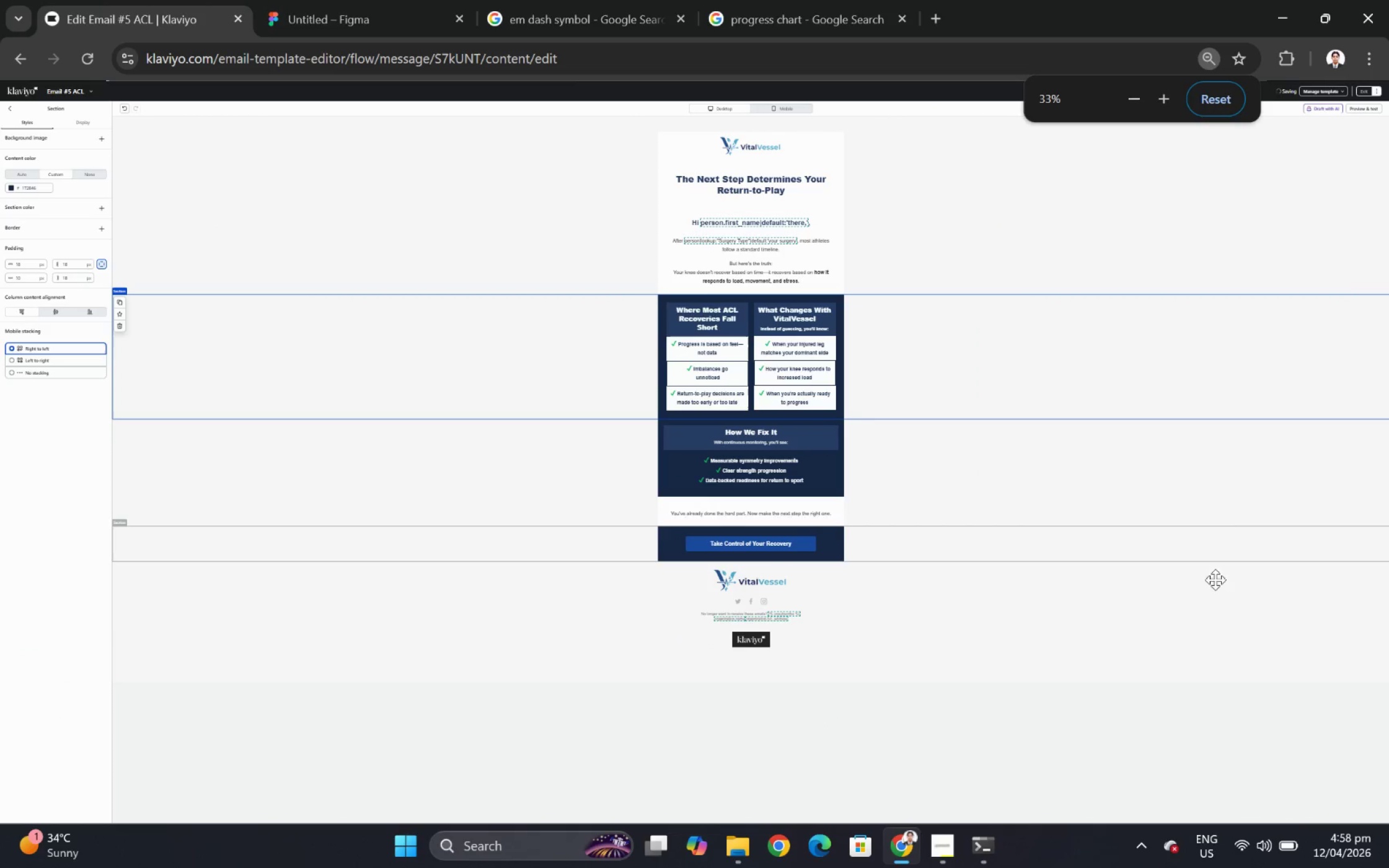 
scroll: coordinate [1255, 694], scroll_direction: up, amount: 1.0
 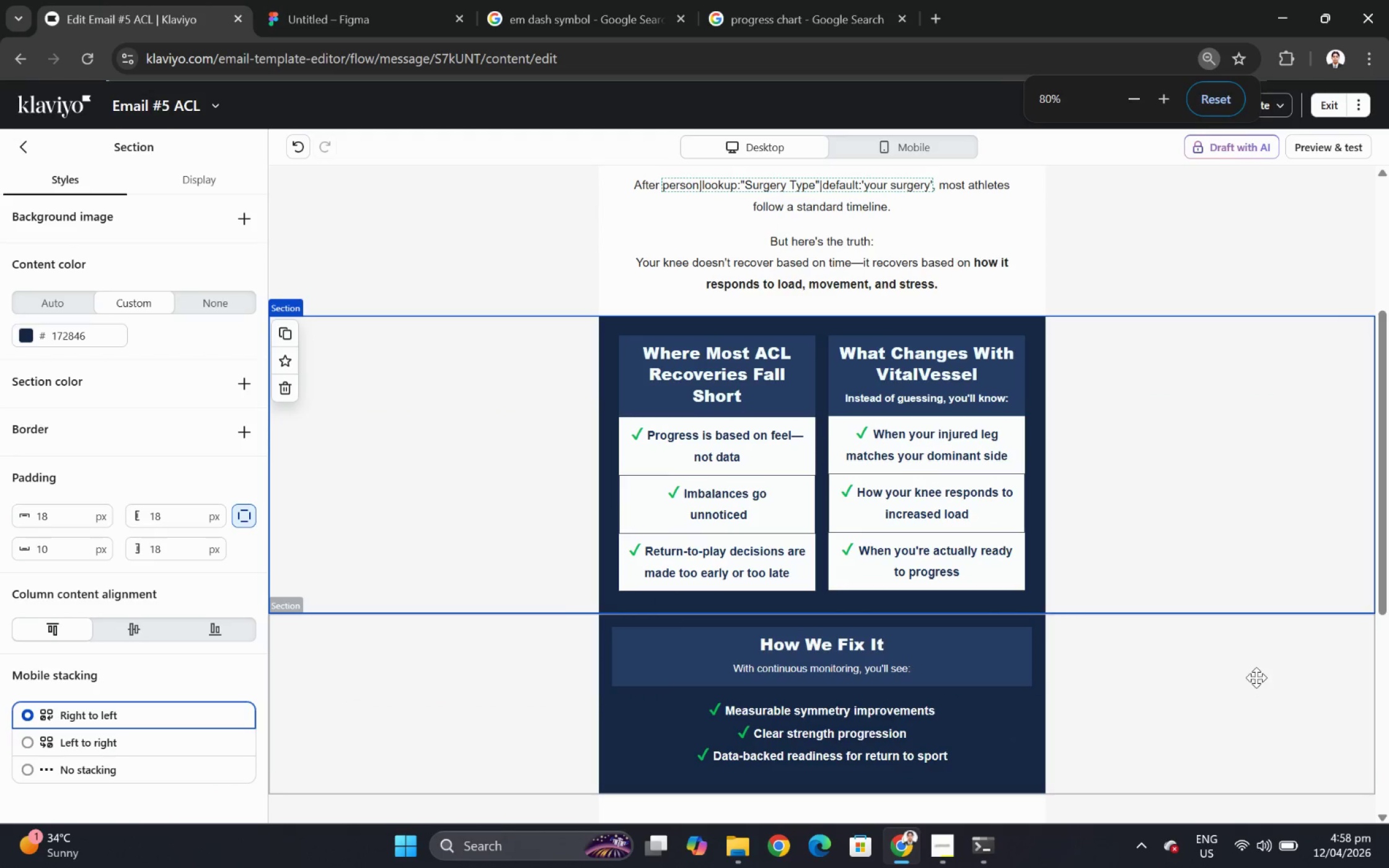 
scroll: coordinate [1254, 646], scroll_direction: down, amount: 2.0
 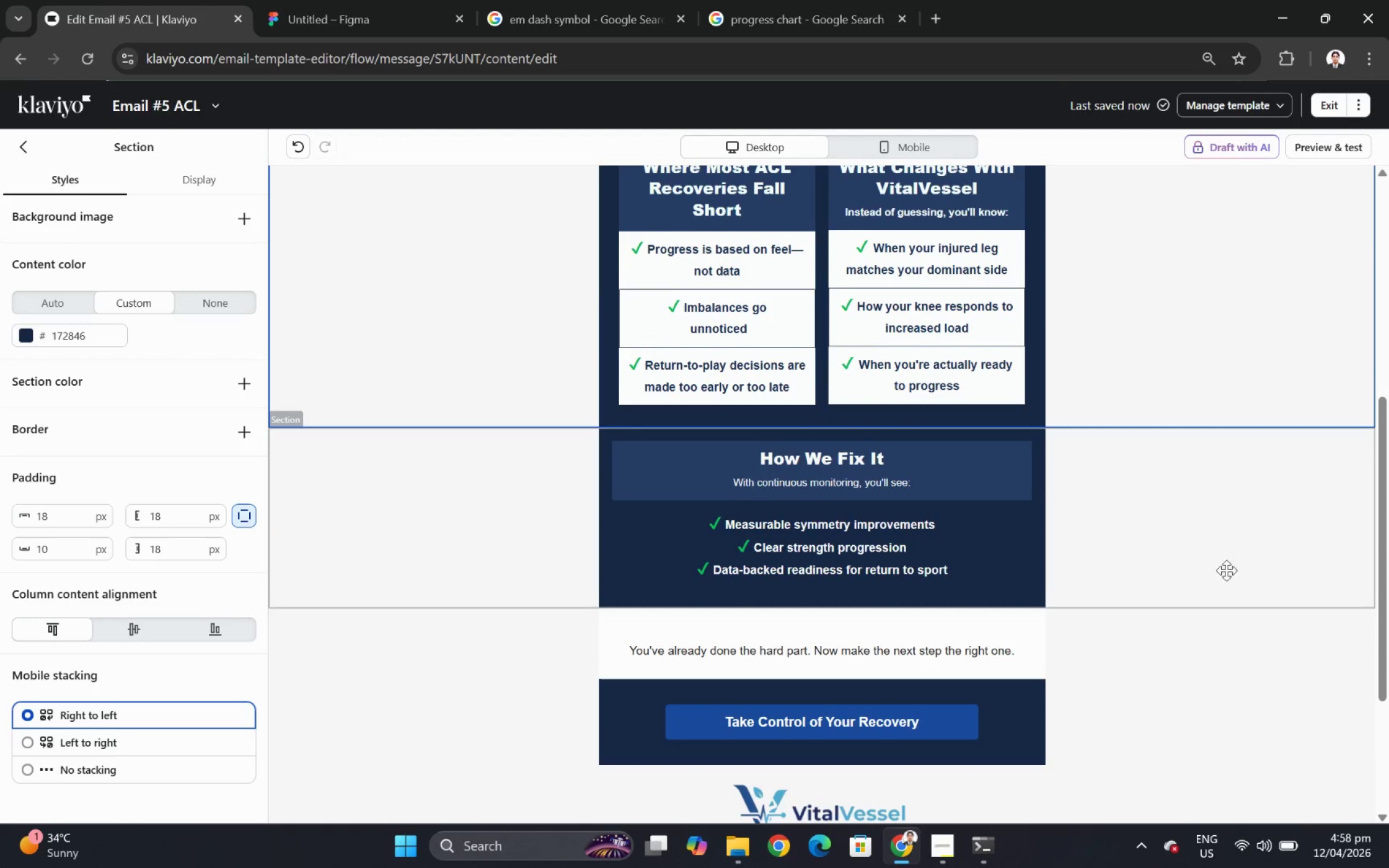 
hold_key(key=ControlLeft, duration=1.19)
 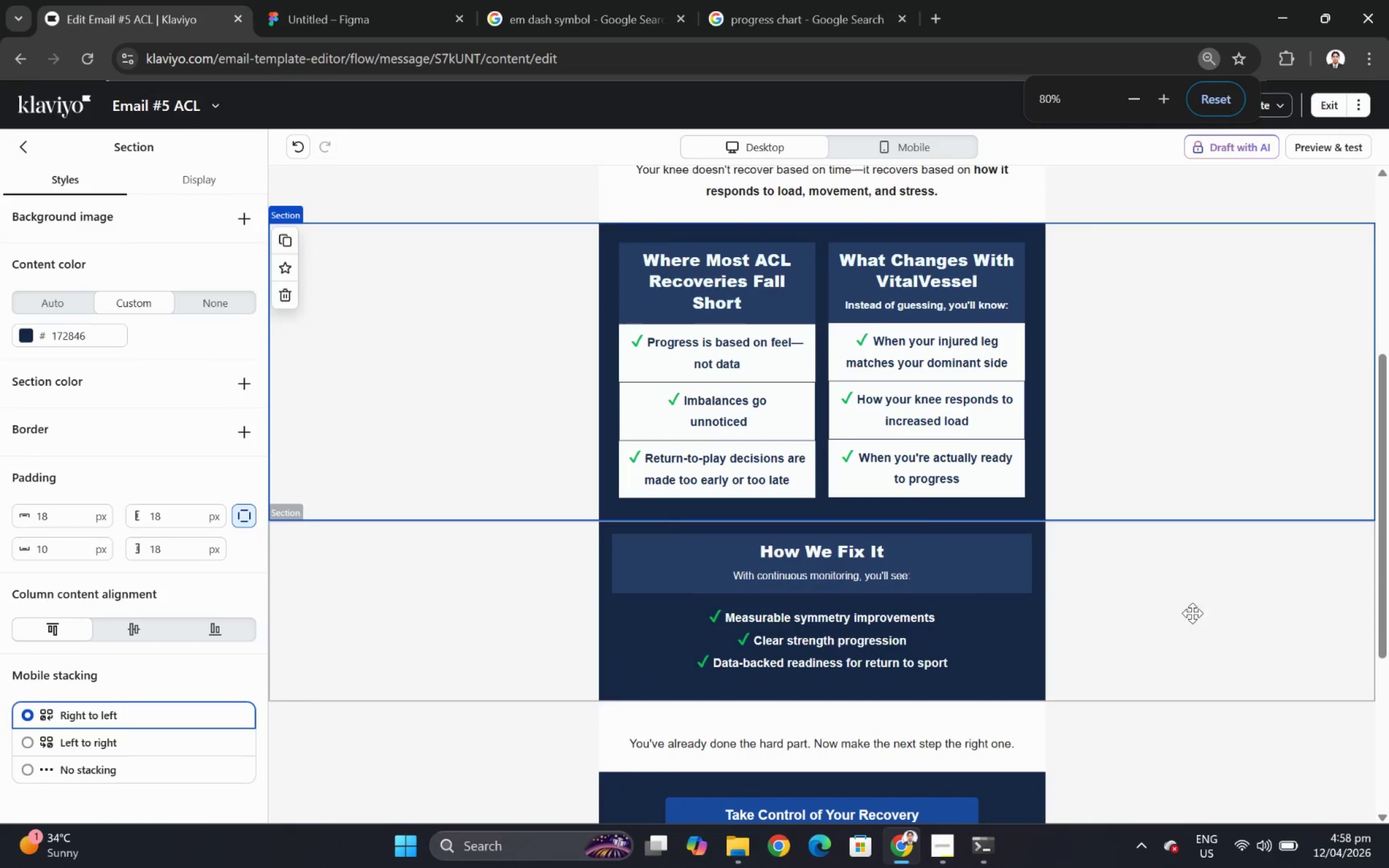 
scroll: coordinate [1204, 548], scroll_direction: up, amount: 3.0
 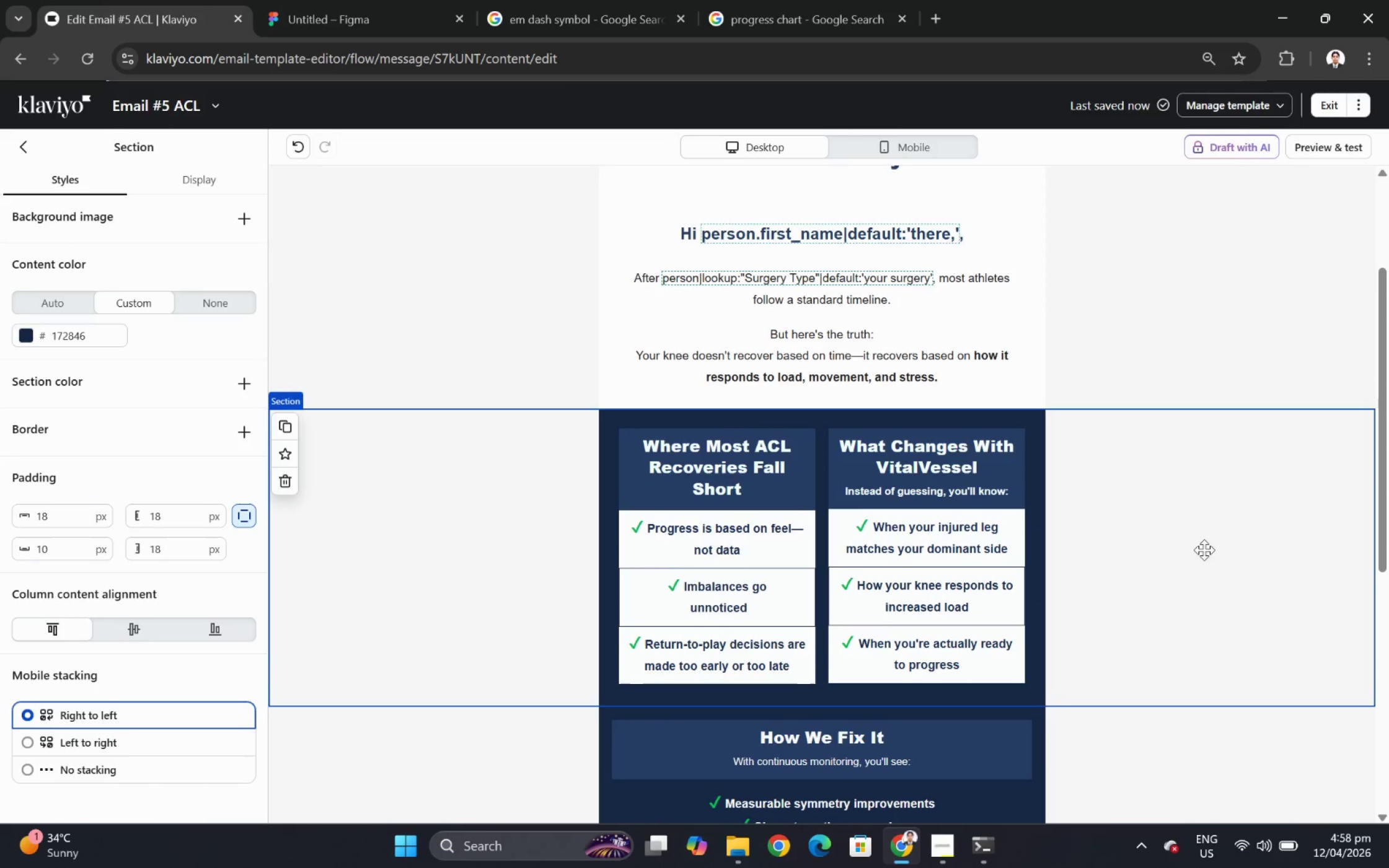 
scroll: coordinate [1202, 556], scroll_direction: down, amount: 4.0
 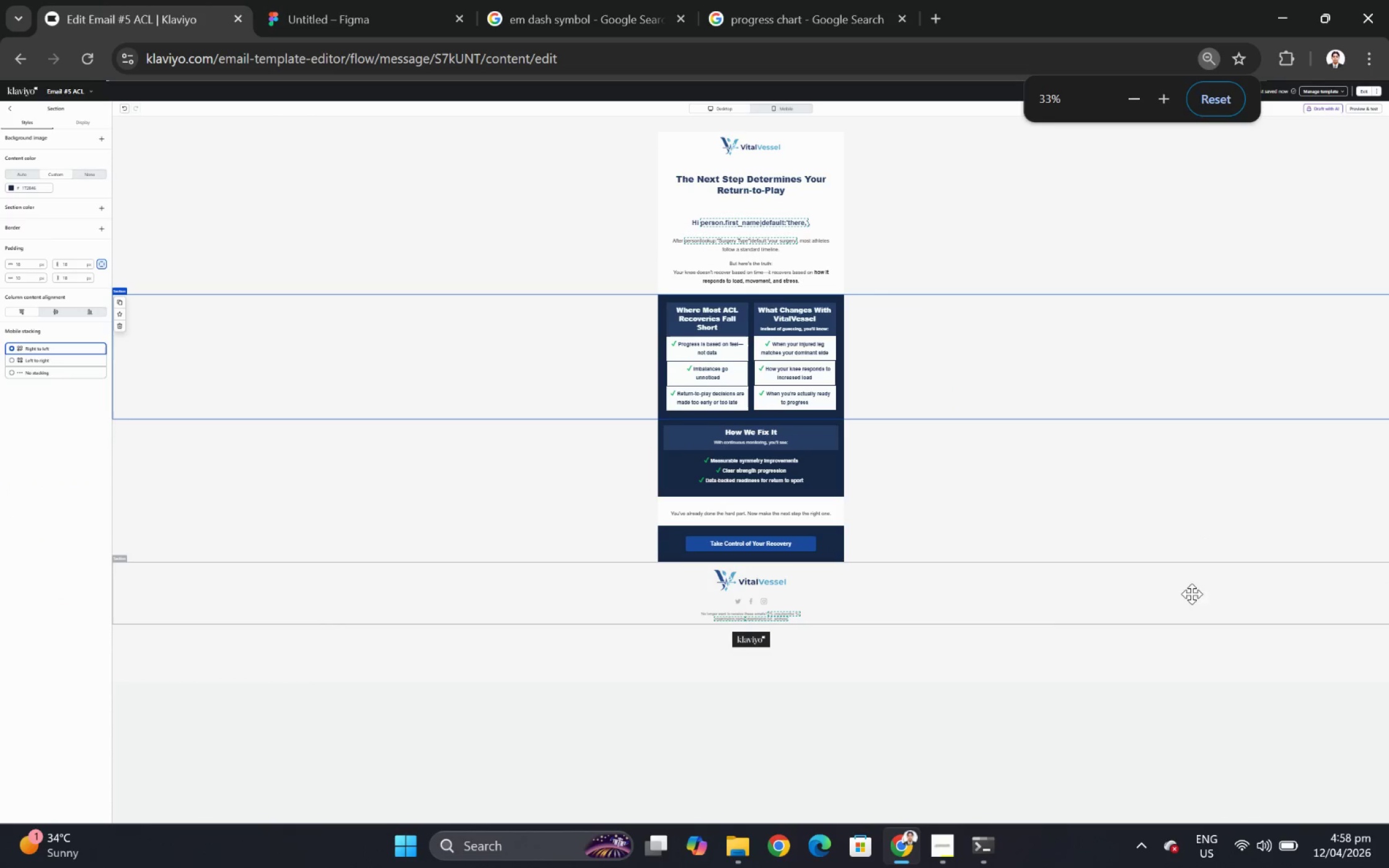 
scroll: coordinate [1189, 626], scroll_direction: none, amount: 0.0
 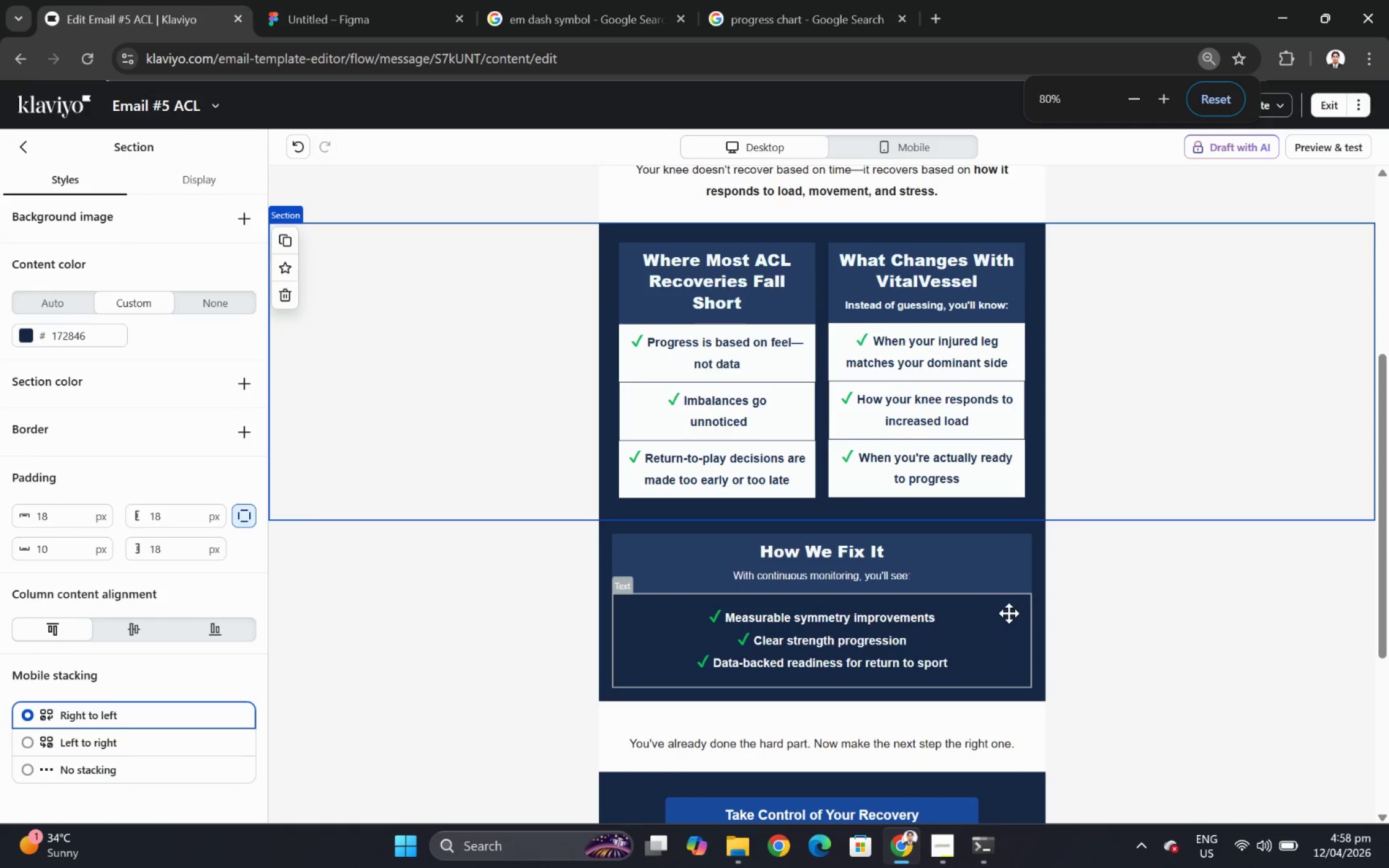 
left_click([1008, 613])
 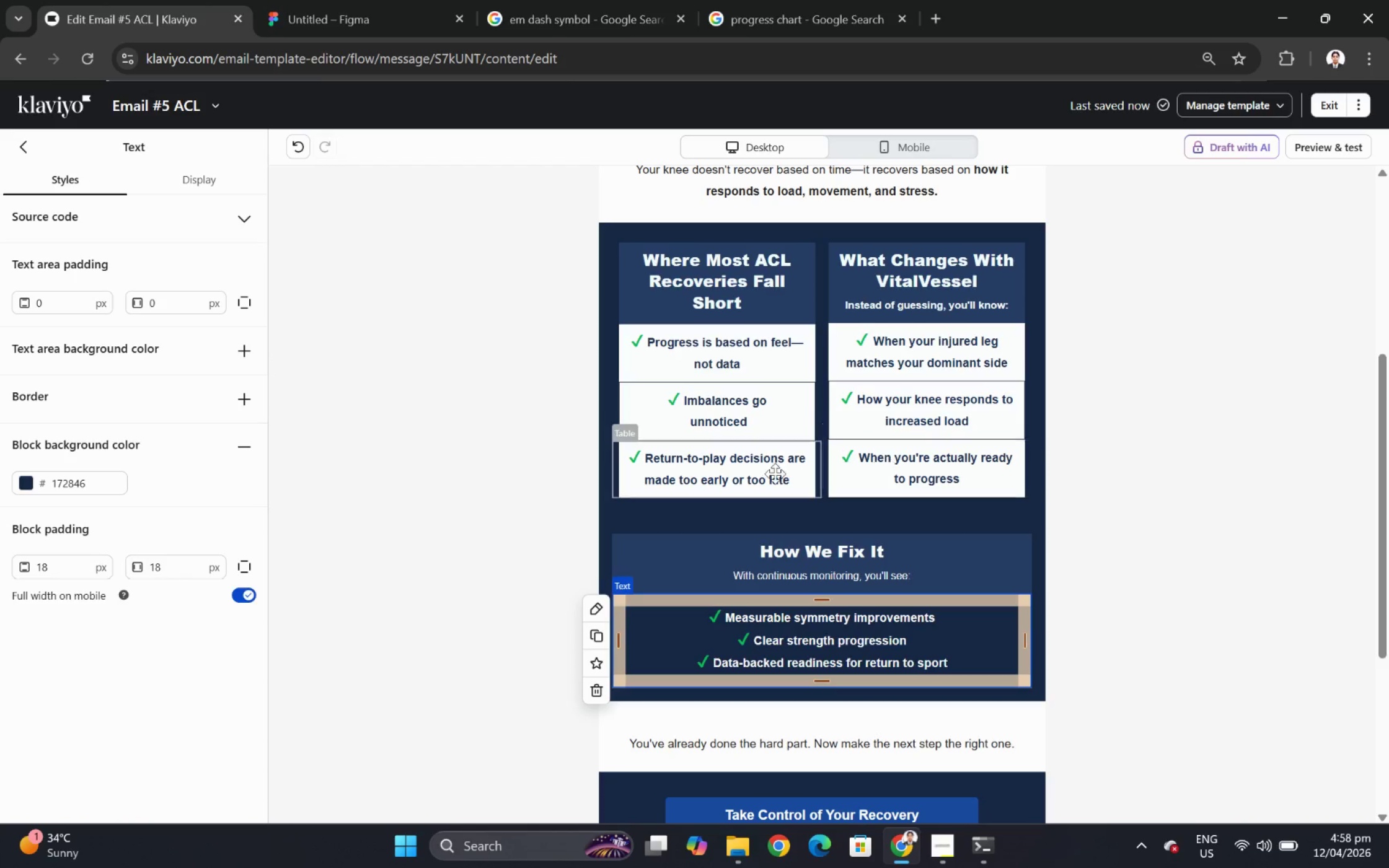 
wait(5.23)
 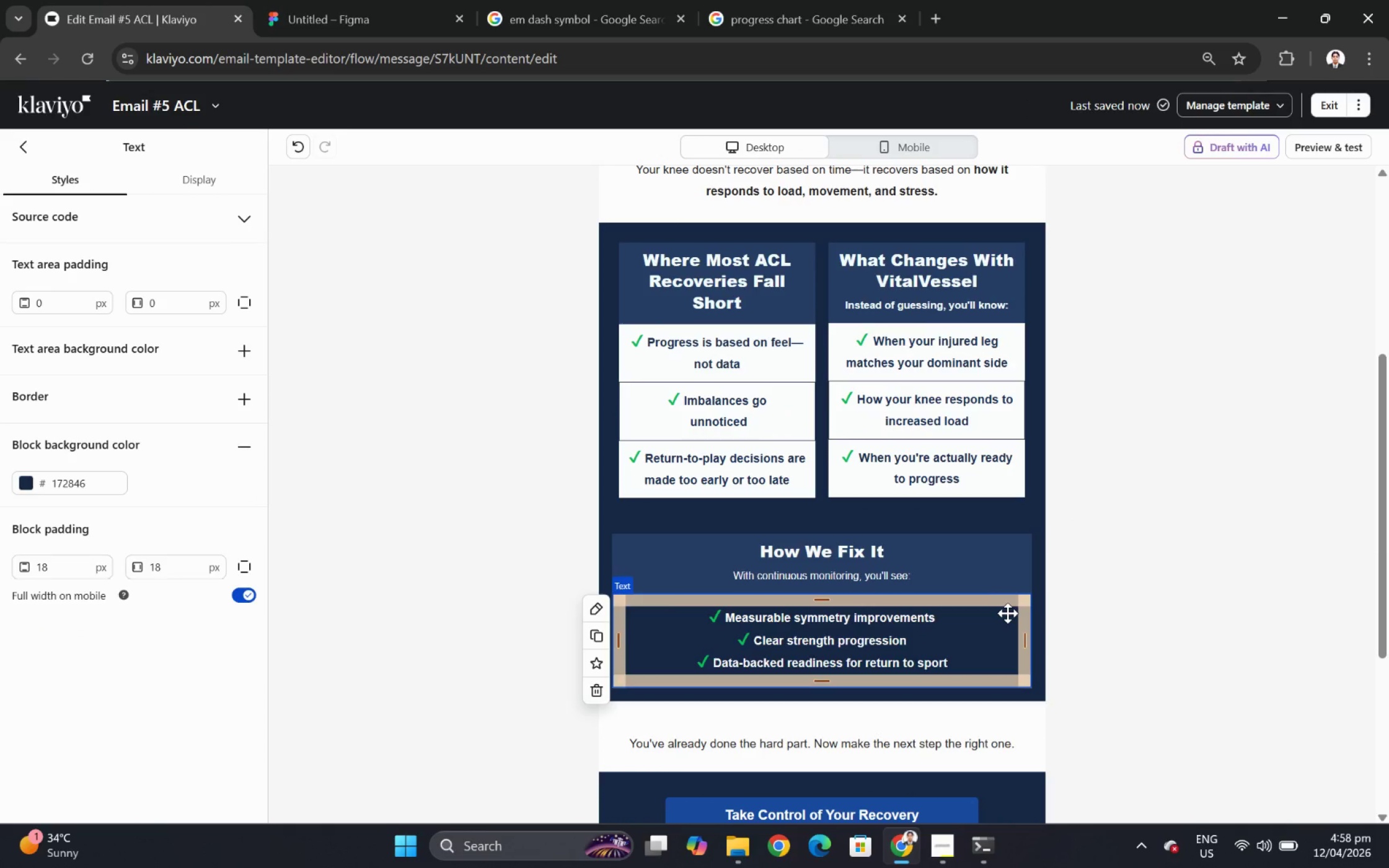 
double_click([90, 491])
 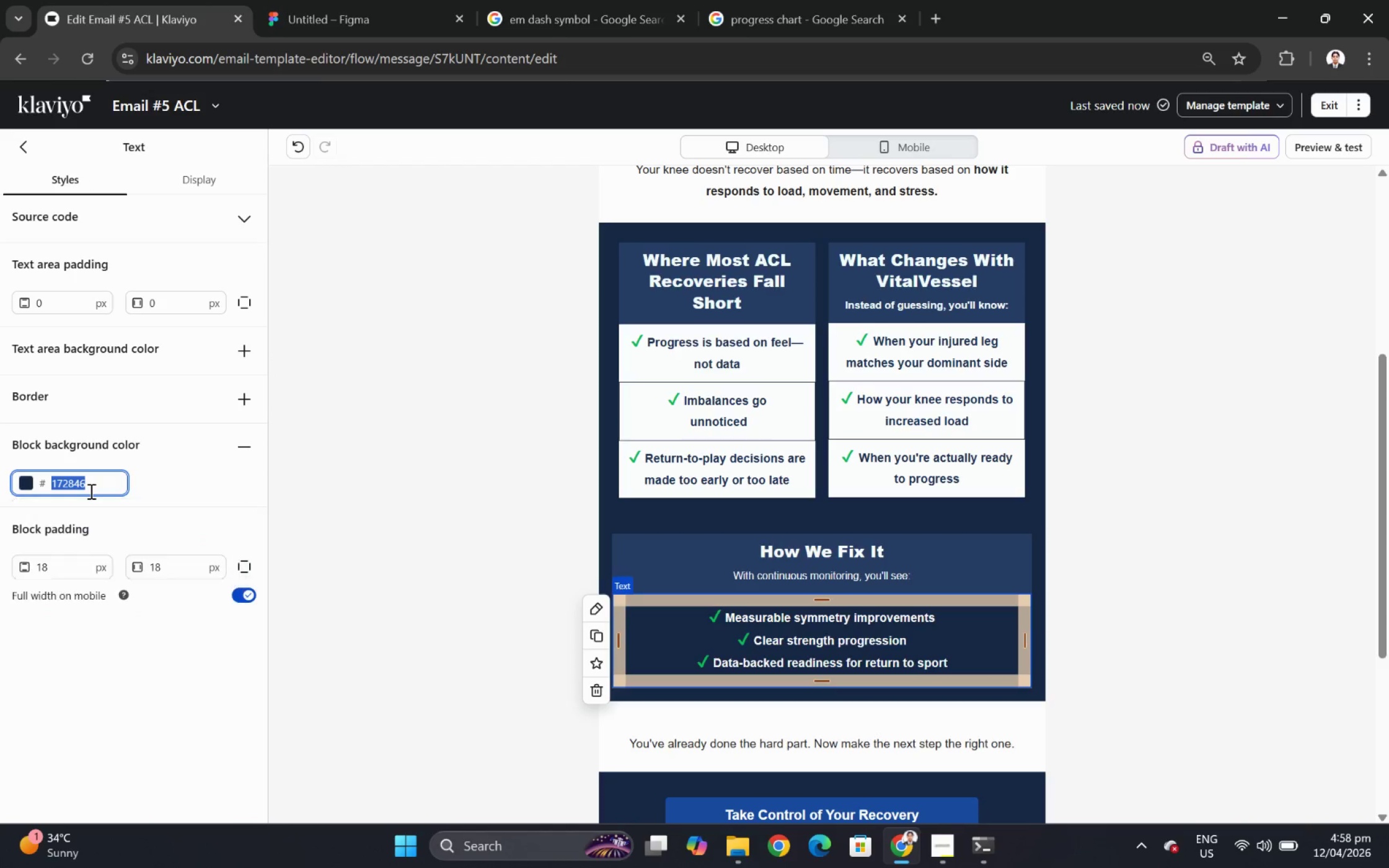 
key(Control+V)
 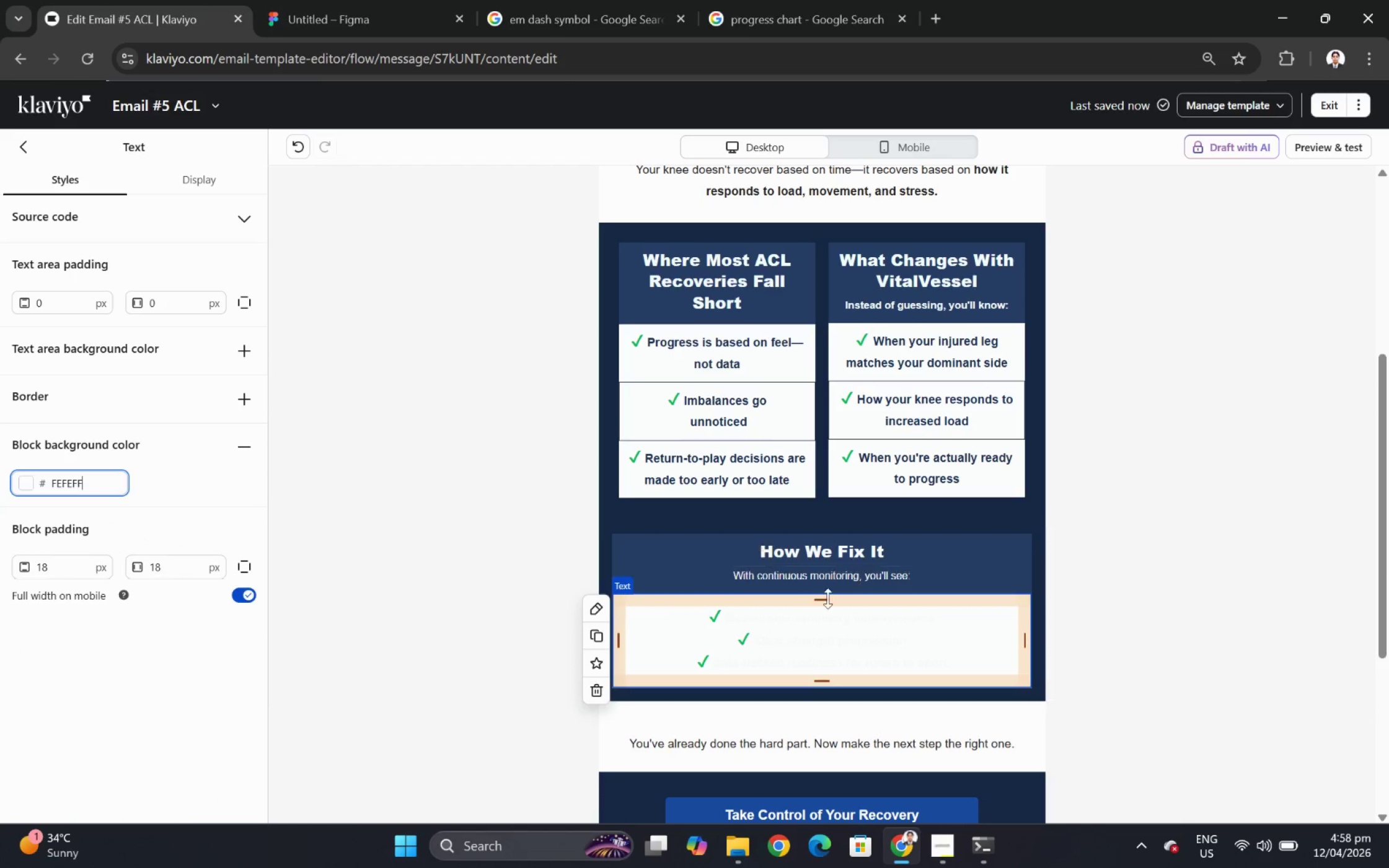 
left_click([754, 624])
 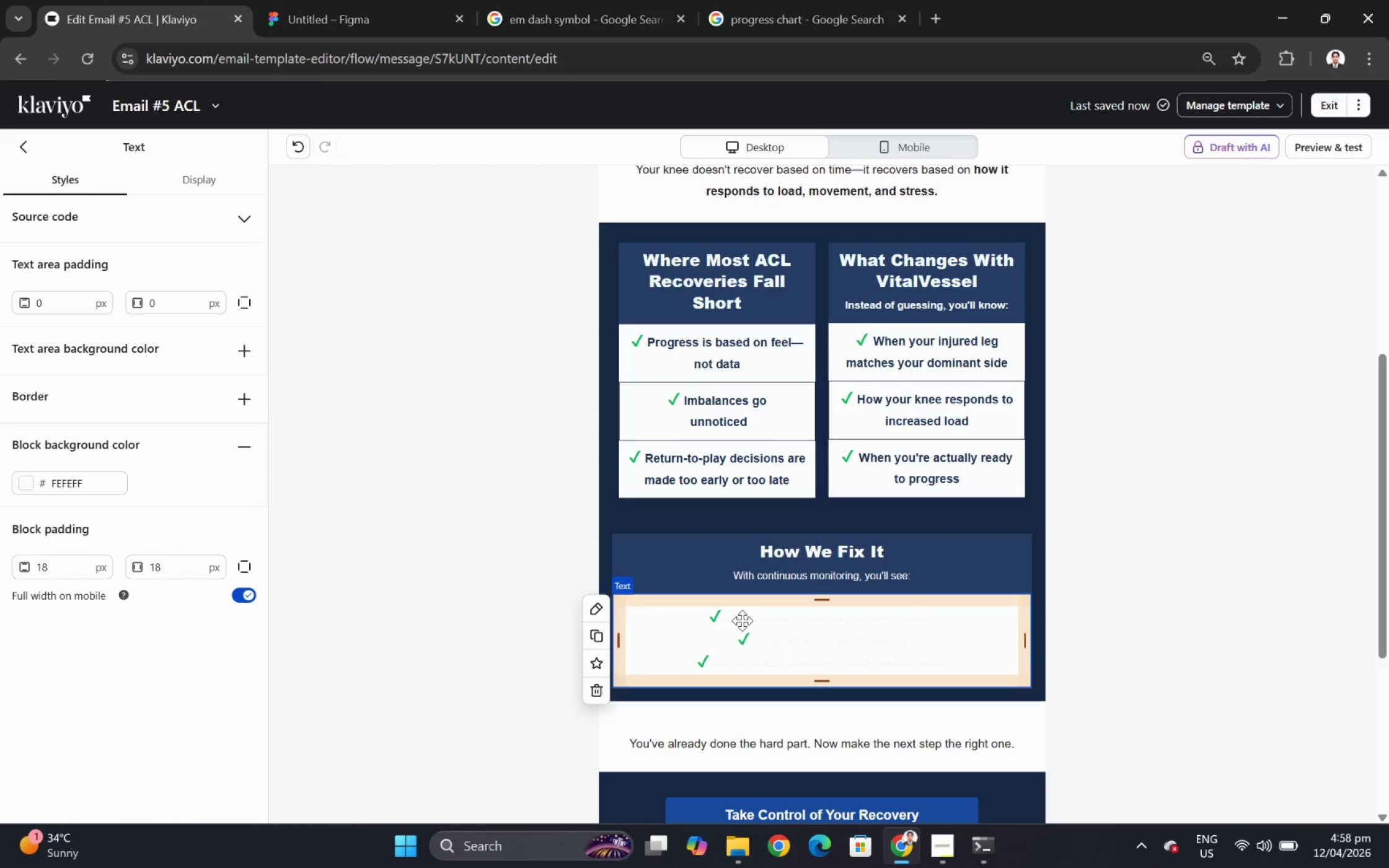 
double_click([742, 620])
 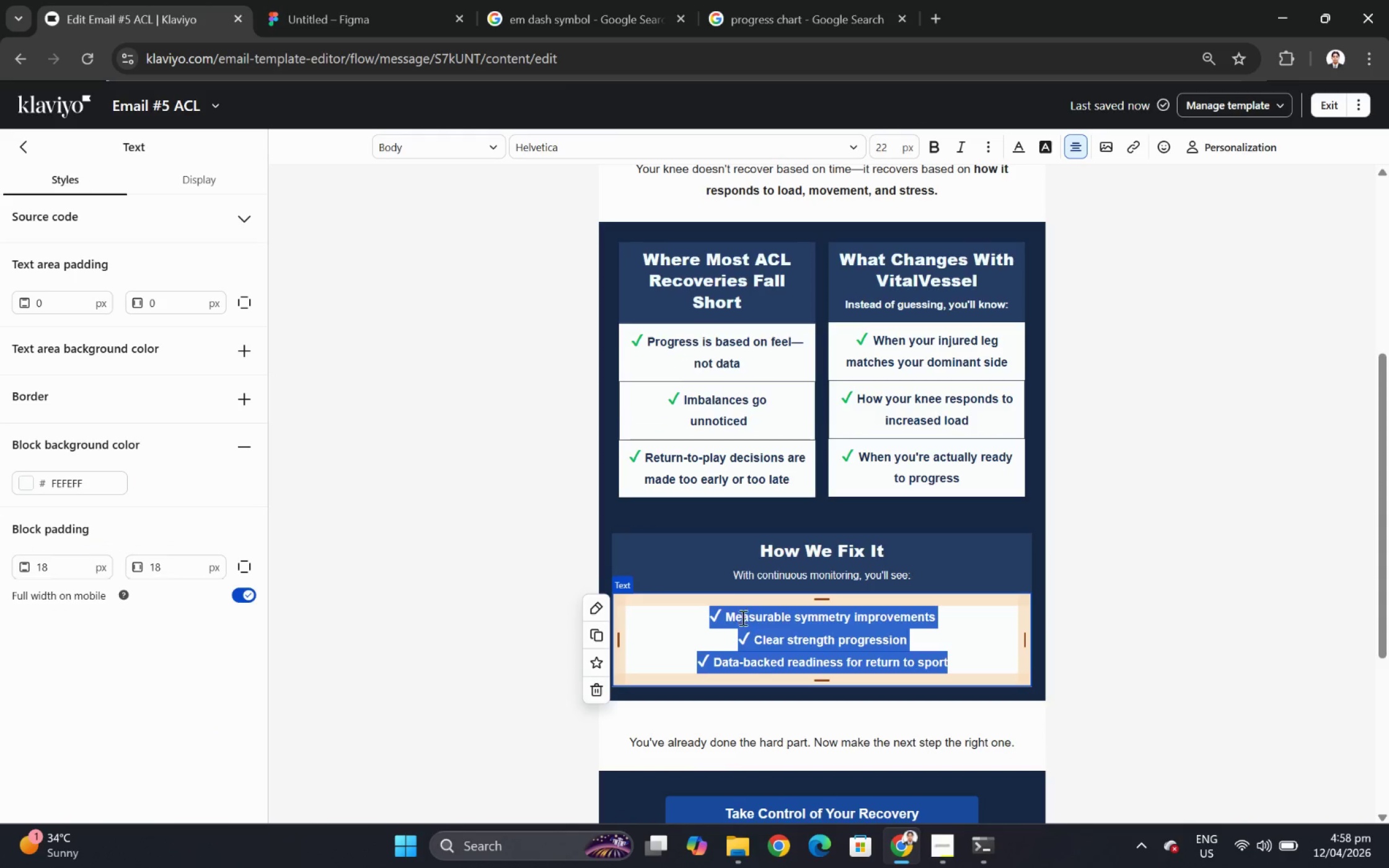 
left_click([739, 620])
 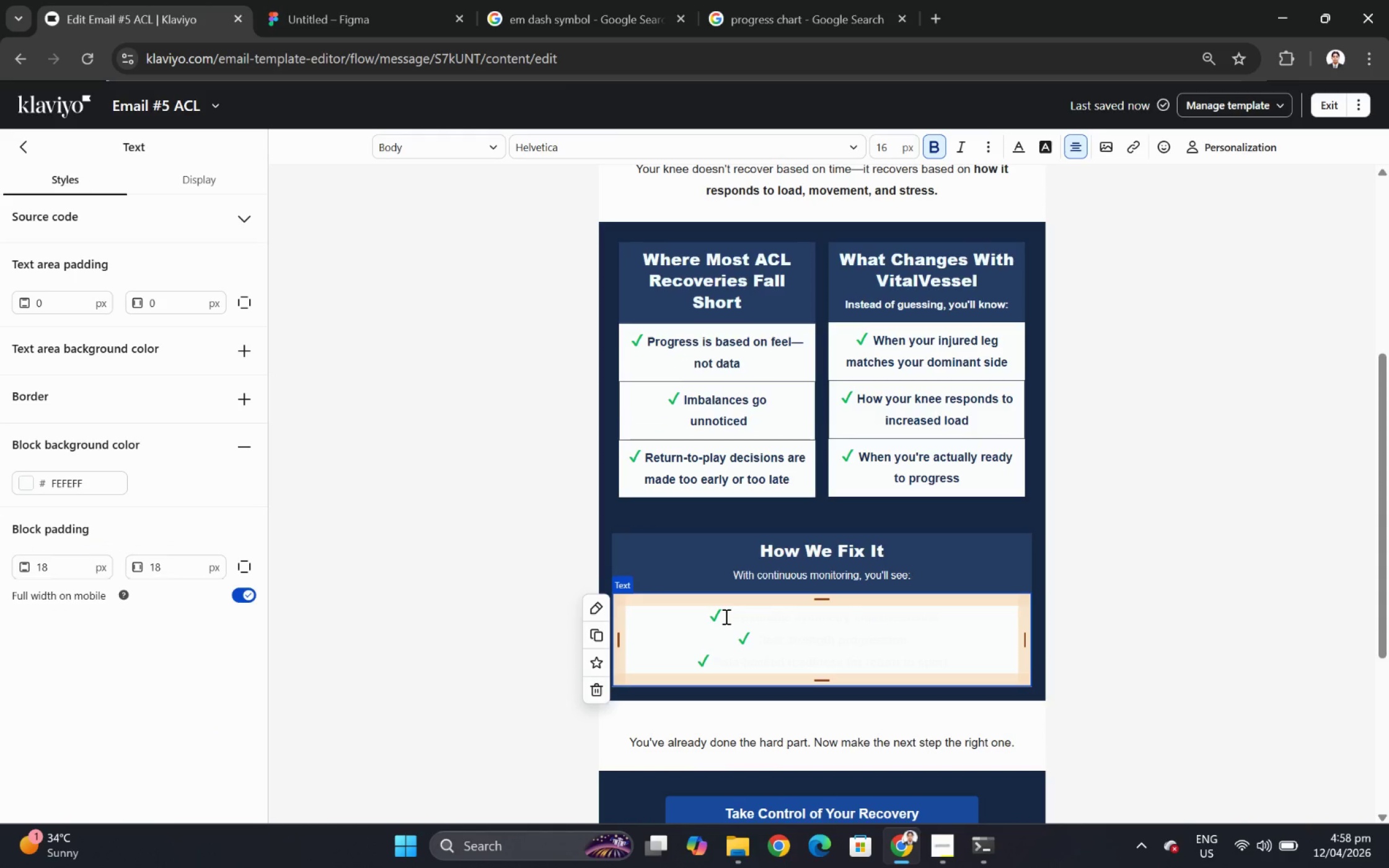 
left_click_drag(start_coordinate=[725, 616], to_coordinate=[1000, 618])
 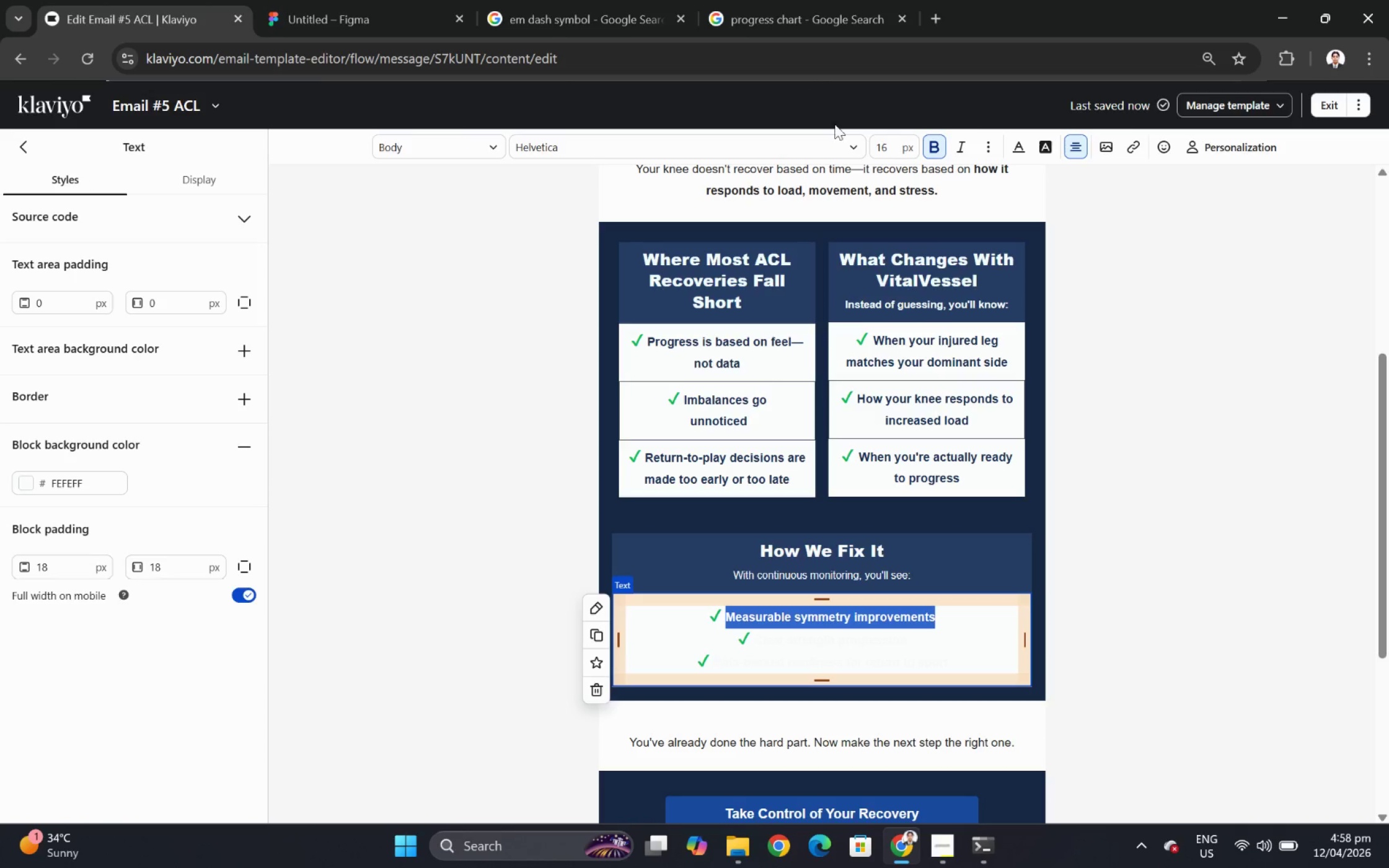 
left_click([1018, 146])
 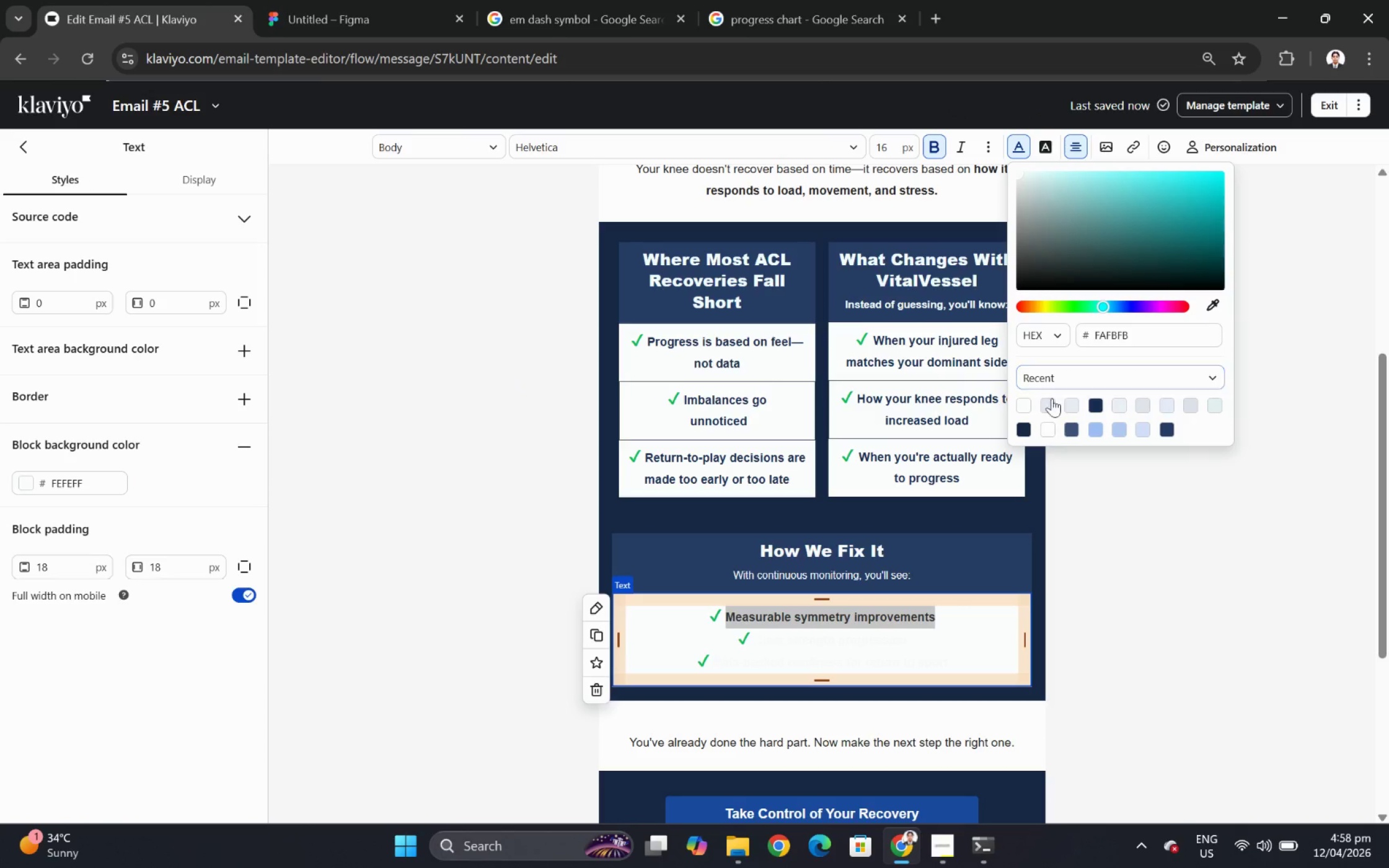 
left_click([1100, 403])
 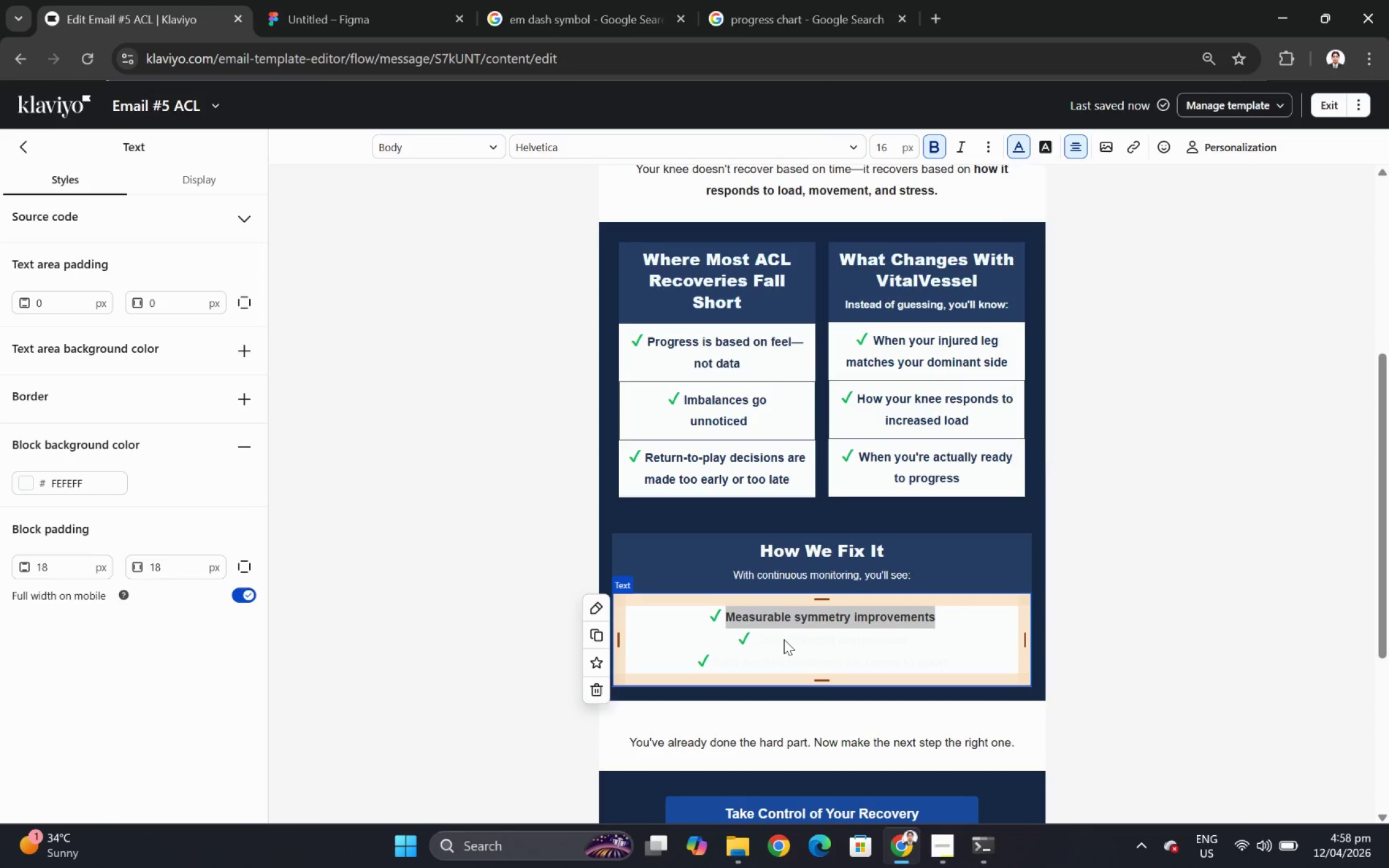 
double_click([783, 639])
 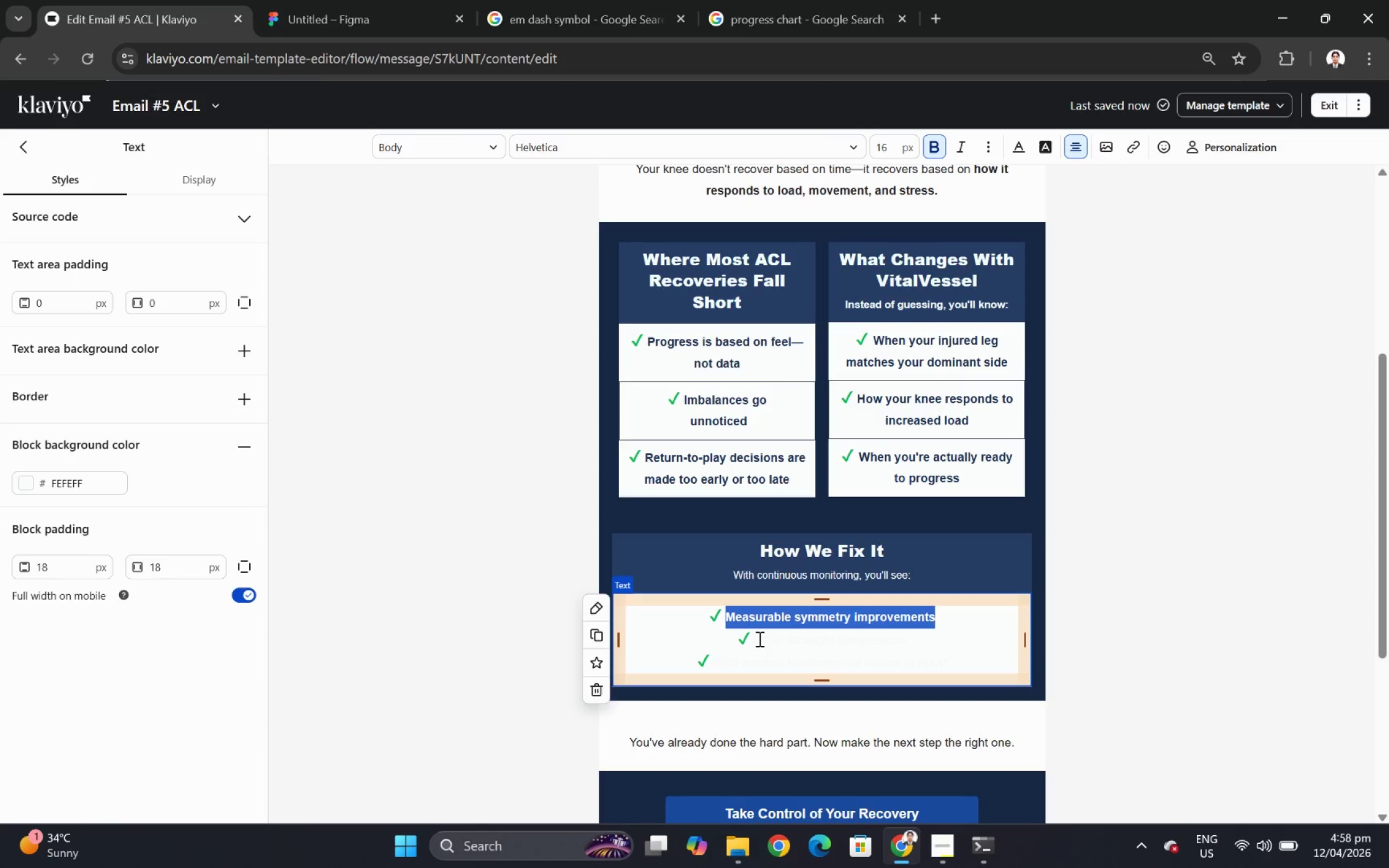 
left_click_drag(start_coordinate=[755, 640], to_coordinate=[1056, 632])
 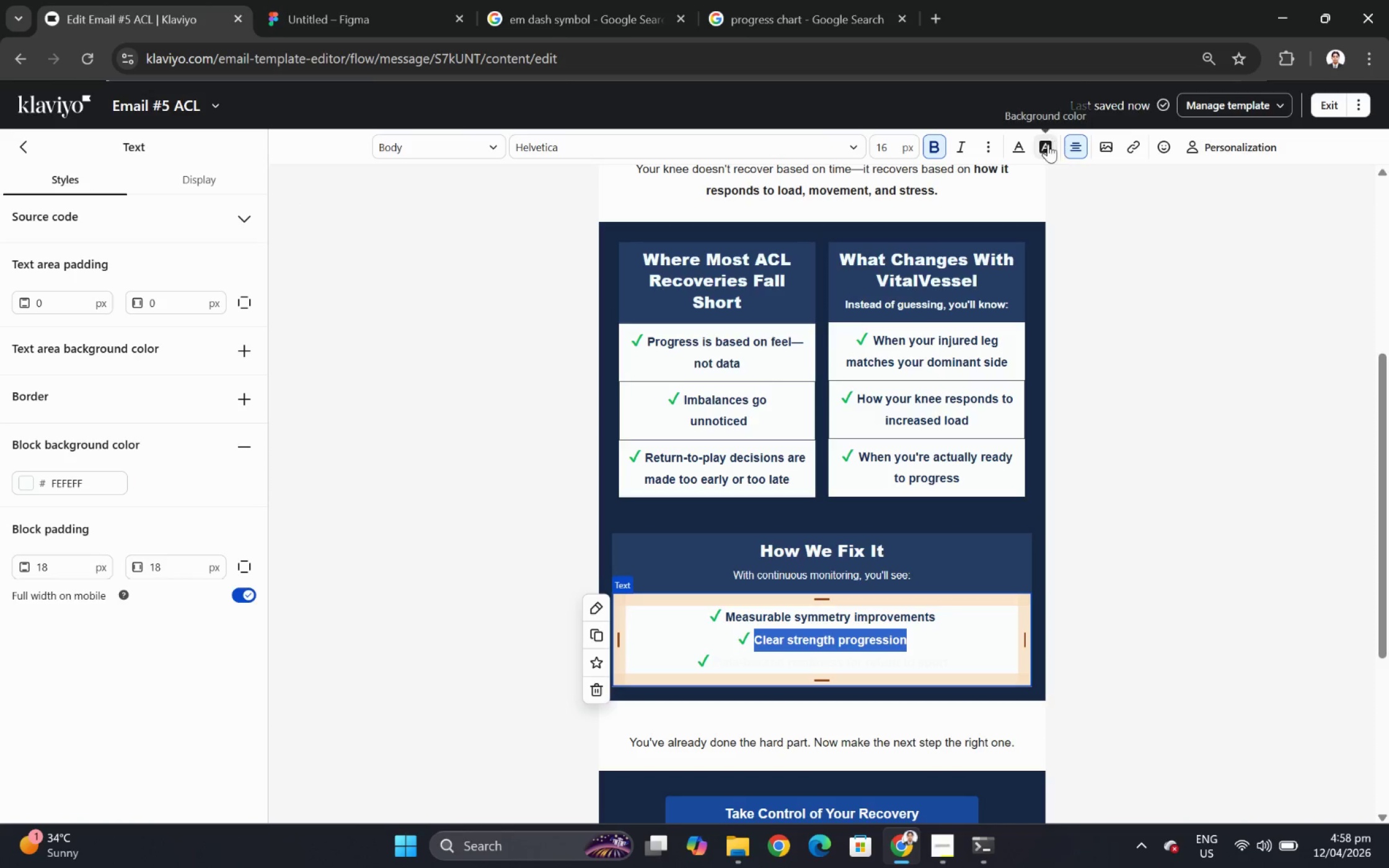 
left_click([1019, 149])
 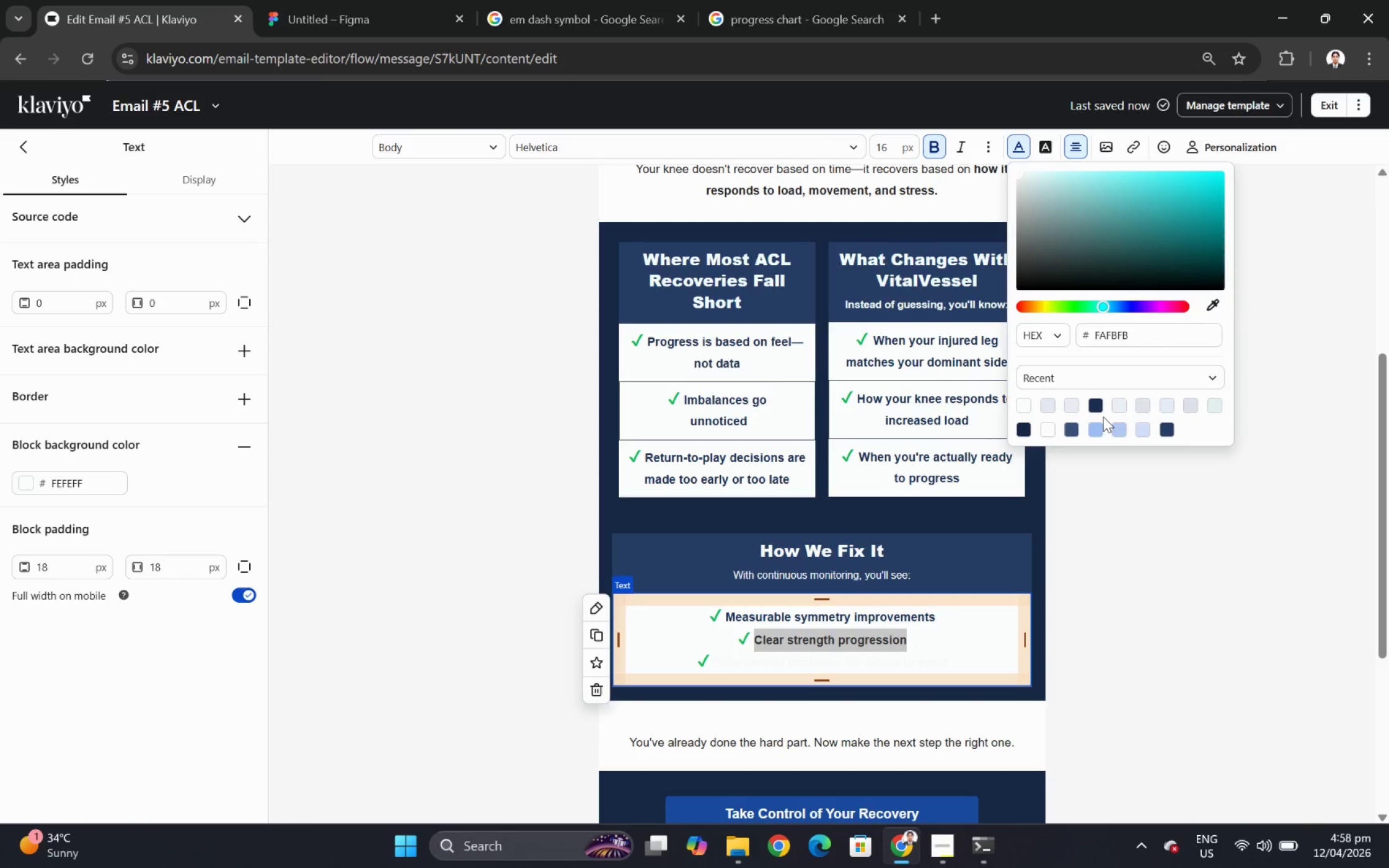 
left_click([1094, 406])
 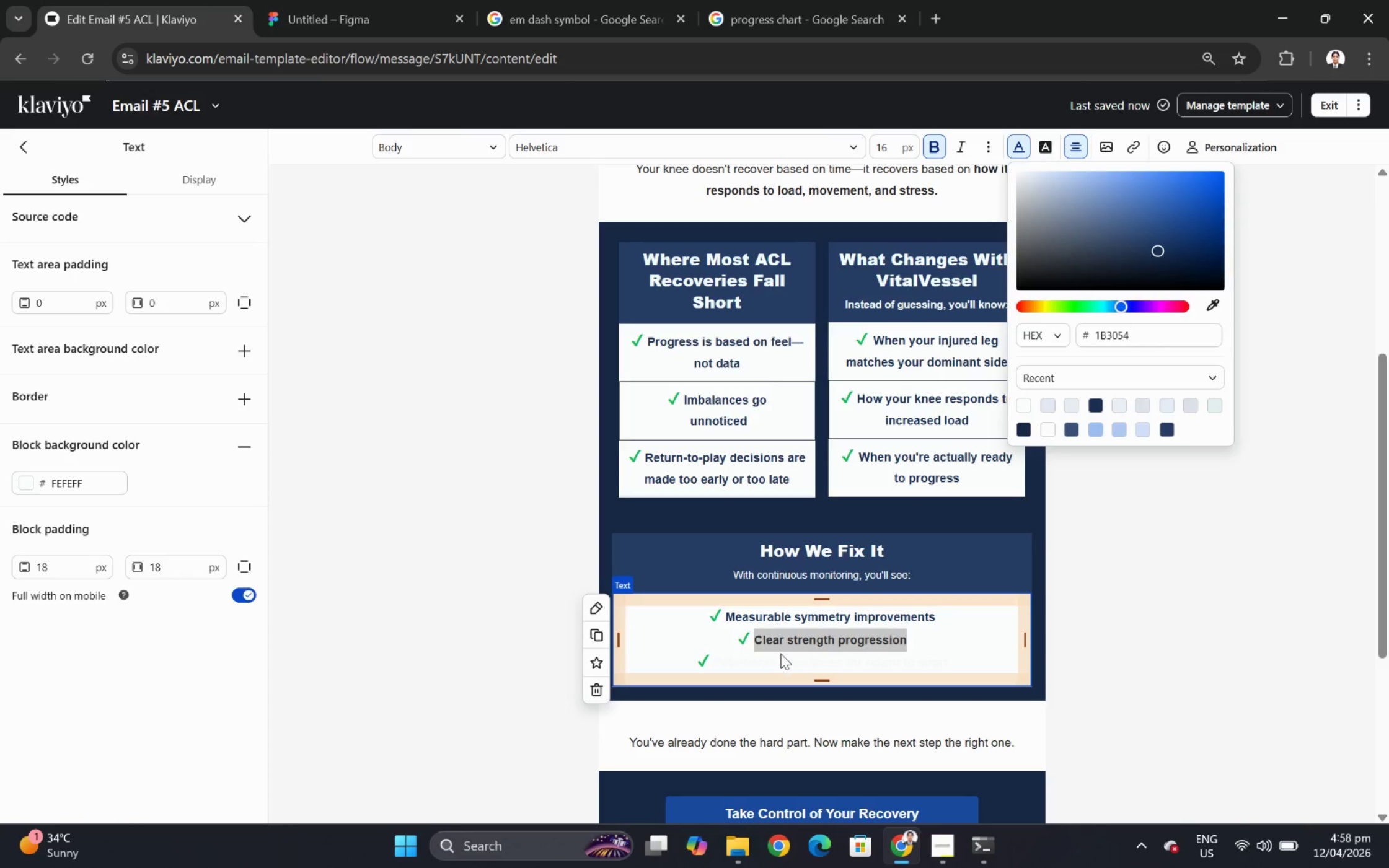 
left_click([778, 647])
 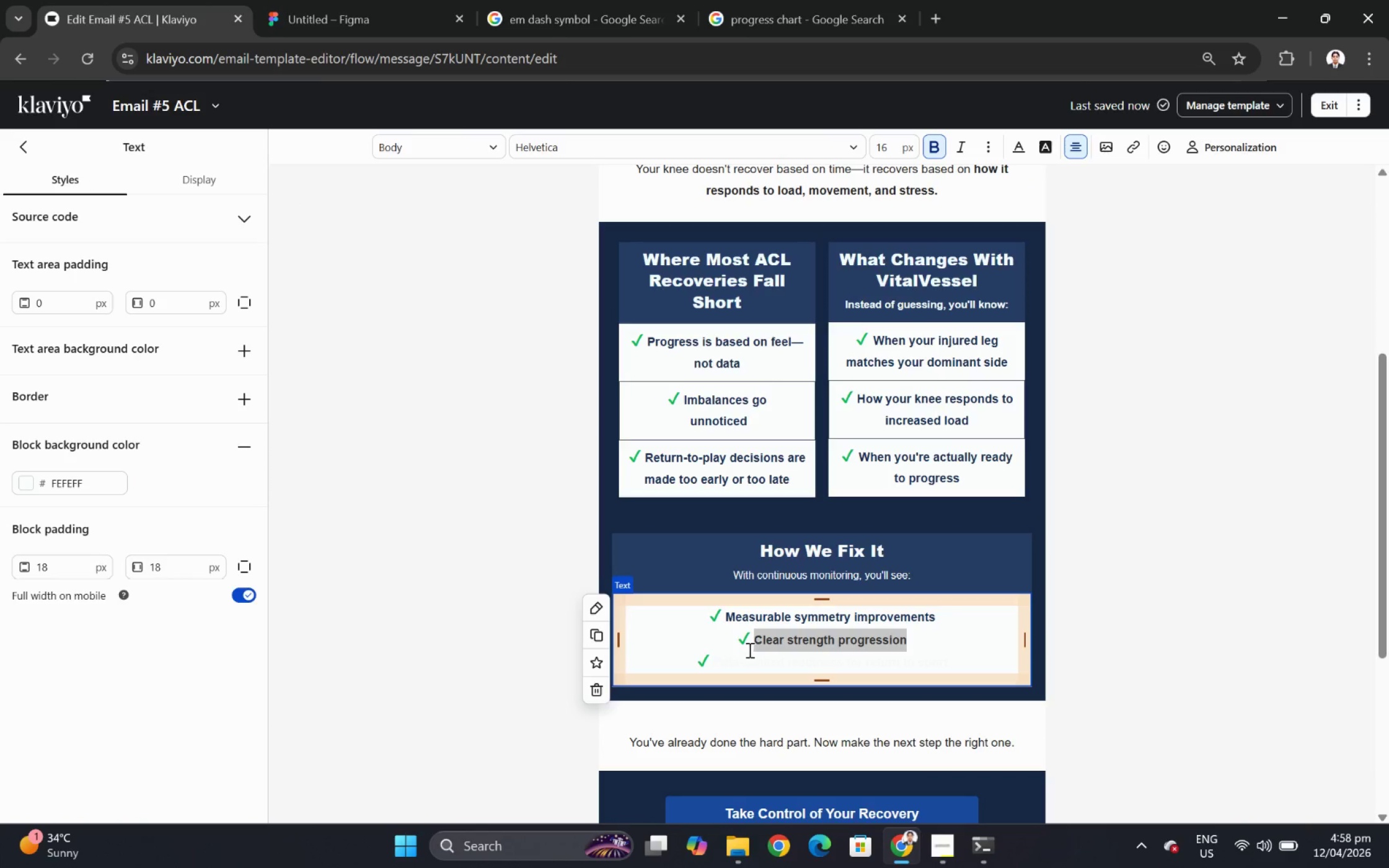 
left_click([730, 659])
 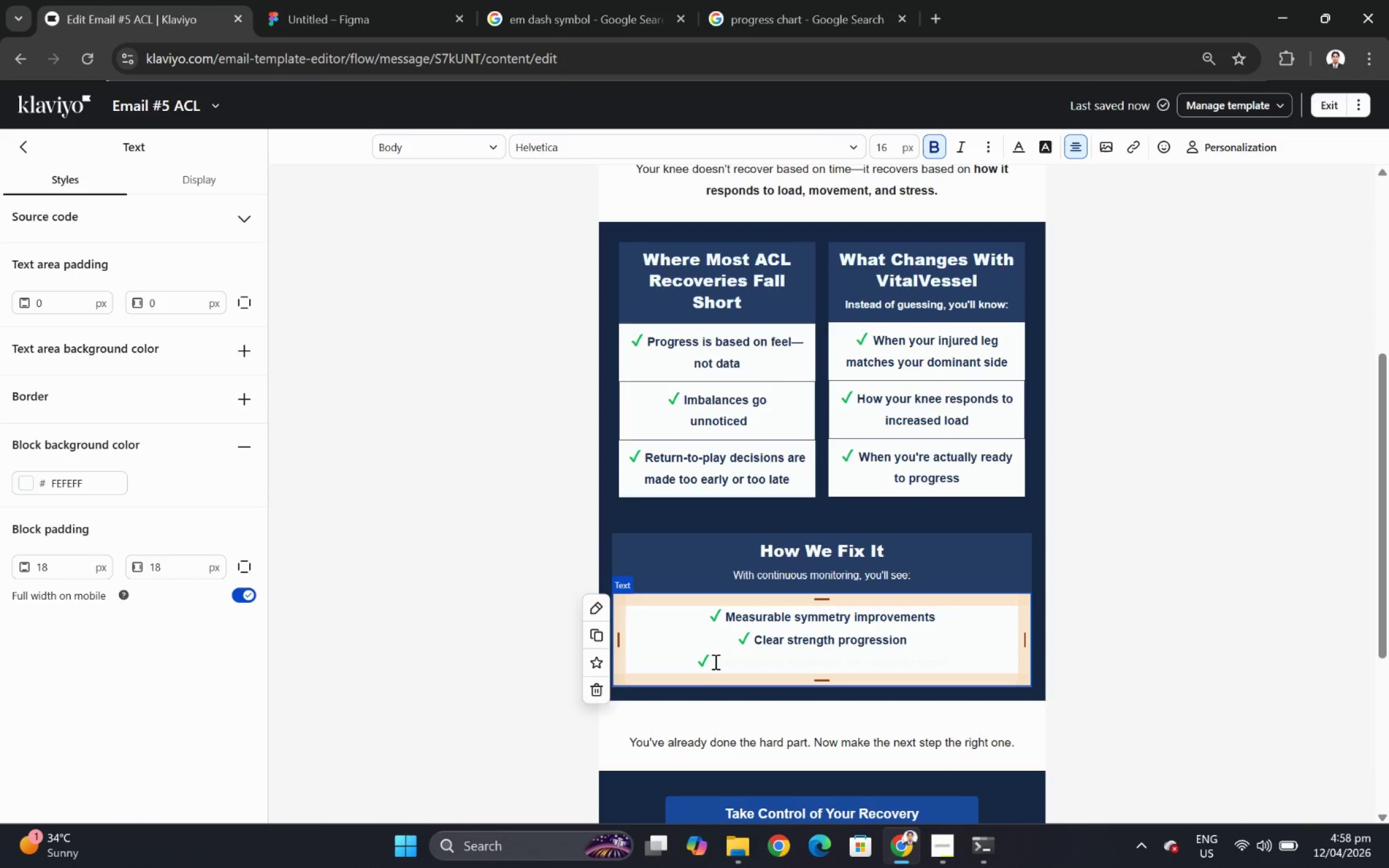 
left_click_drag(start_coordinate=[714, 661], to_coordinate=[1107, 658])
 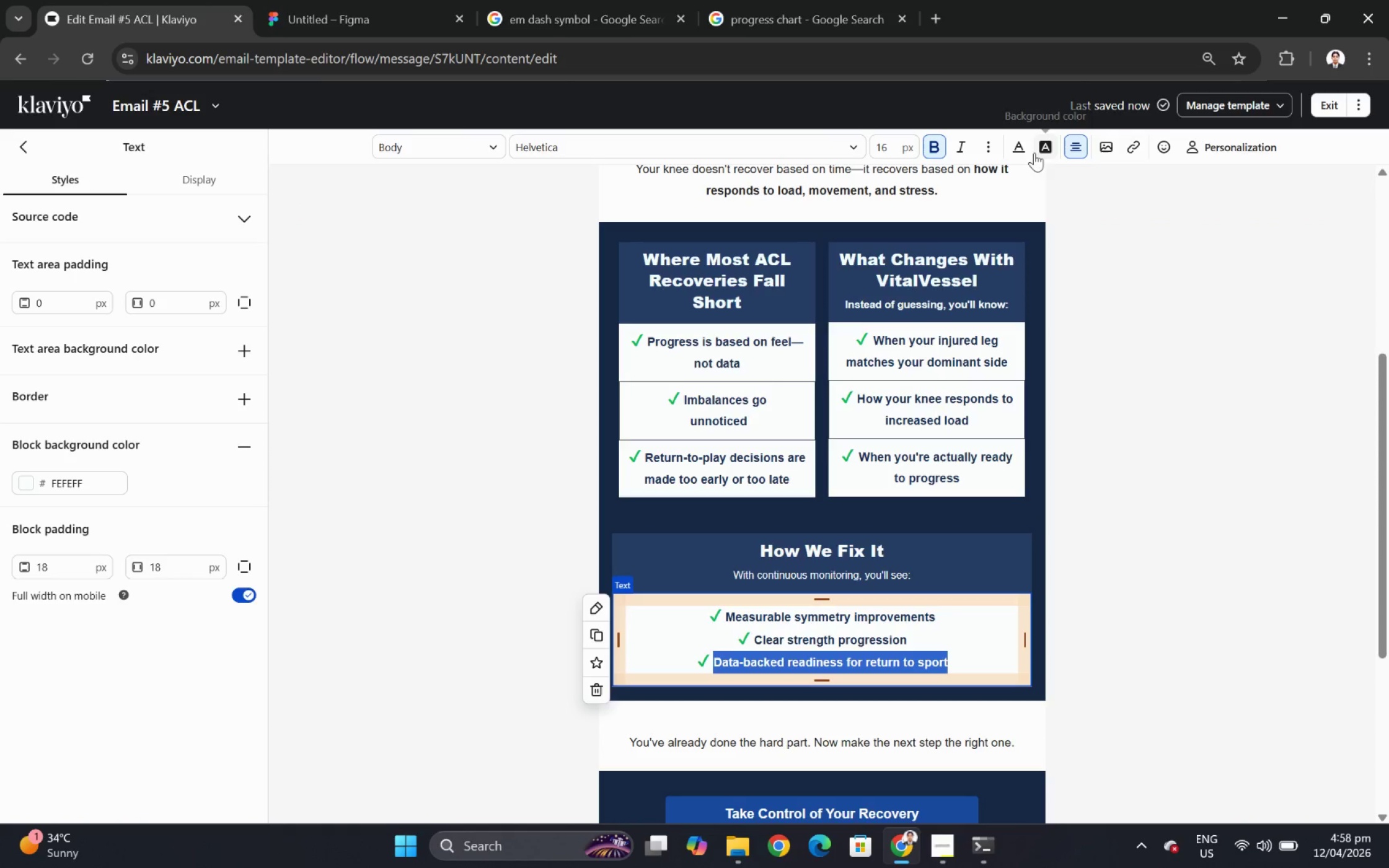 
left_click([1018, 150])
 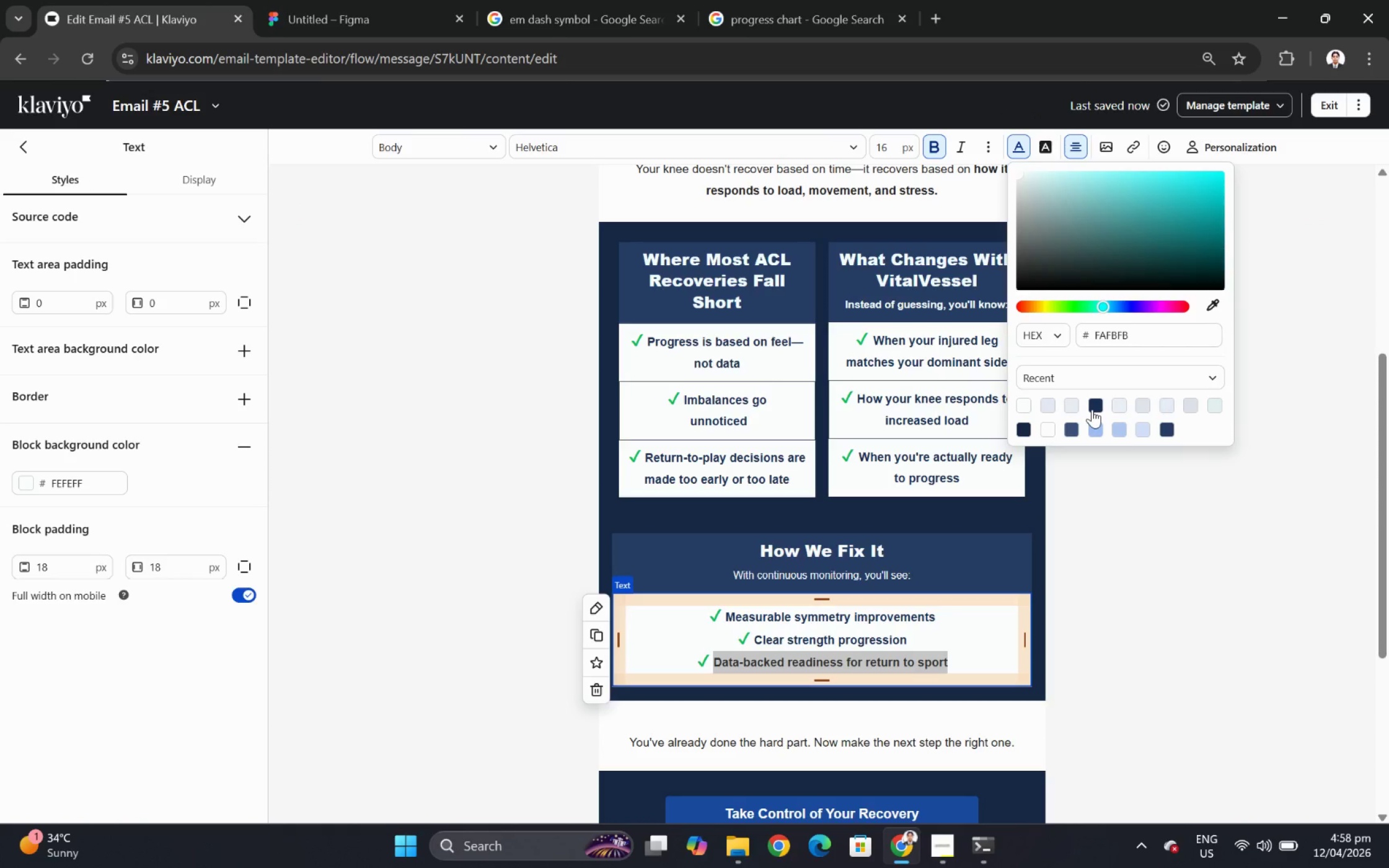 
left_click([1093, 408])
 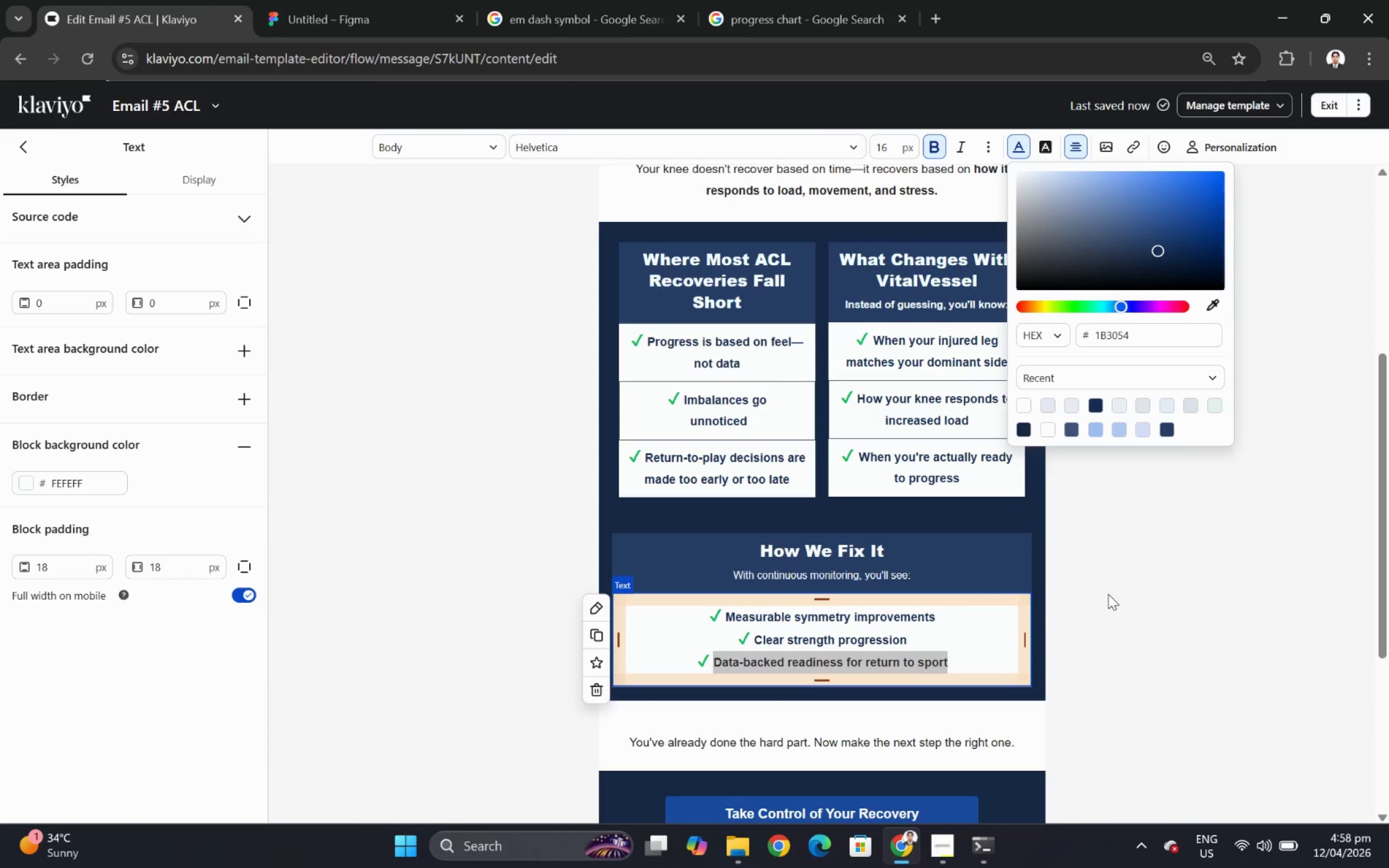 
left_click([1109, 594])
 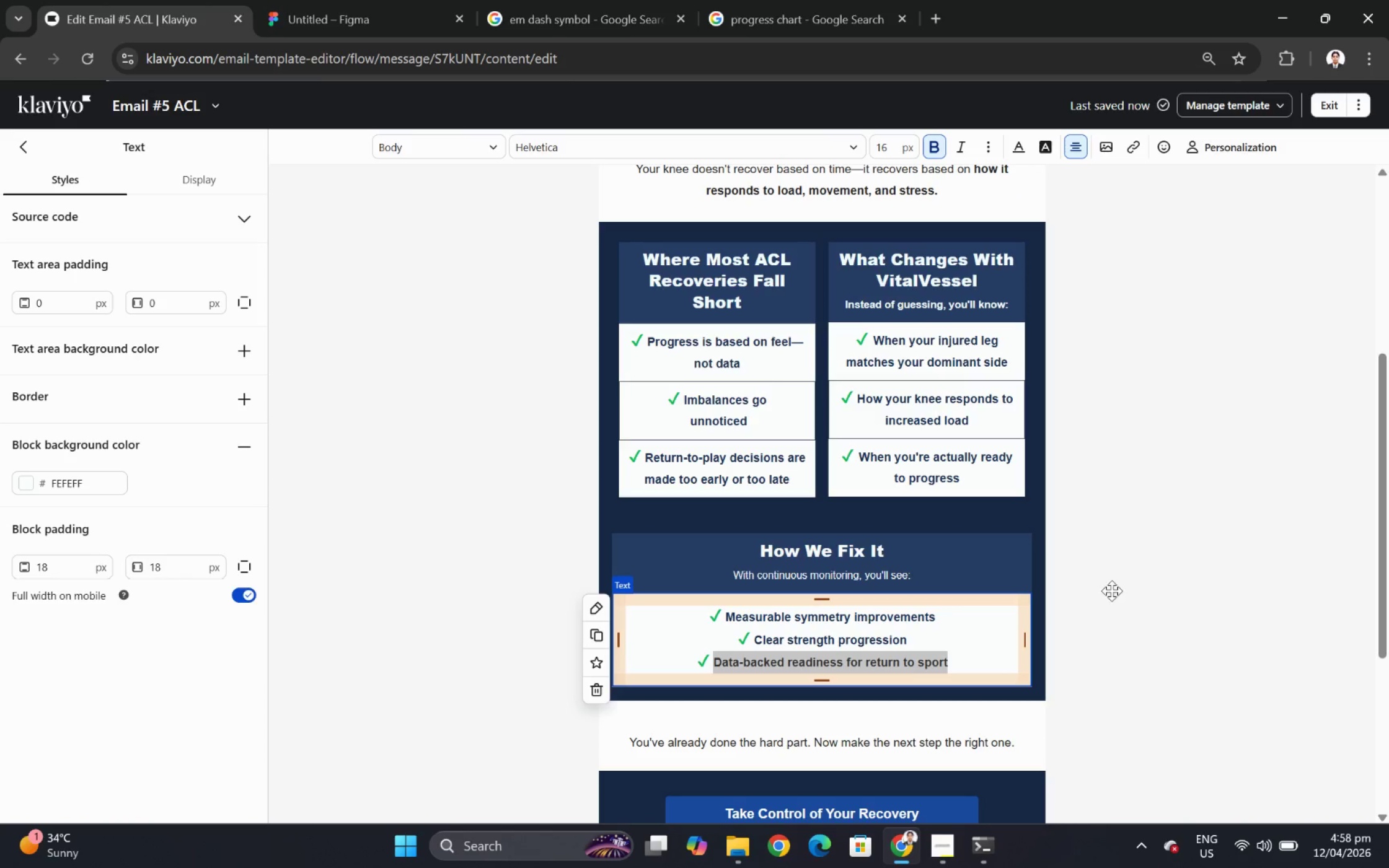 
triple_click([1111, 590])
 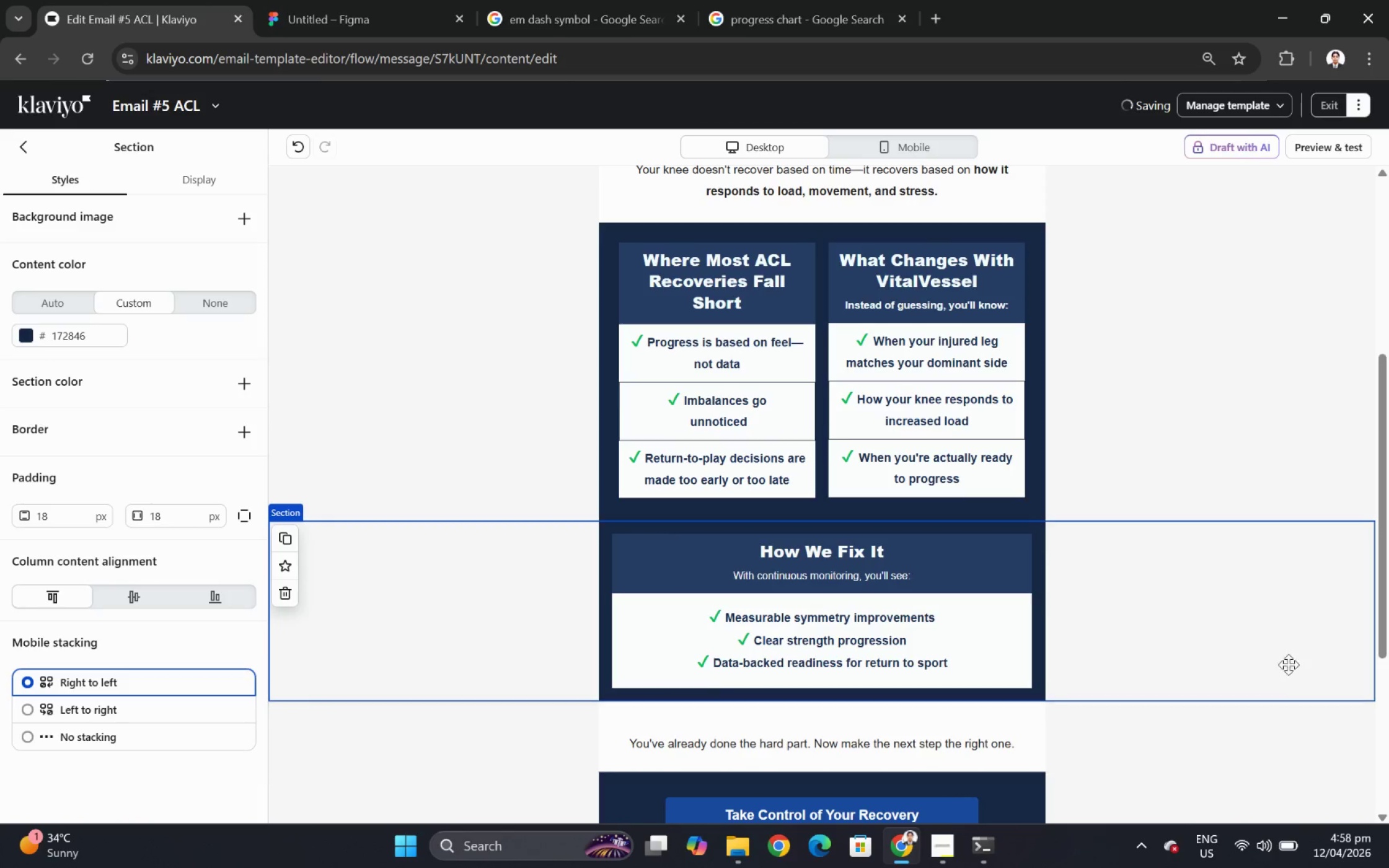 
scroll: coordinate [1295, 494], scroll_direction: up, amount: 1.0
 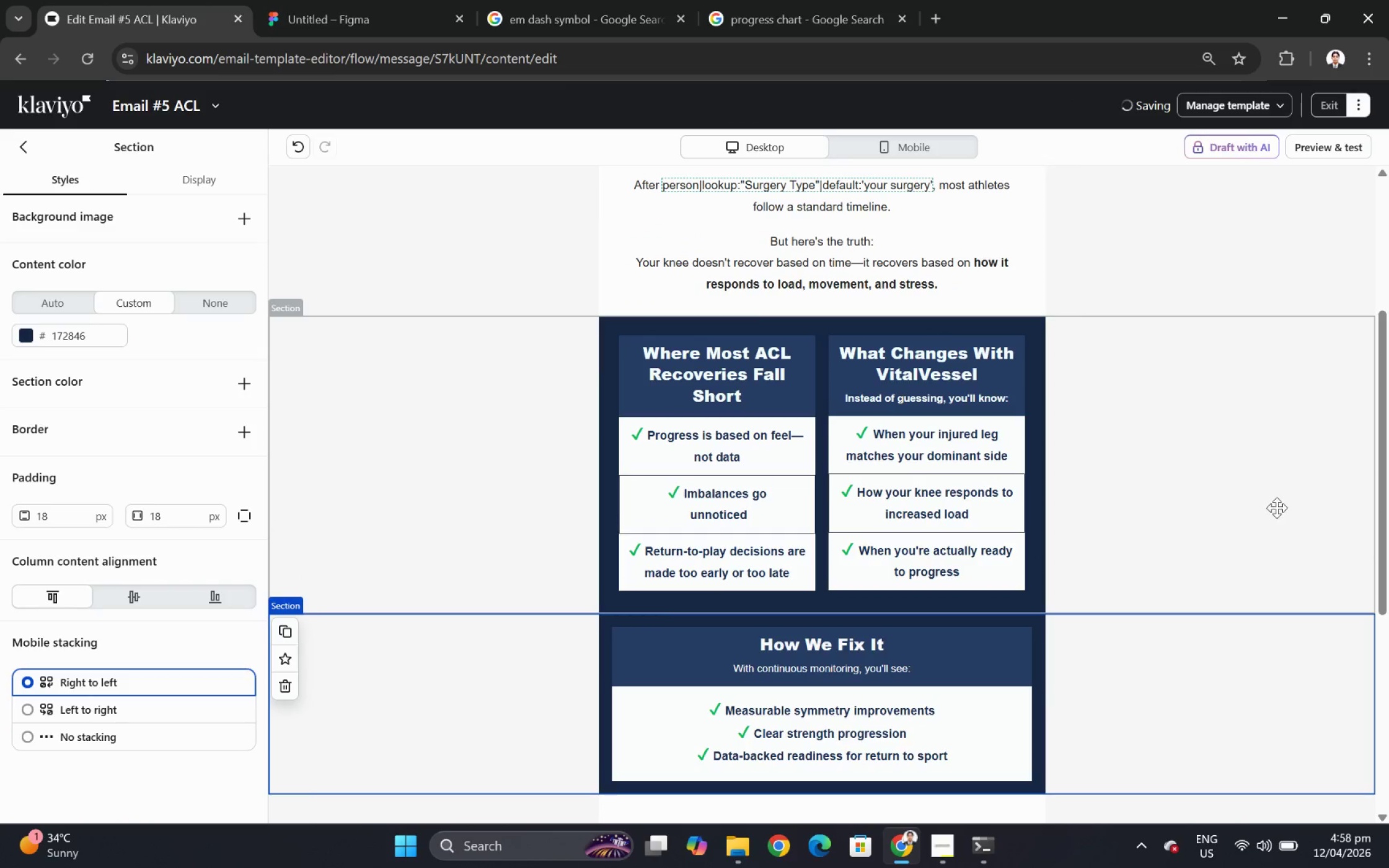 
hold_key(key=ControlLeft, duration=1.51)
scroll: coordinate [1272, 504], scroll_direction: down, amount: 3.0
 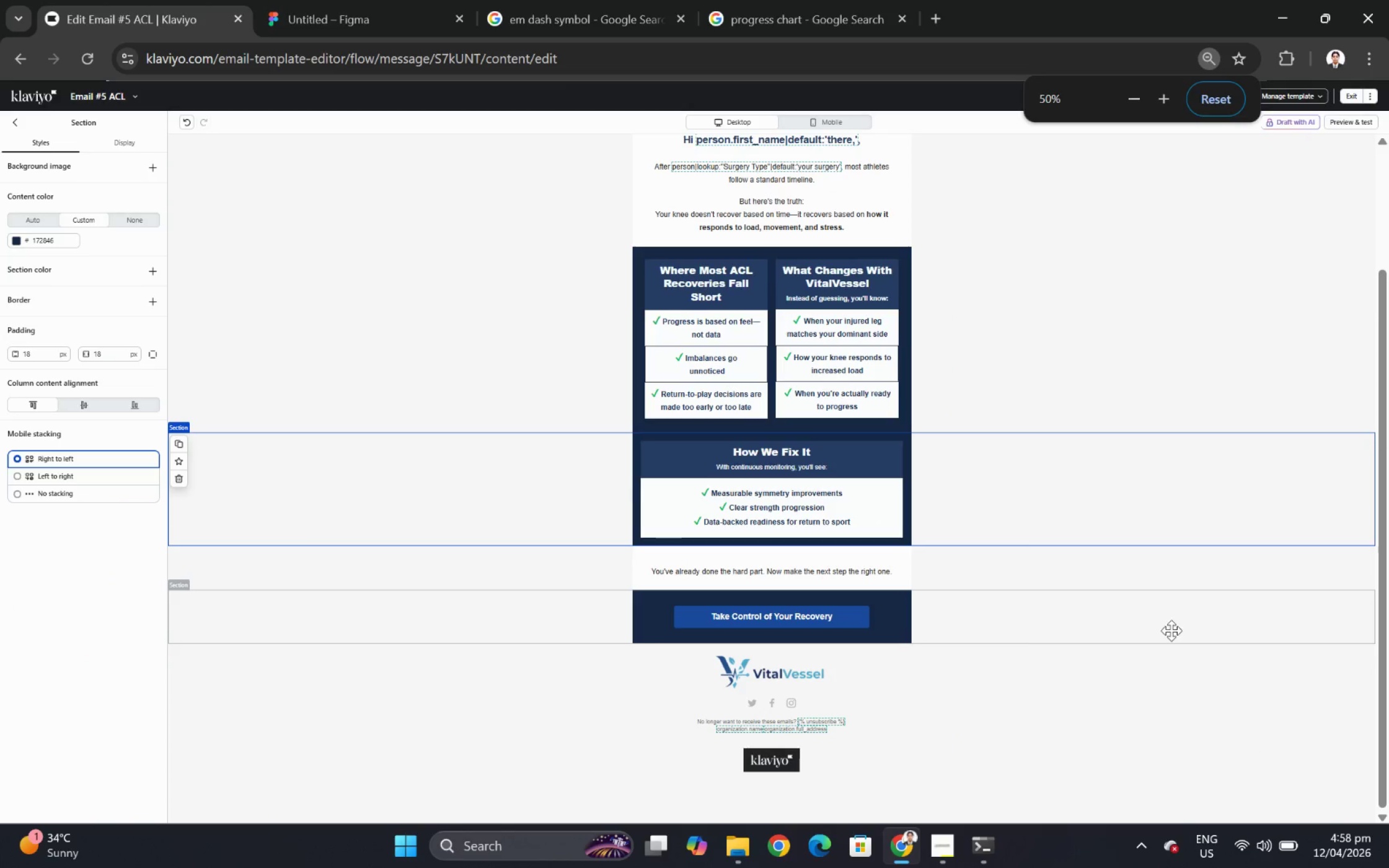 
scroll: coordinate [1192, 629], scroll_direction: up, amount: 3.0
 